 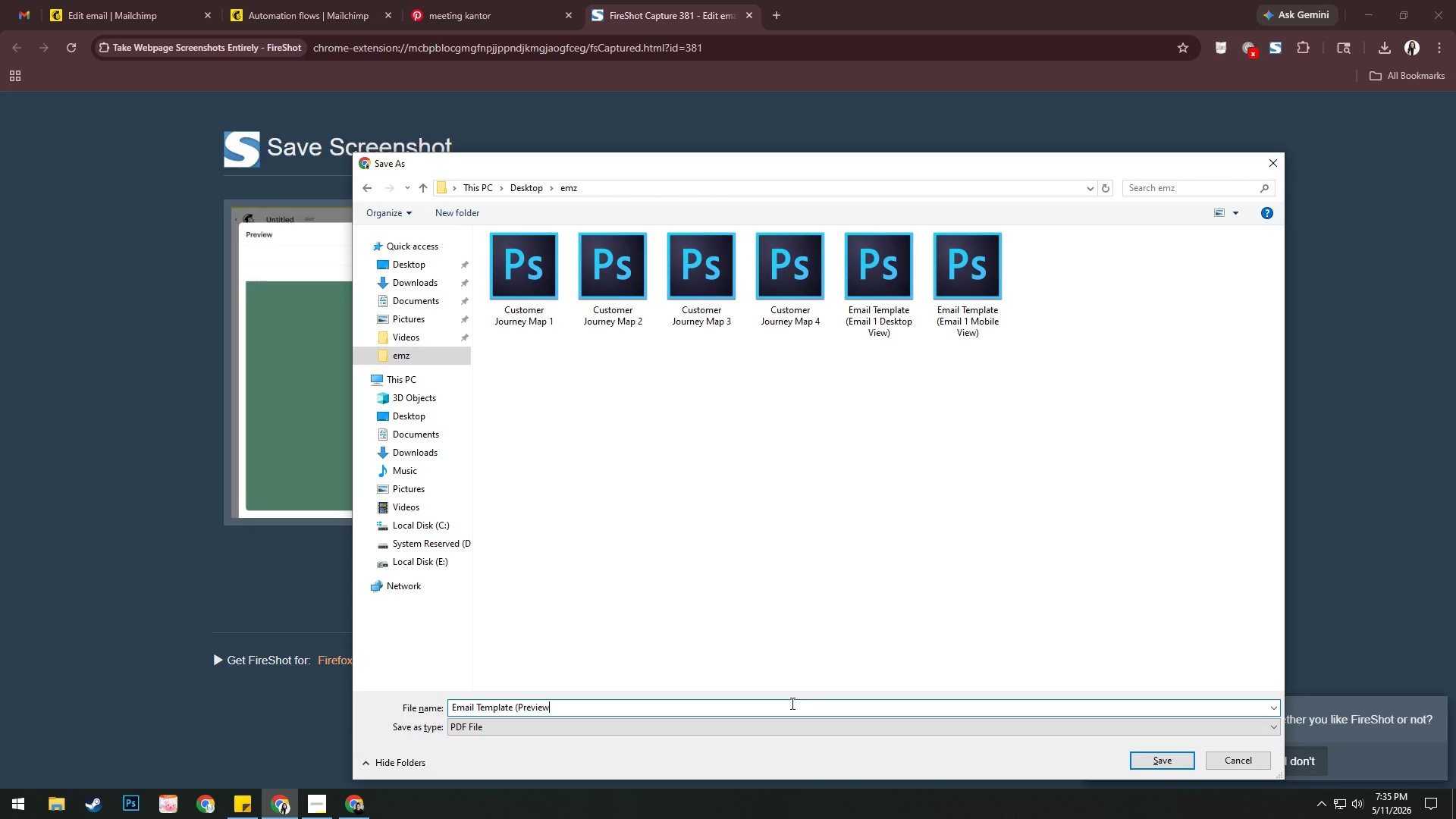 
key(Shift+0)
 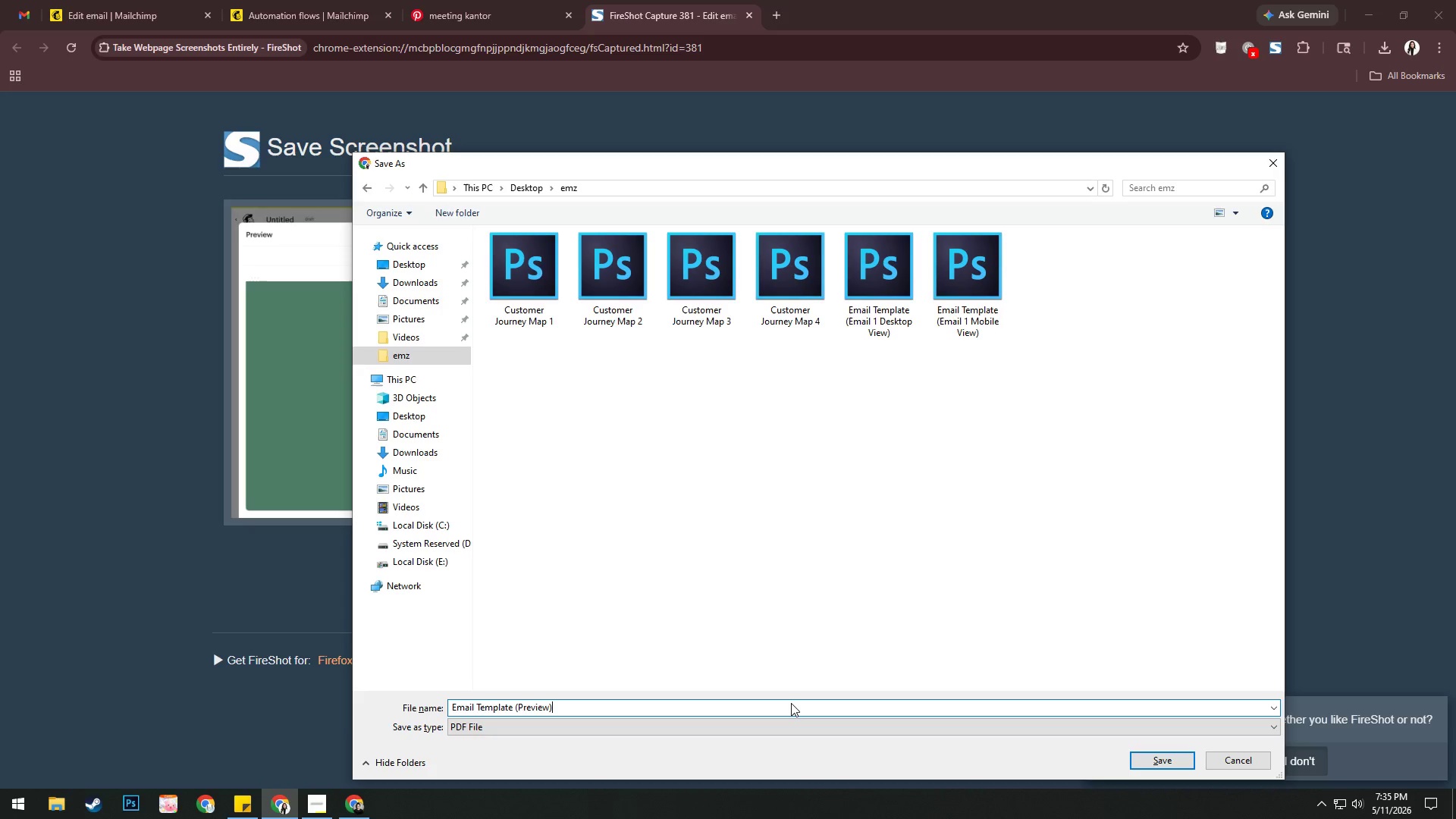 
key(Enter)
 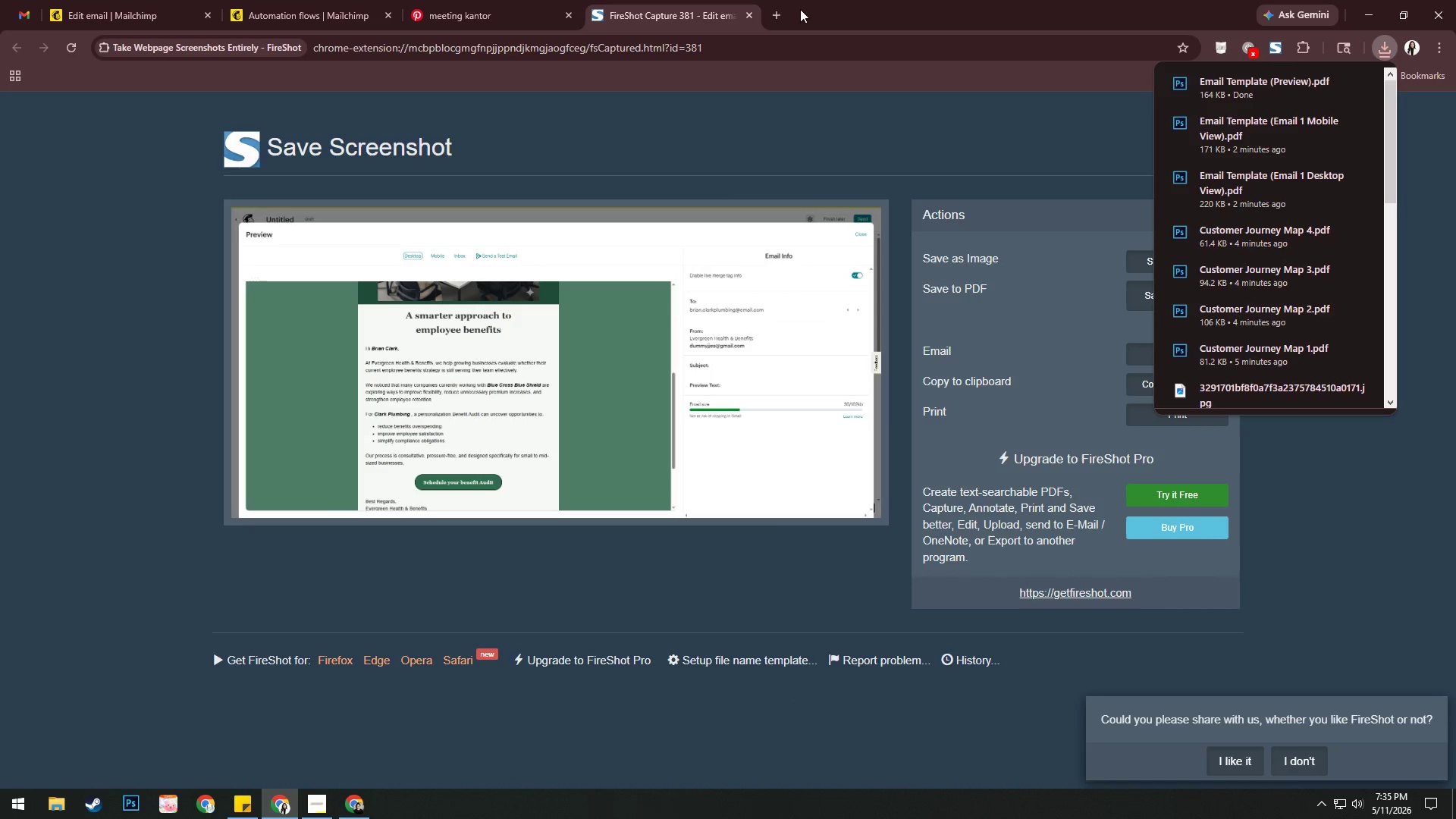 
left_click([747, 14])
 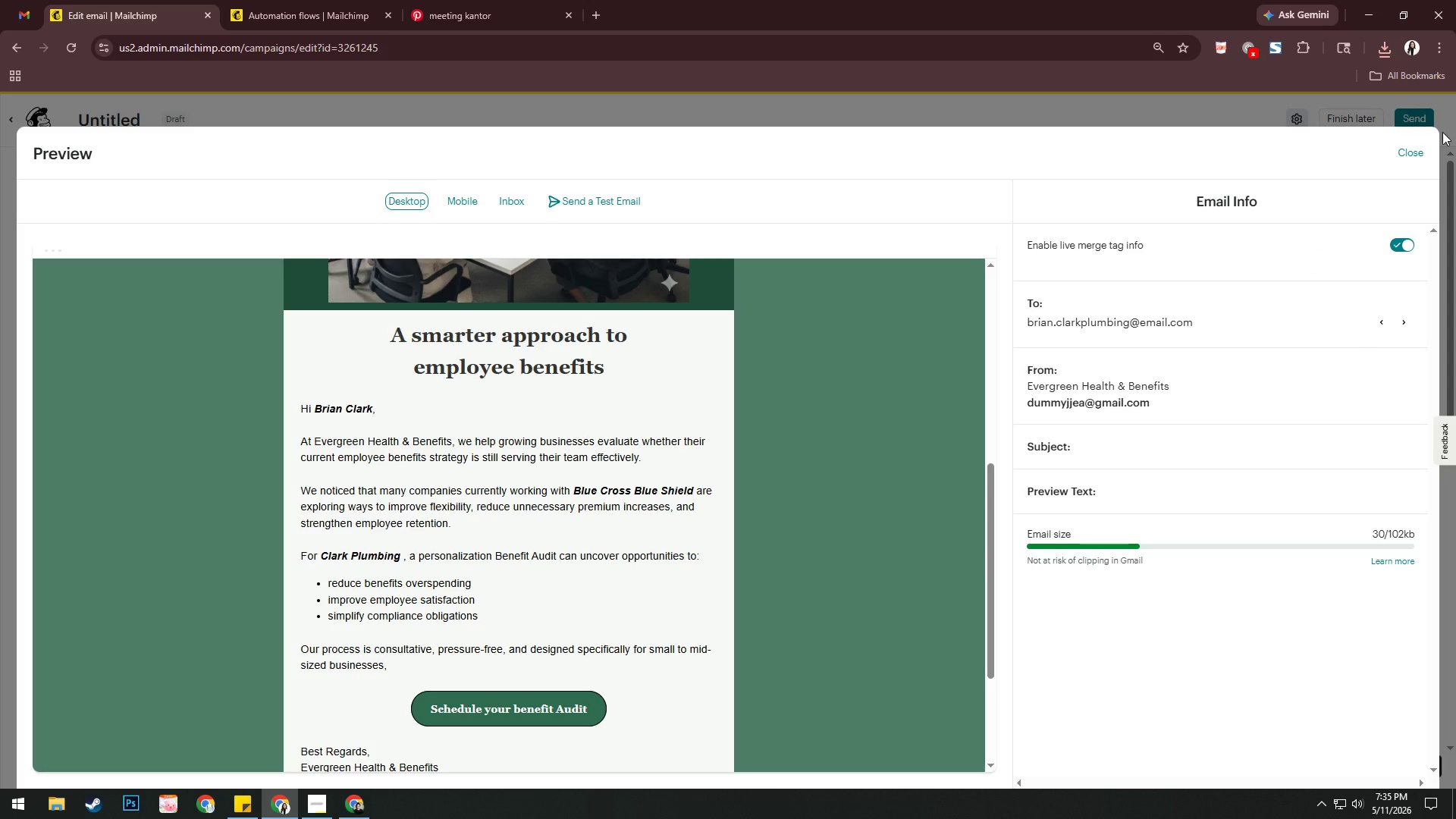 
left_click([1418, 152])
 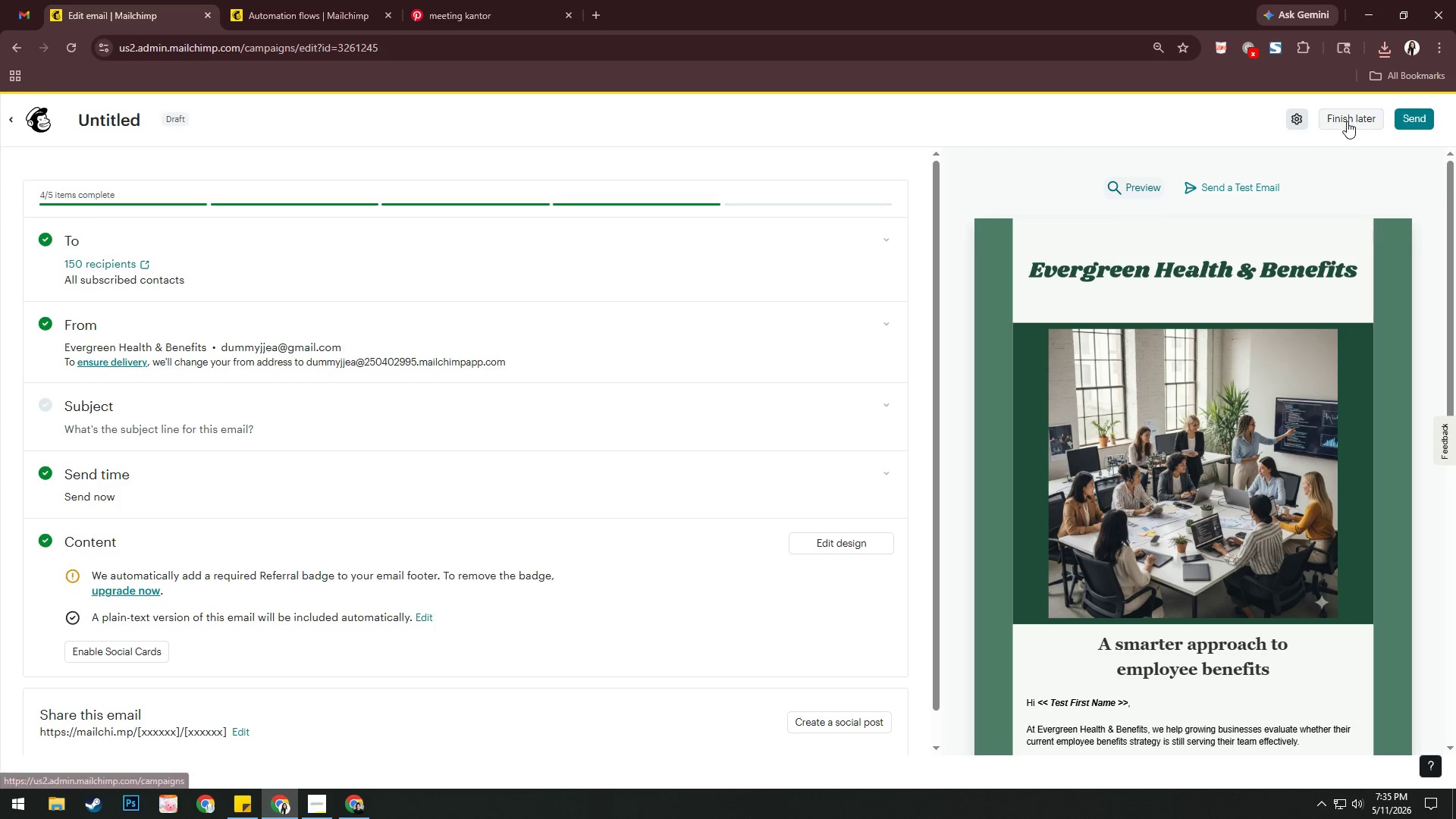 
left_click([1364, 121])
 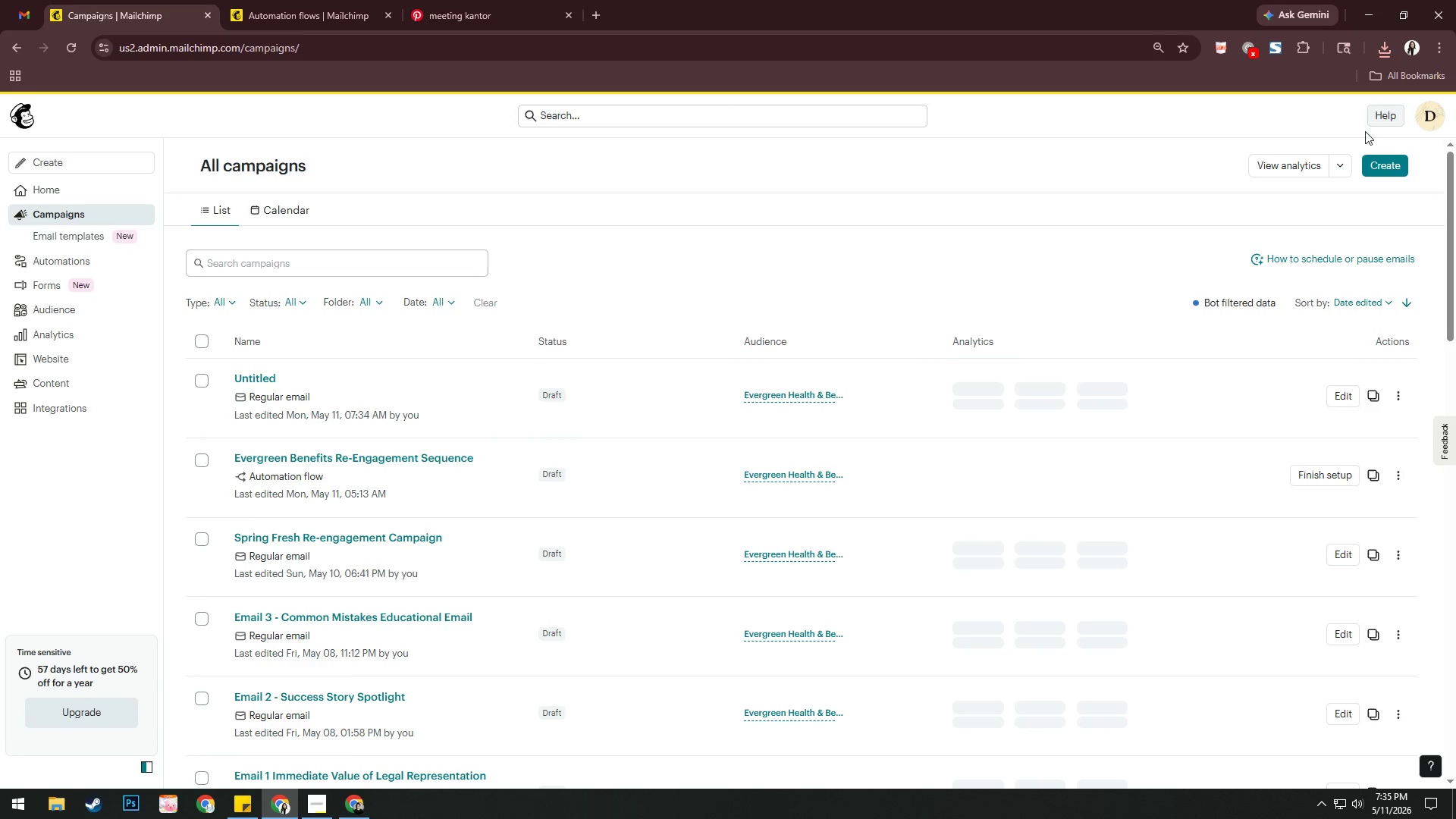 
left_click([1404, 392])
 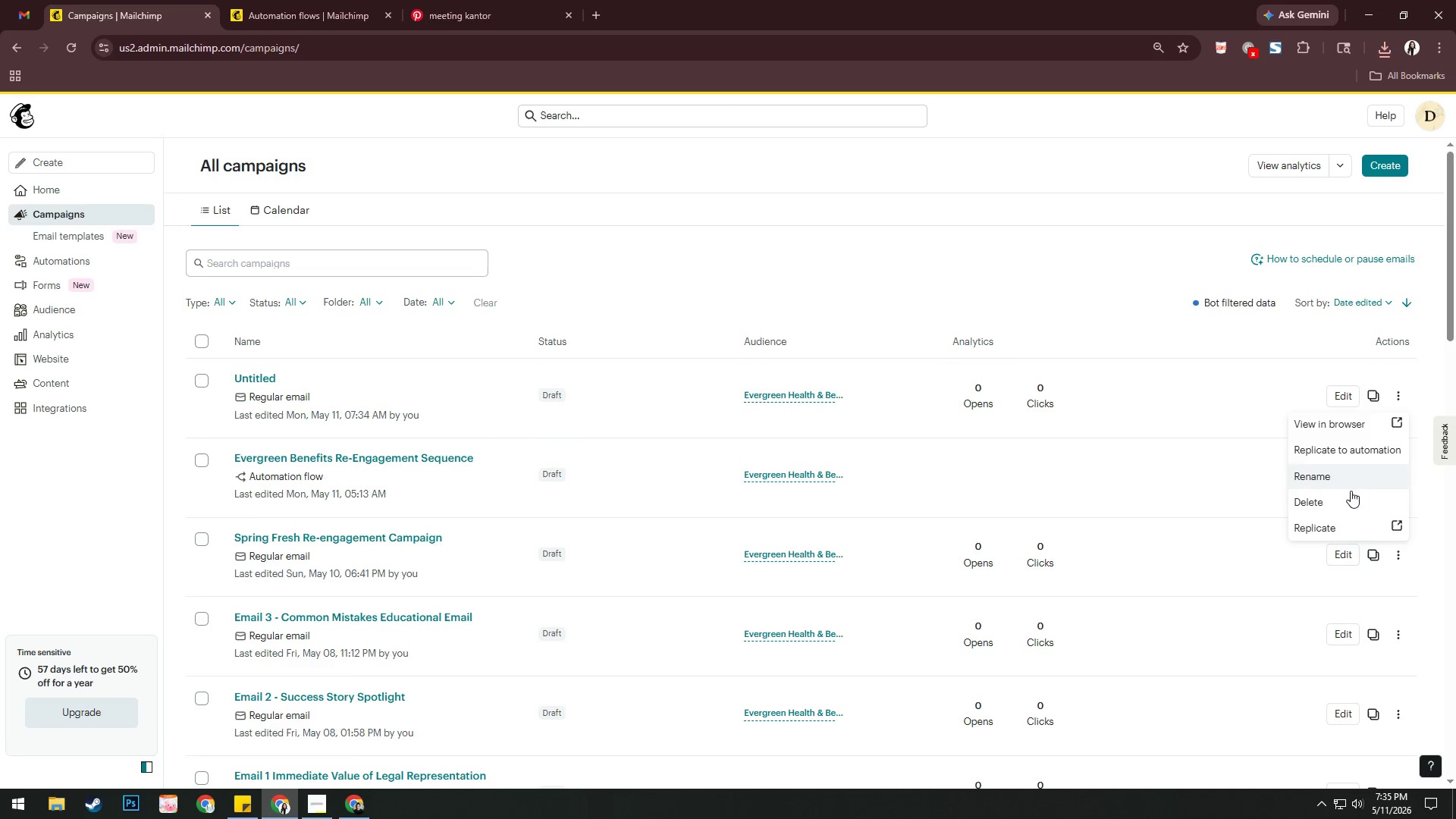 
left_click([1344, 501])
 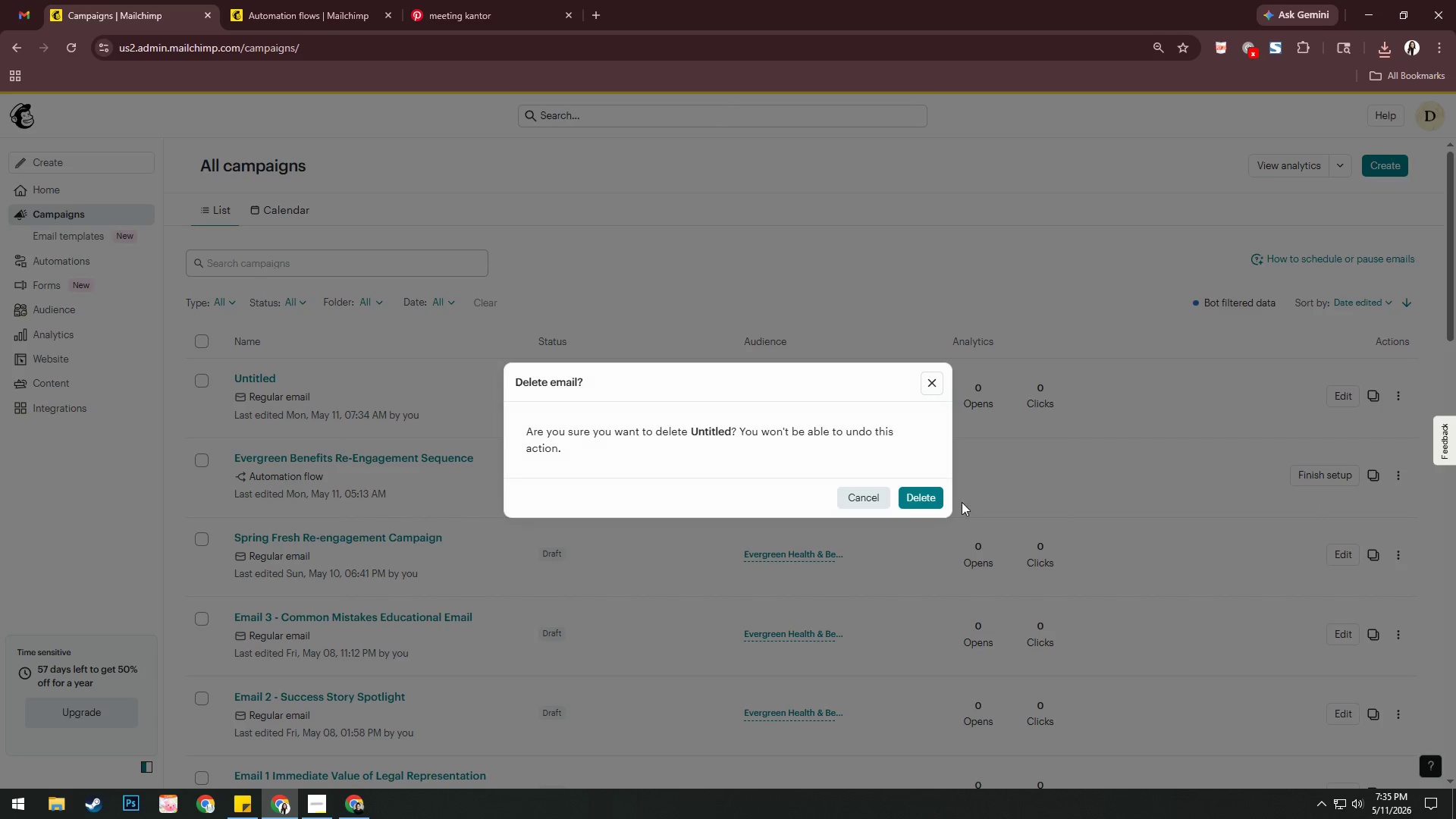 
left_click([935, 496])
 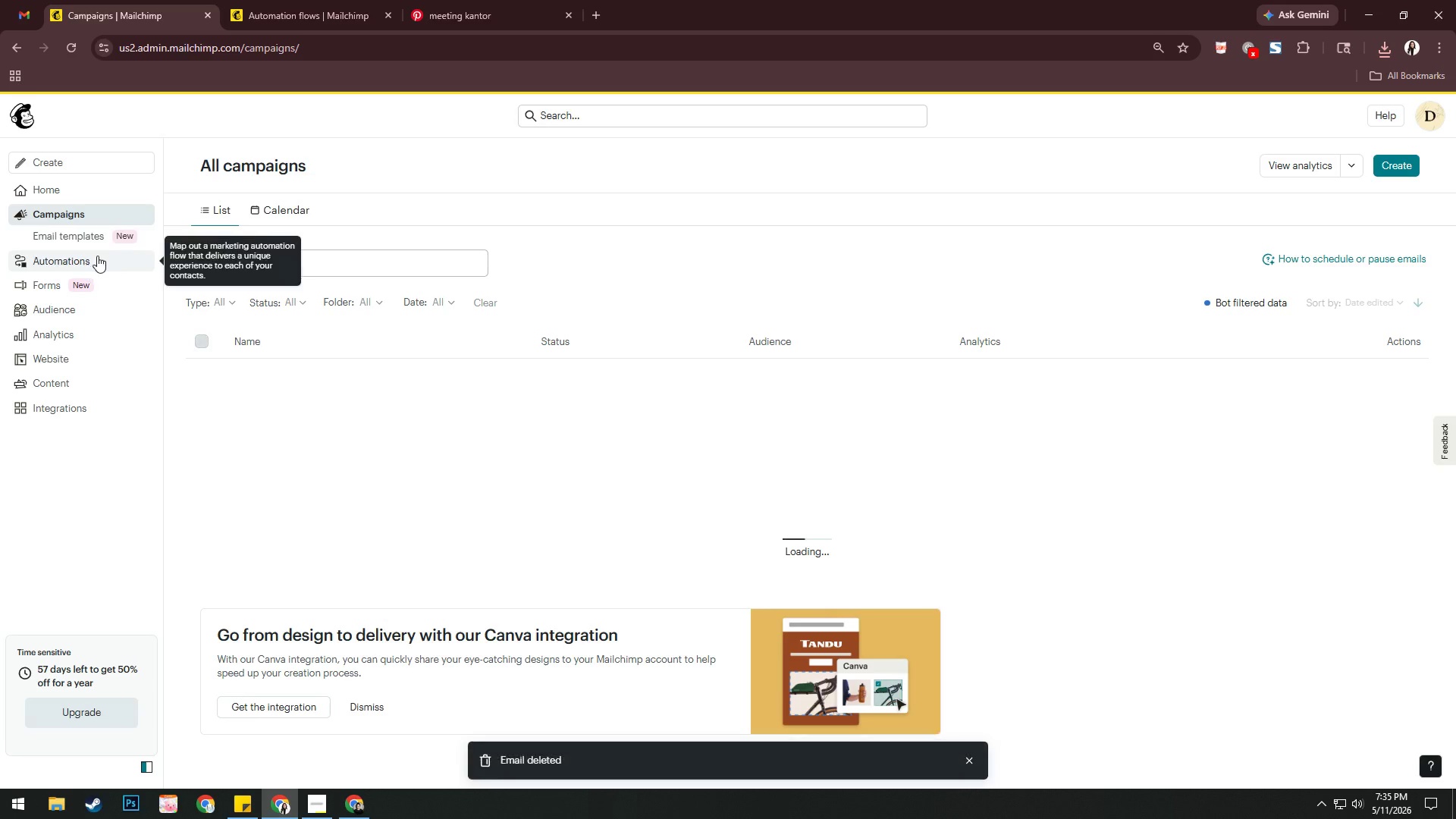 
left_click([99, 235])
 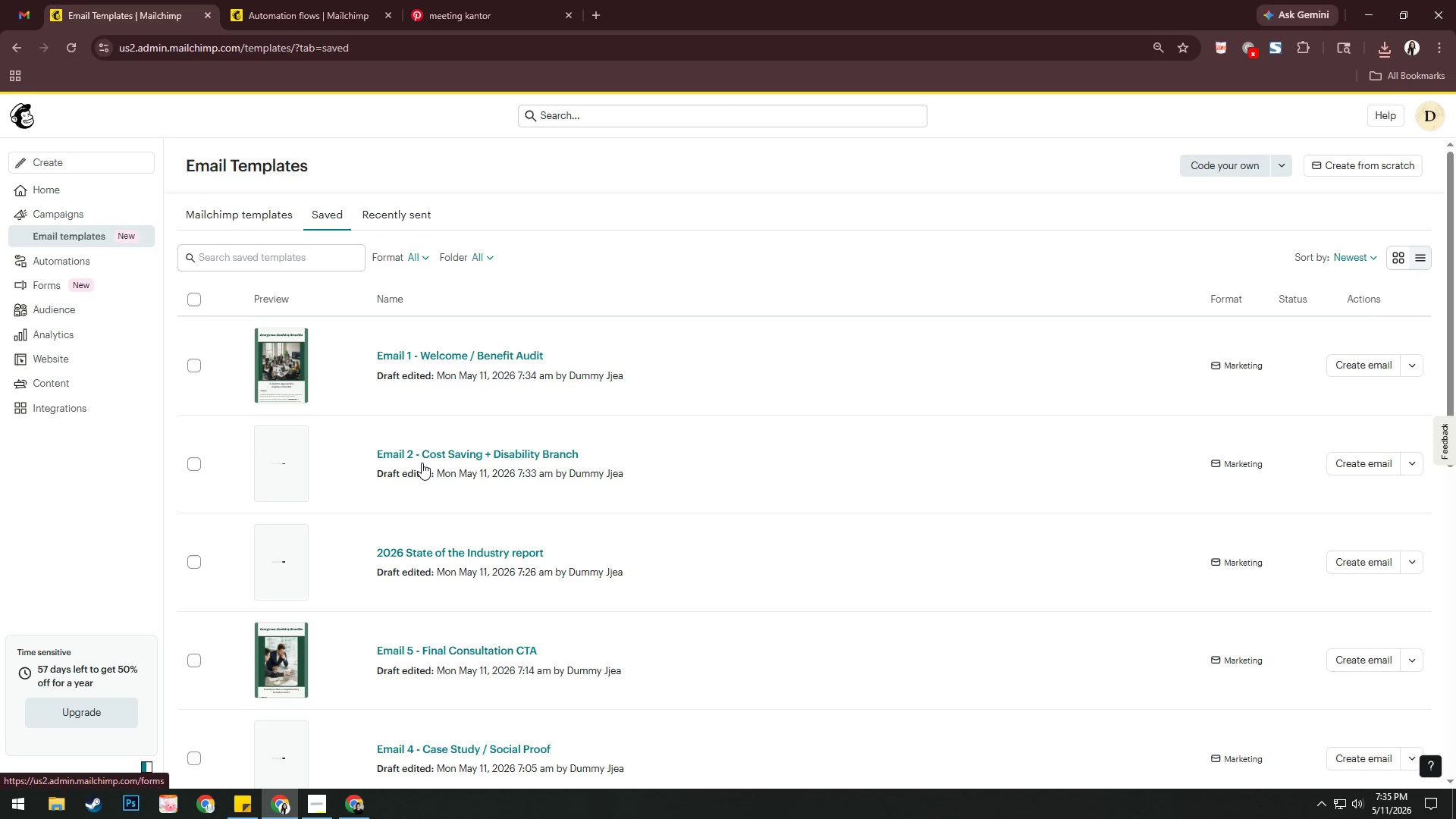 
double_click([467, 453])
 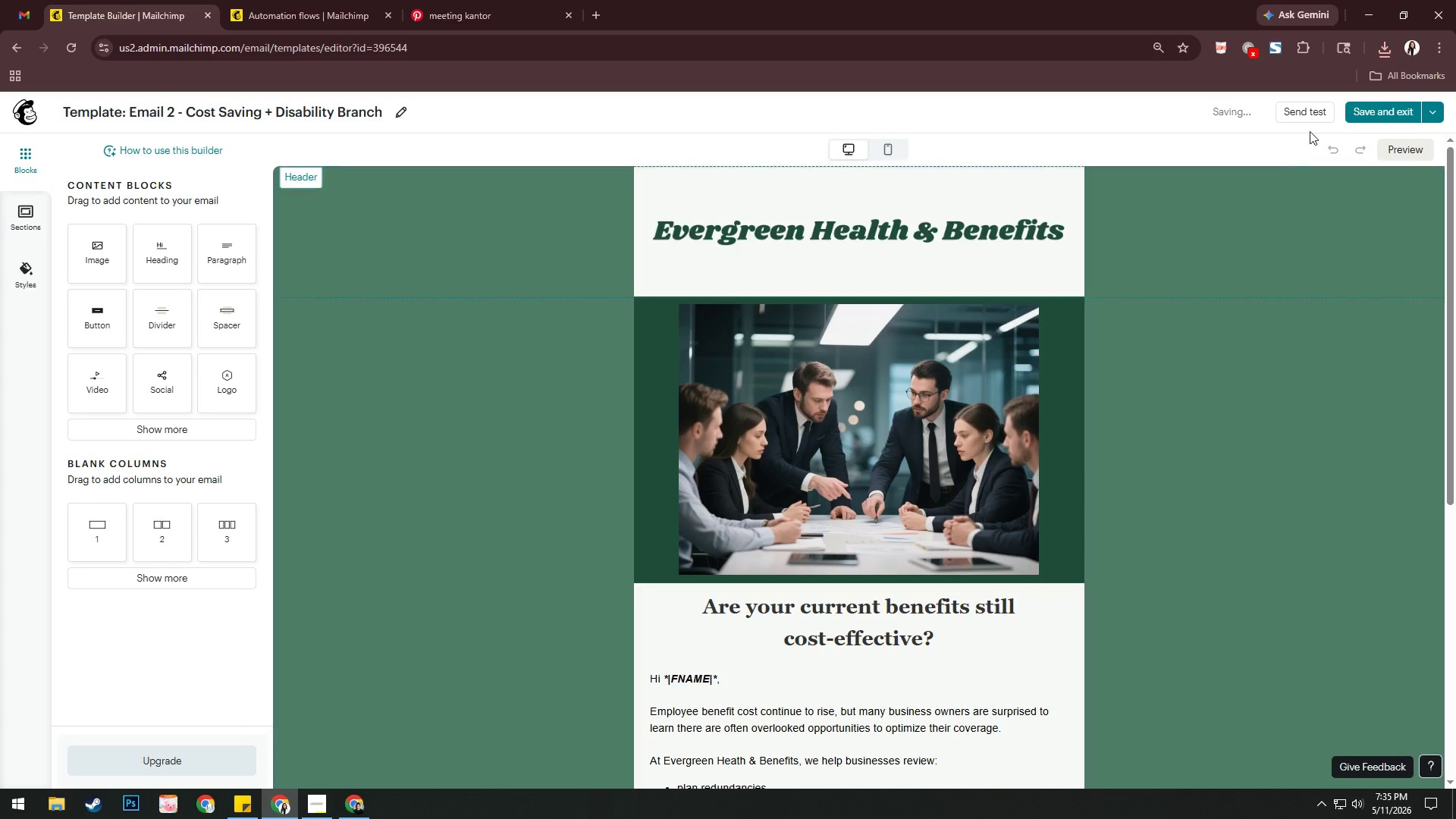 
left_click([1270, 55])
 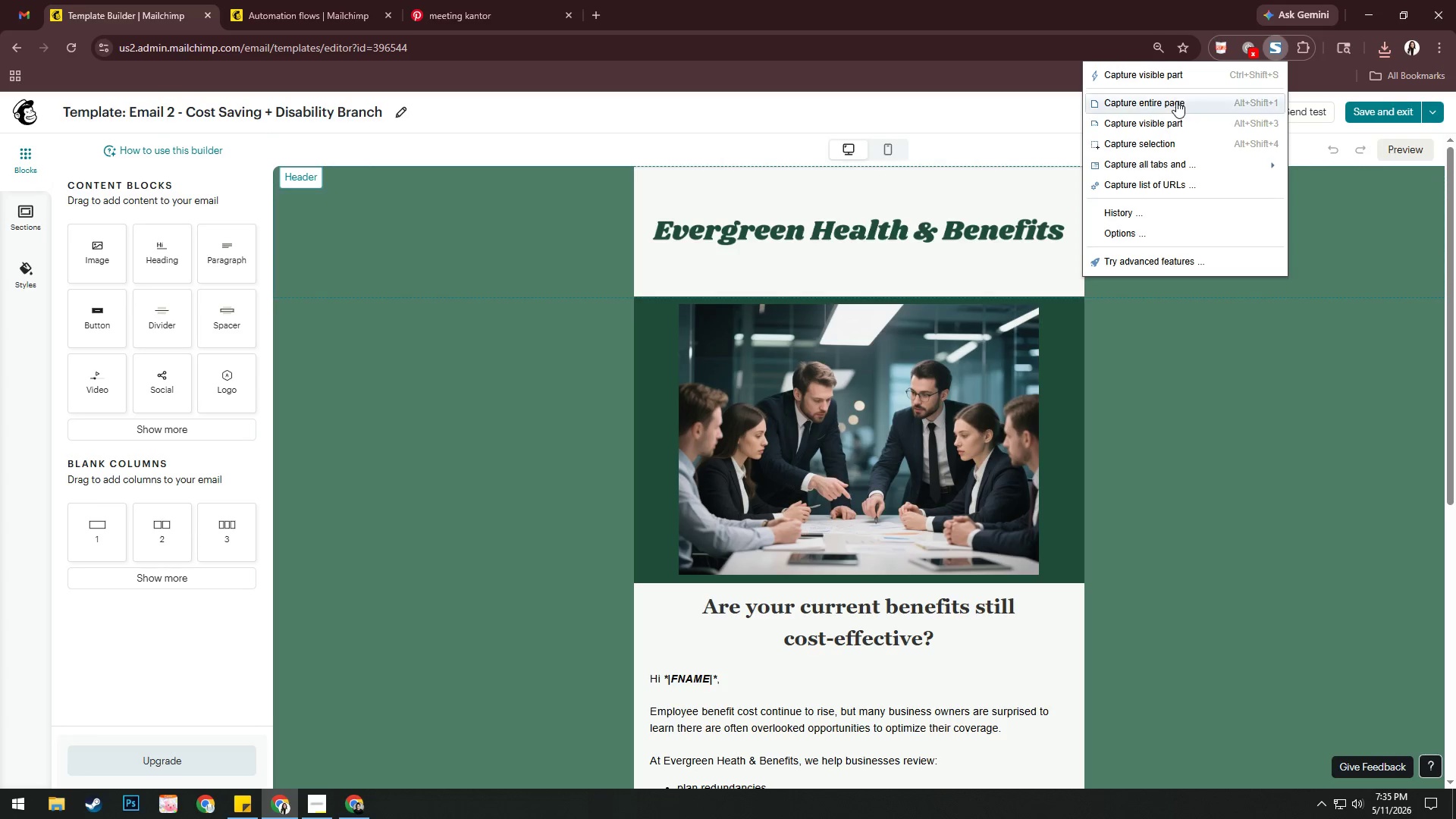 
left_click([1175, 101])
 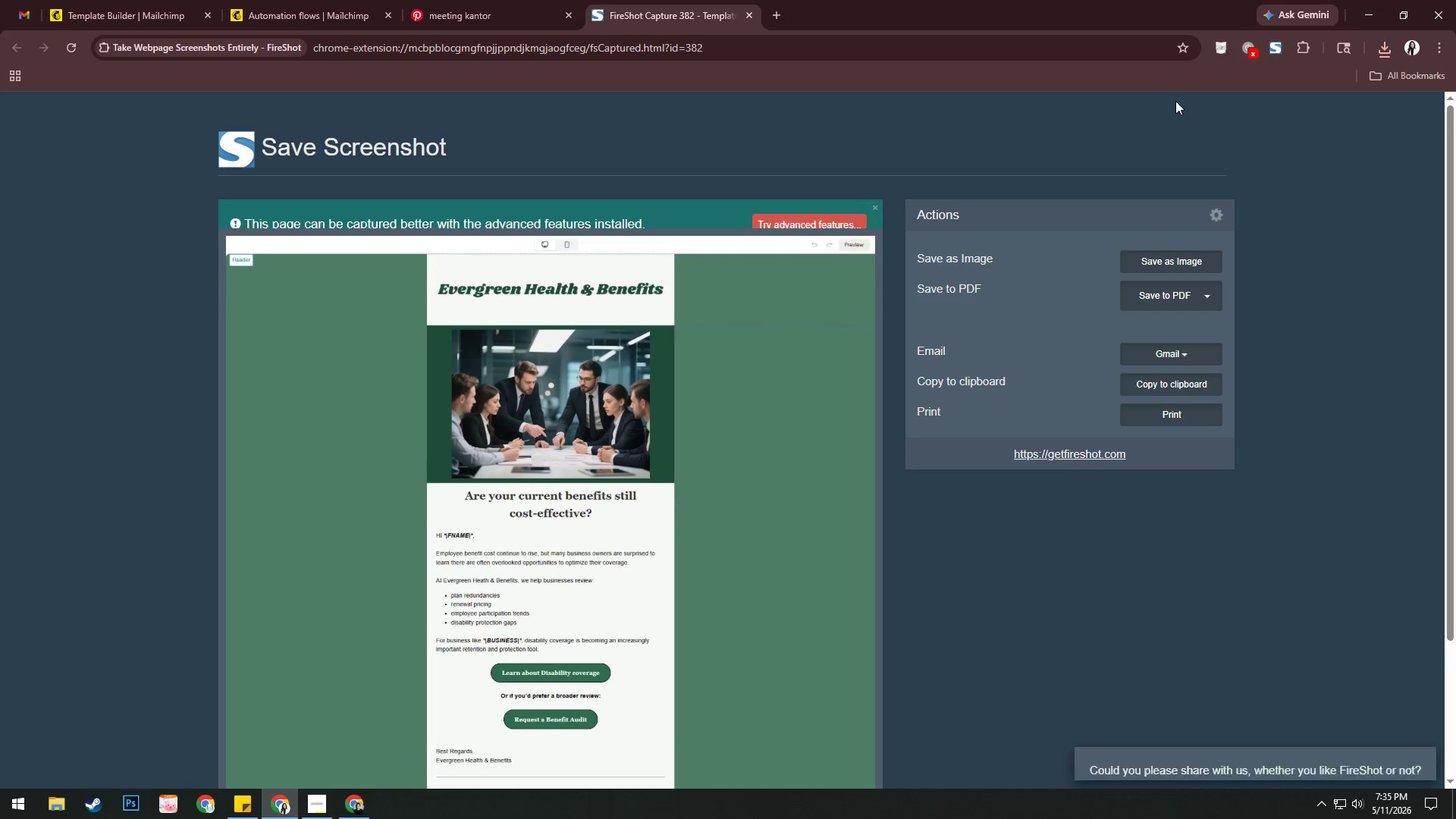 
wait(5.97)
 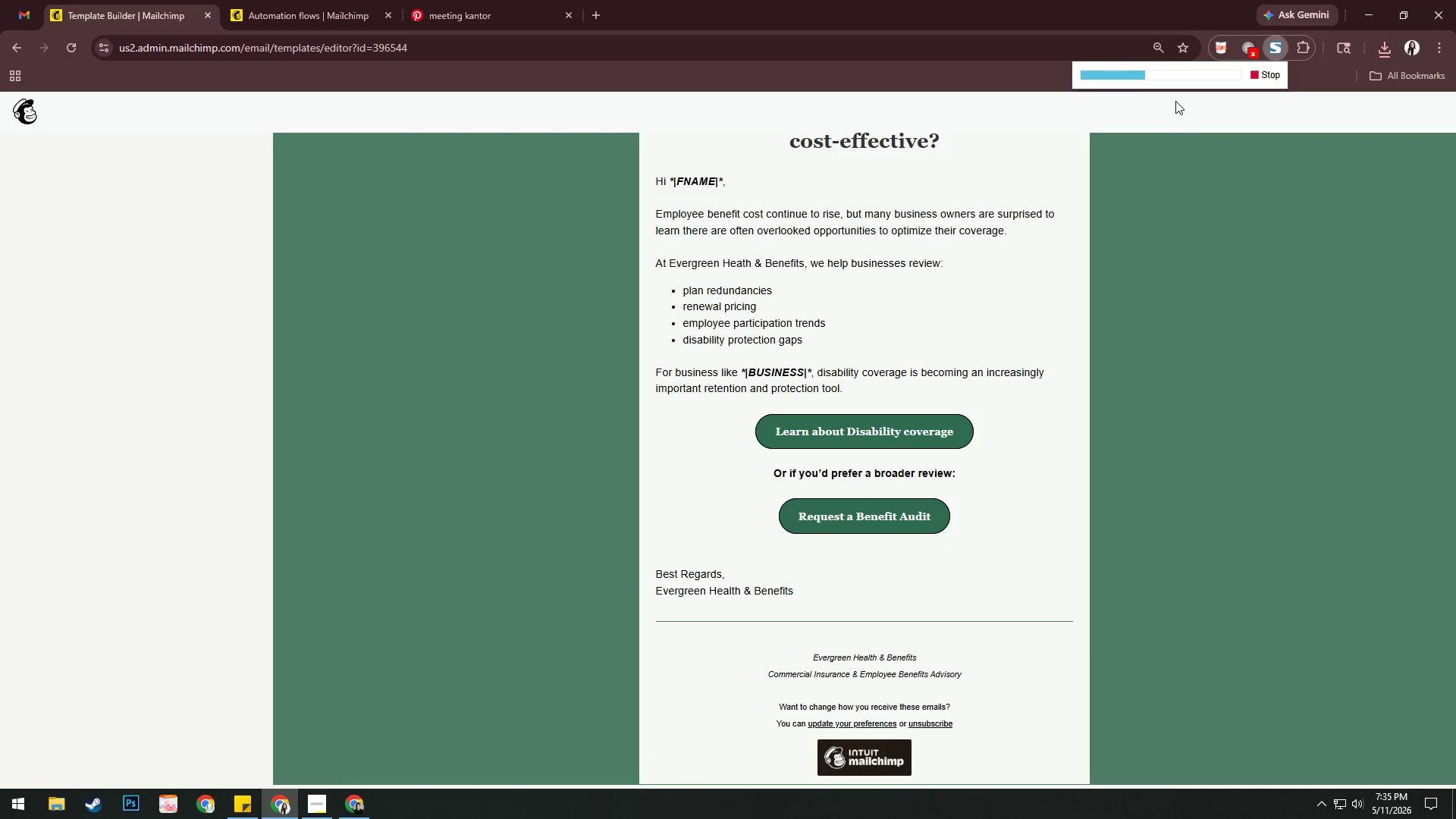 
left_click([1165, 300])
 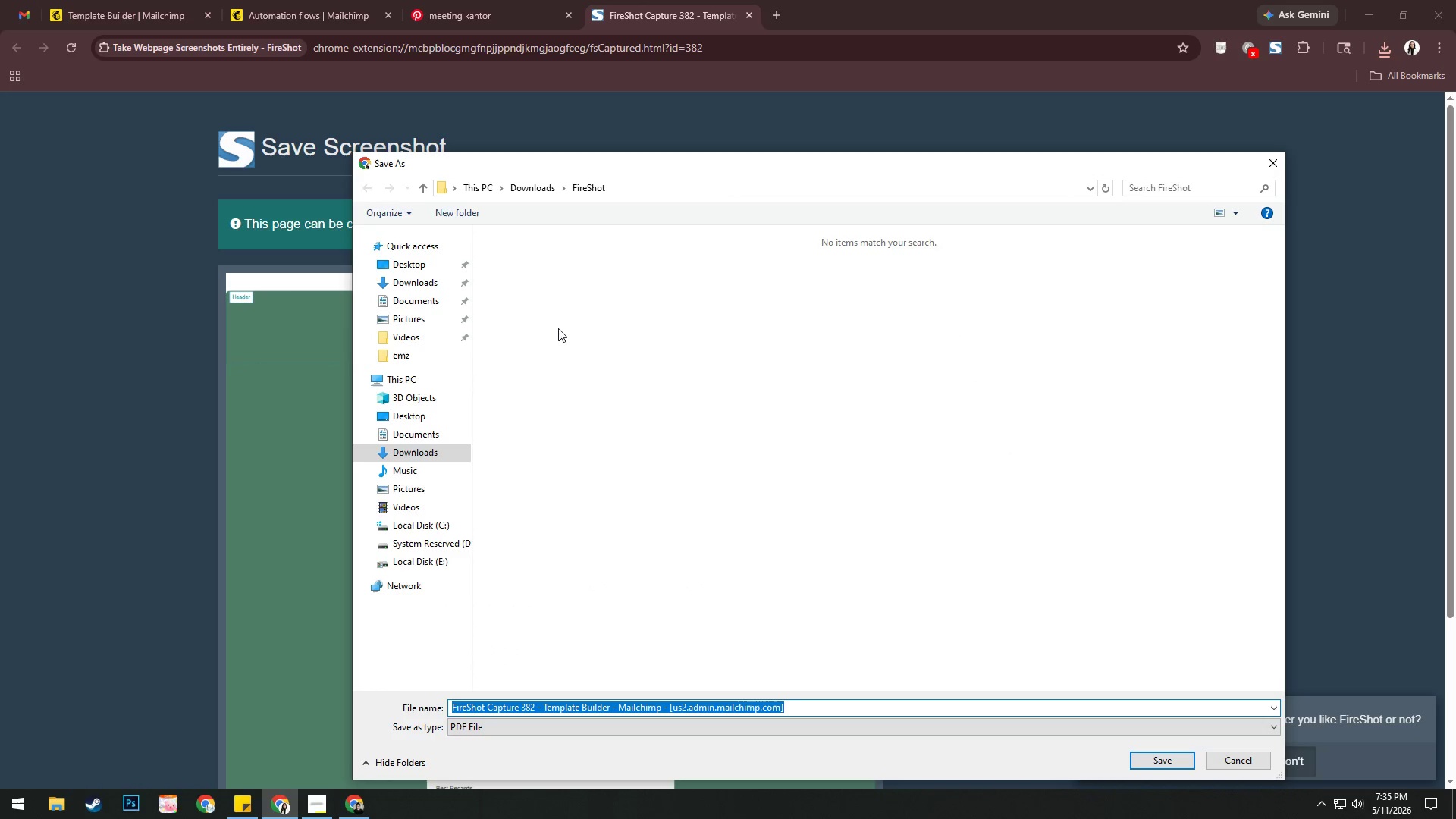 
left_click([425, 351])
 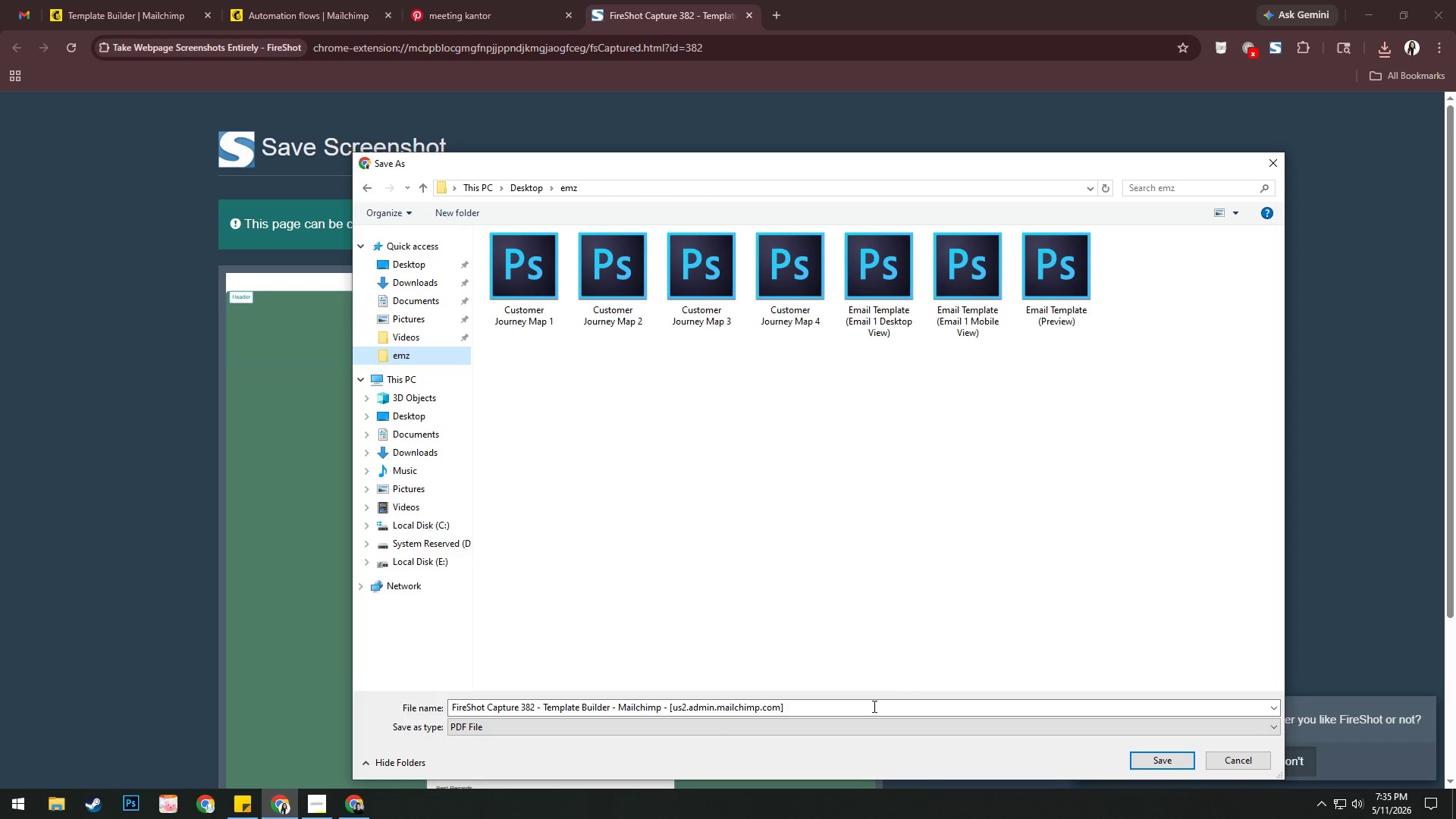 
left_click_drag(start_coordinate=[863, 707], to_coordinate=[855, 718])
 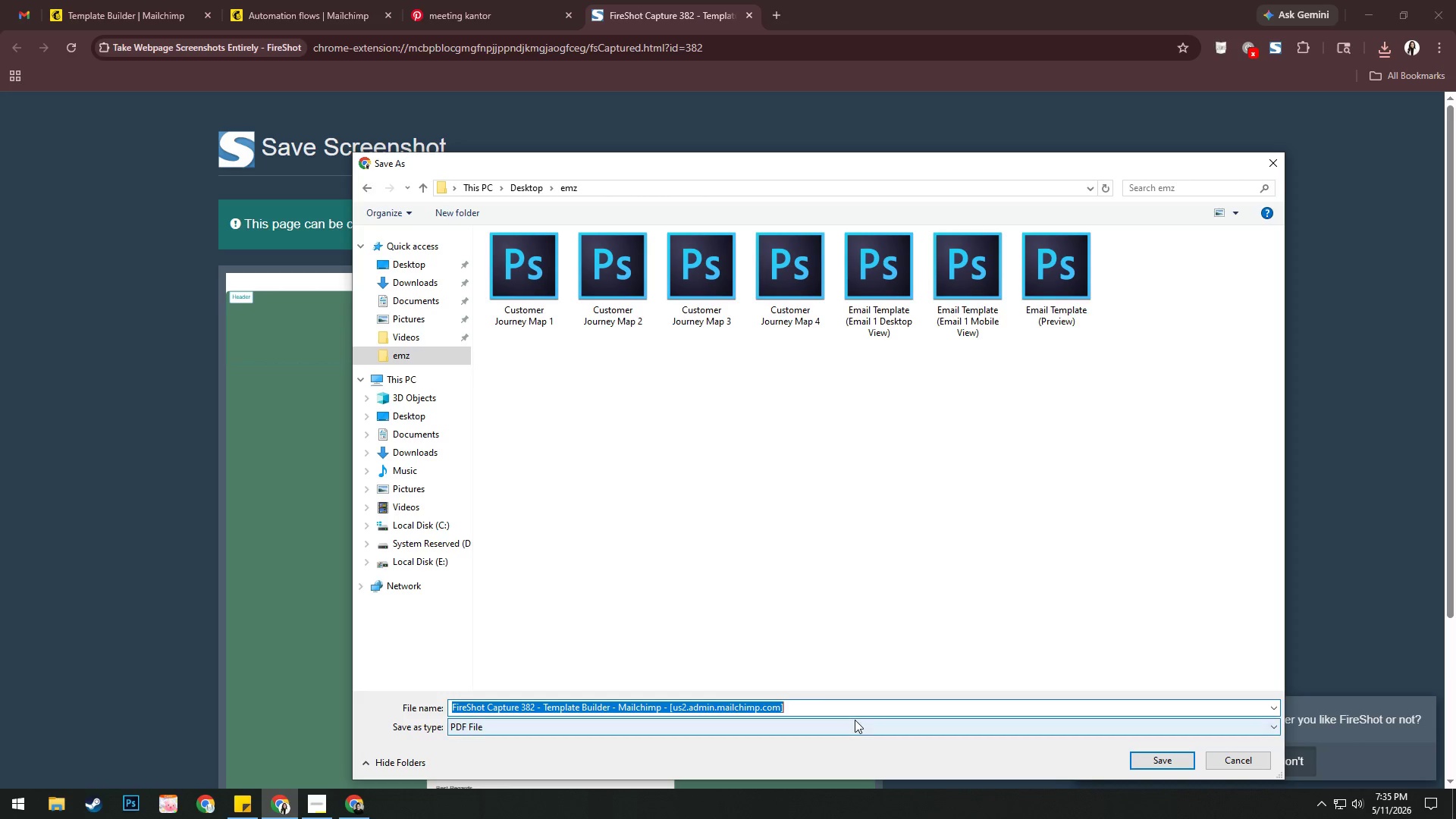 
key(Control+V)
 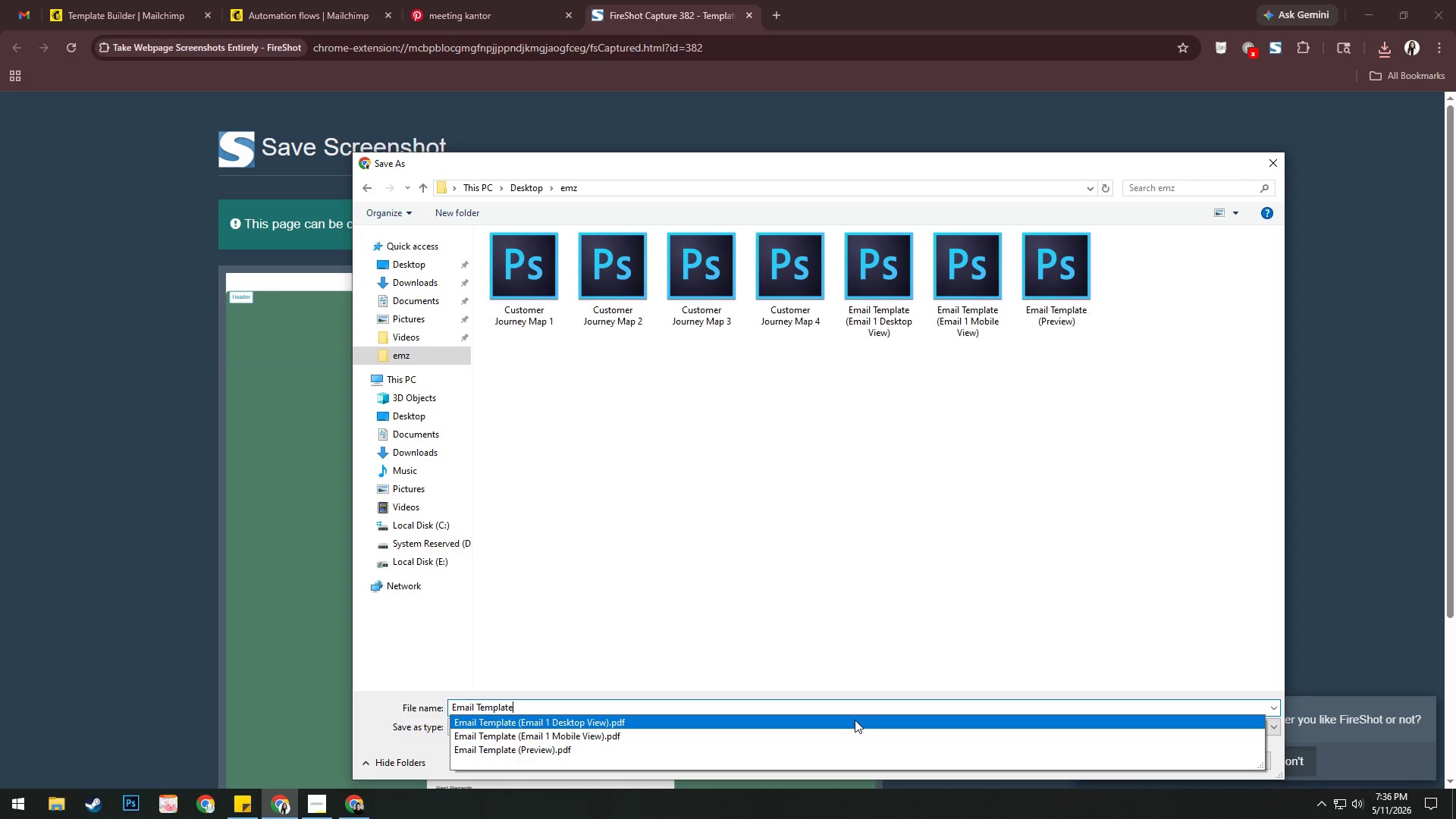 
type( (Email 2 )
key(Backspace)
key(Backspace)
type(2 Desky)
key(Backspace)
type(top View))
 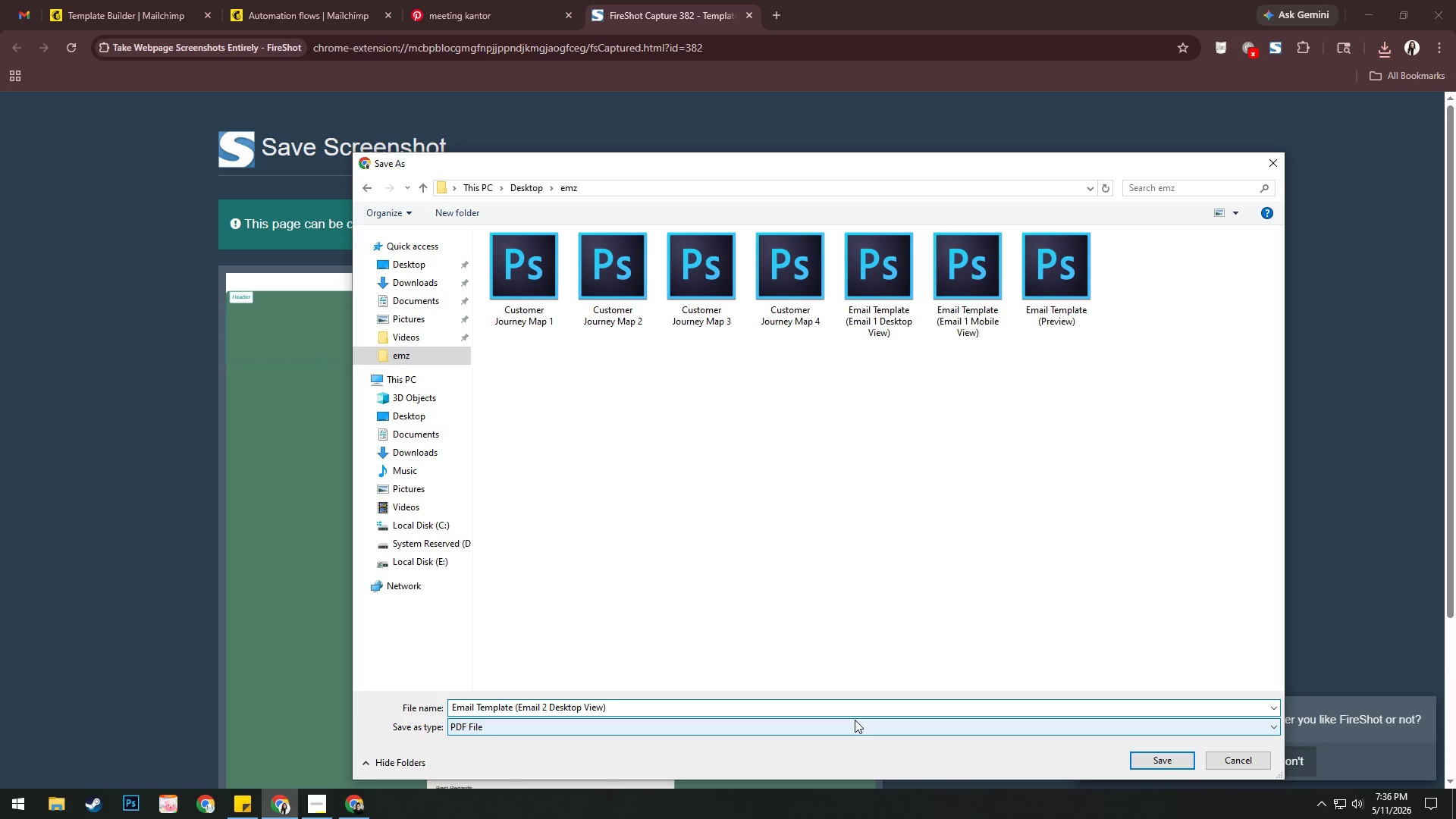 
key(Enter)
 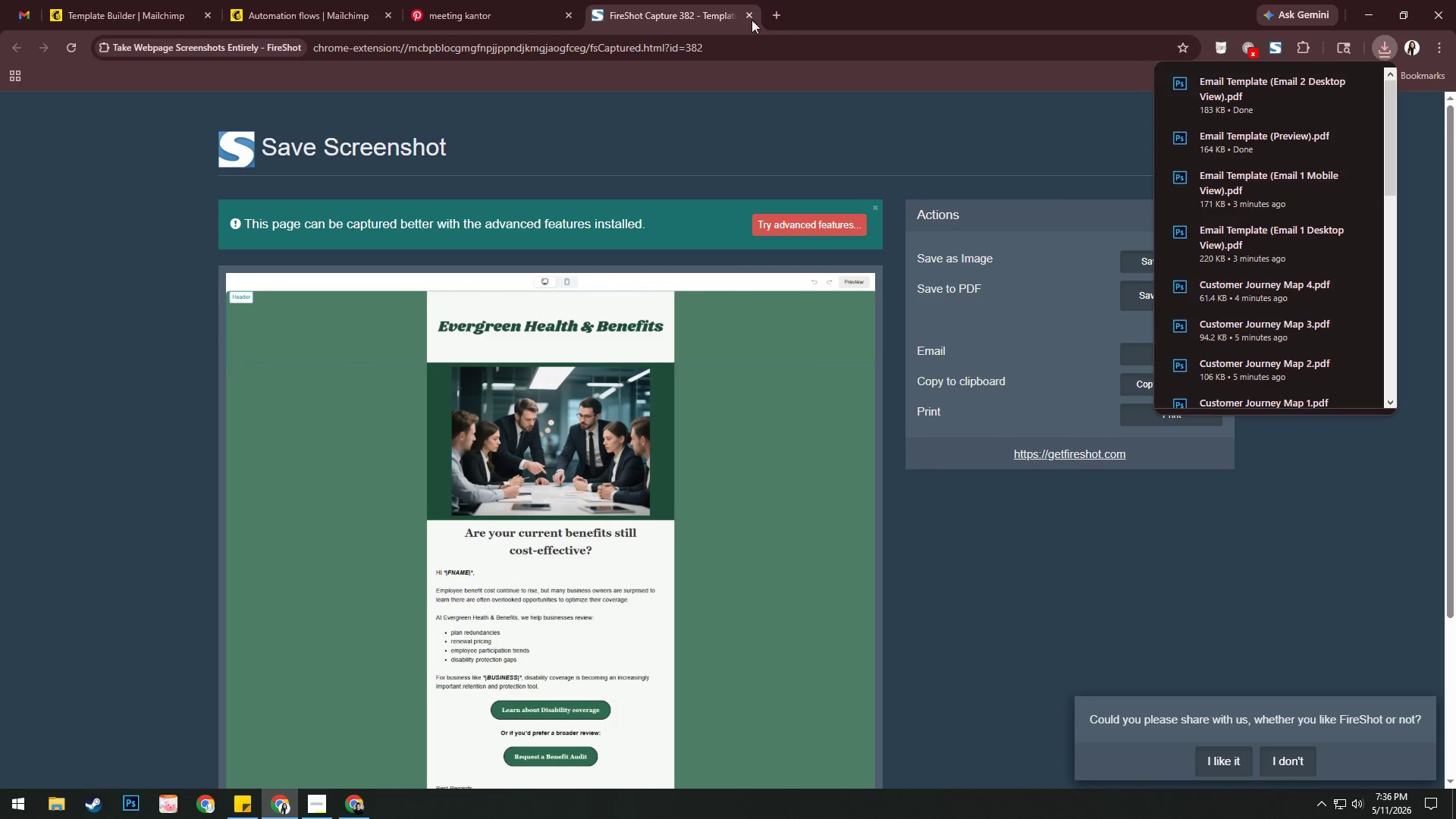 
left_click([752, 16])
 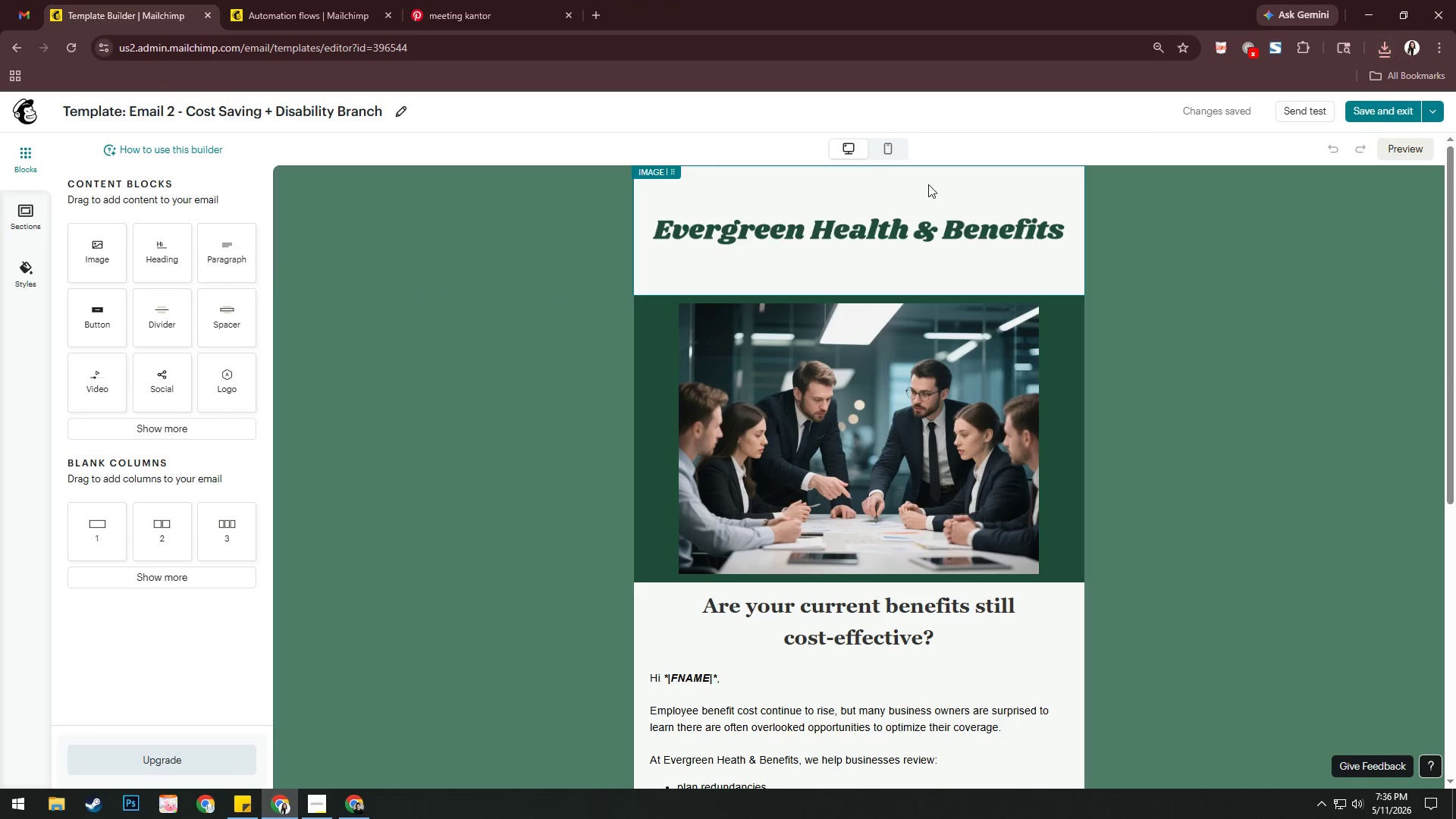 
left_click([890, 147])
 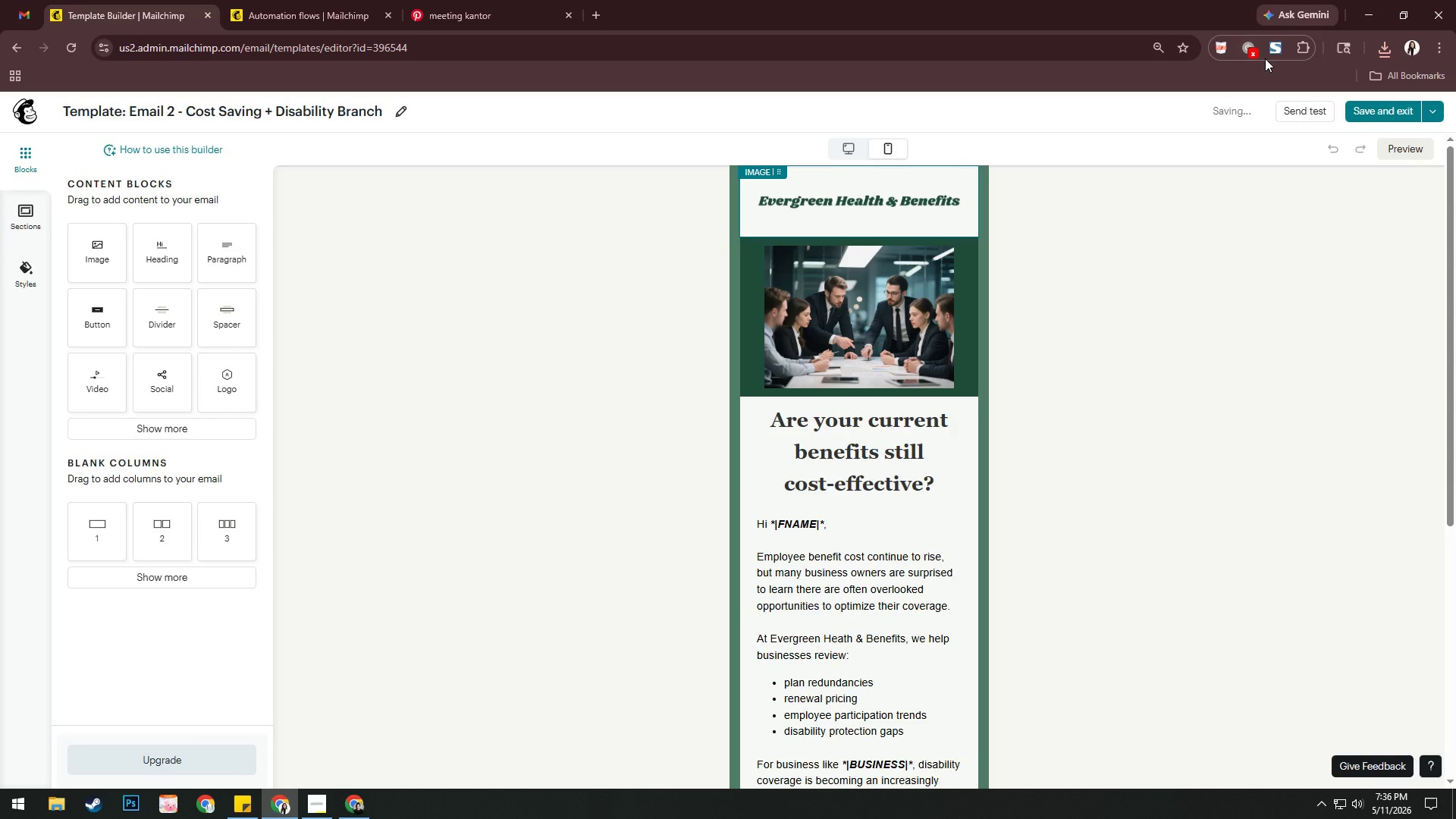 
left_click([1279, 56])
 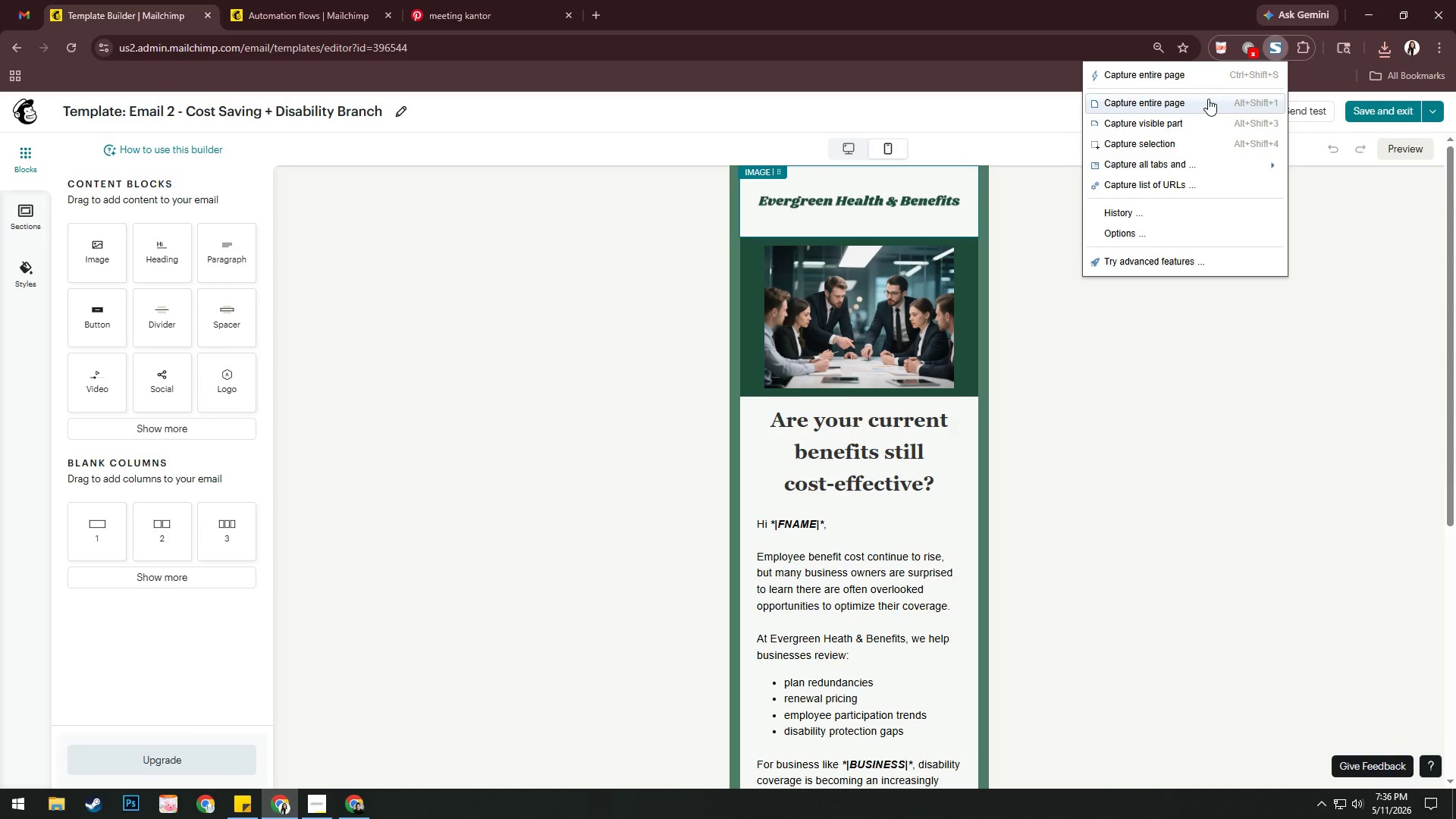 
left_click([1208, 99])
 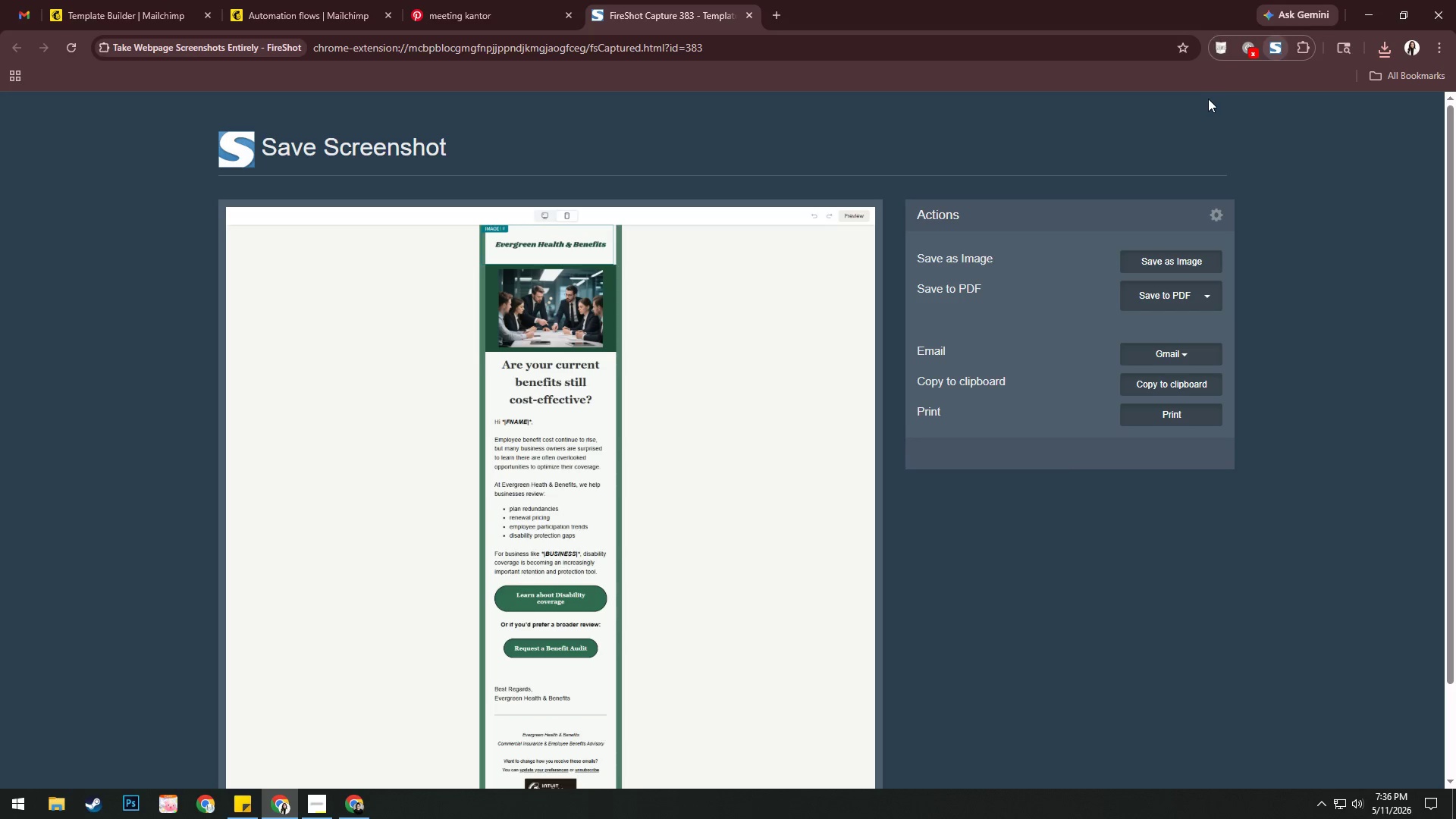 
left_click([1166, 291])
 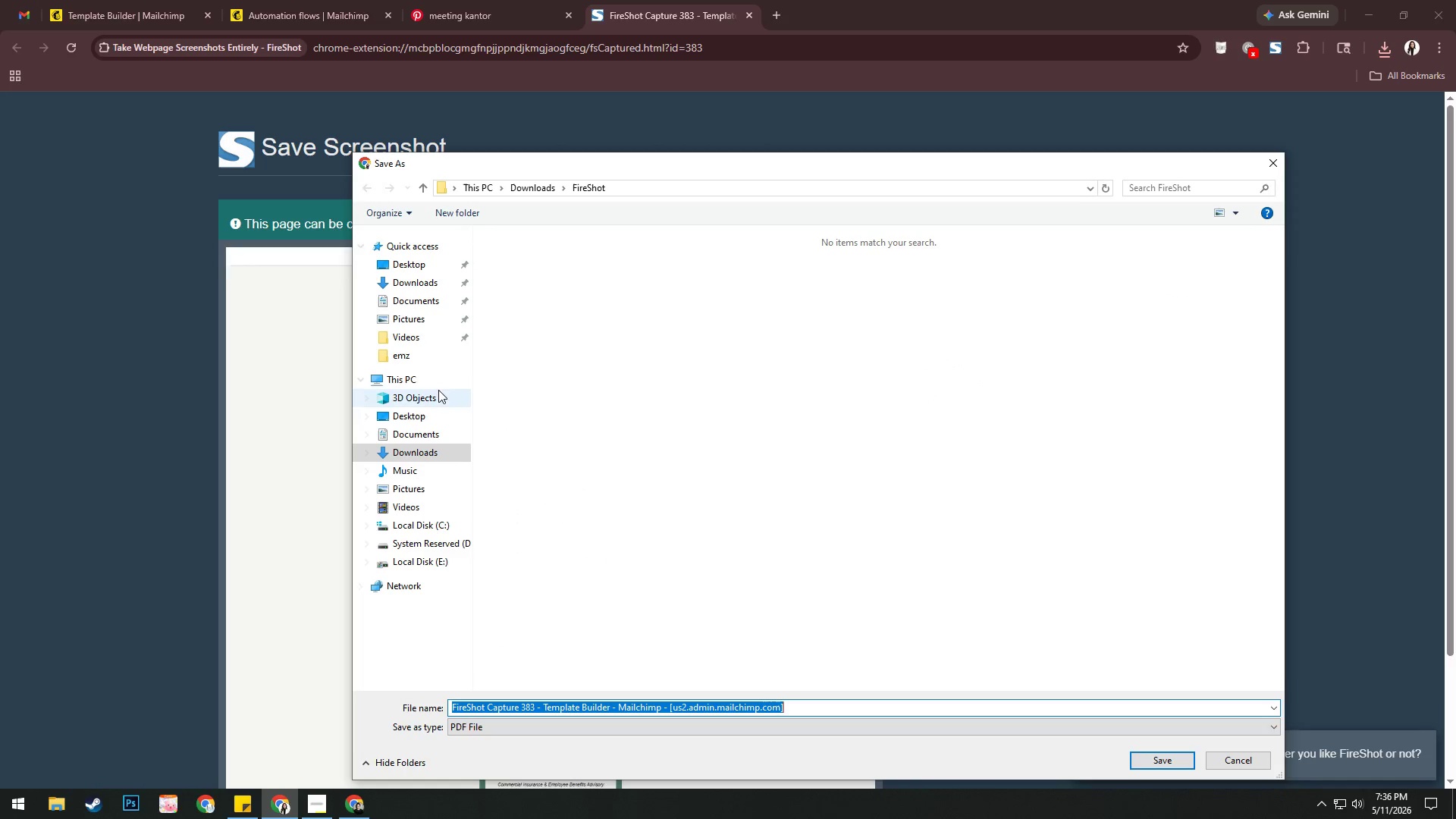 
left_click([422, 361])
 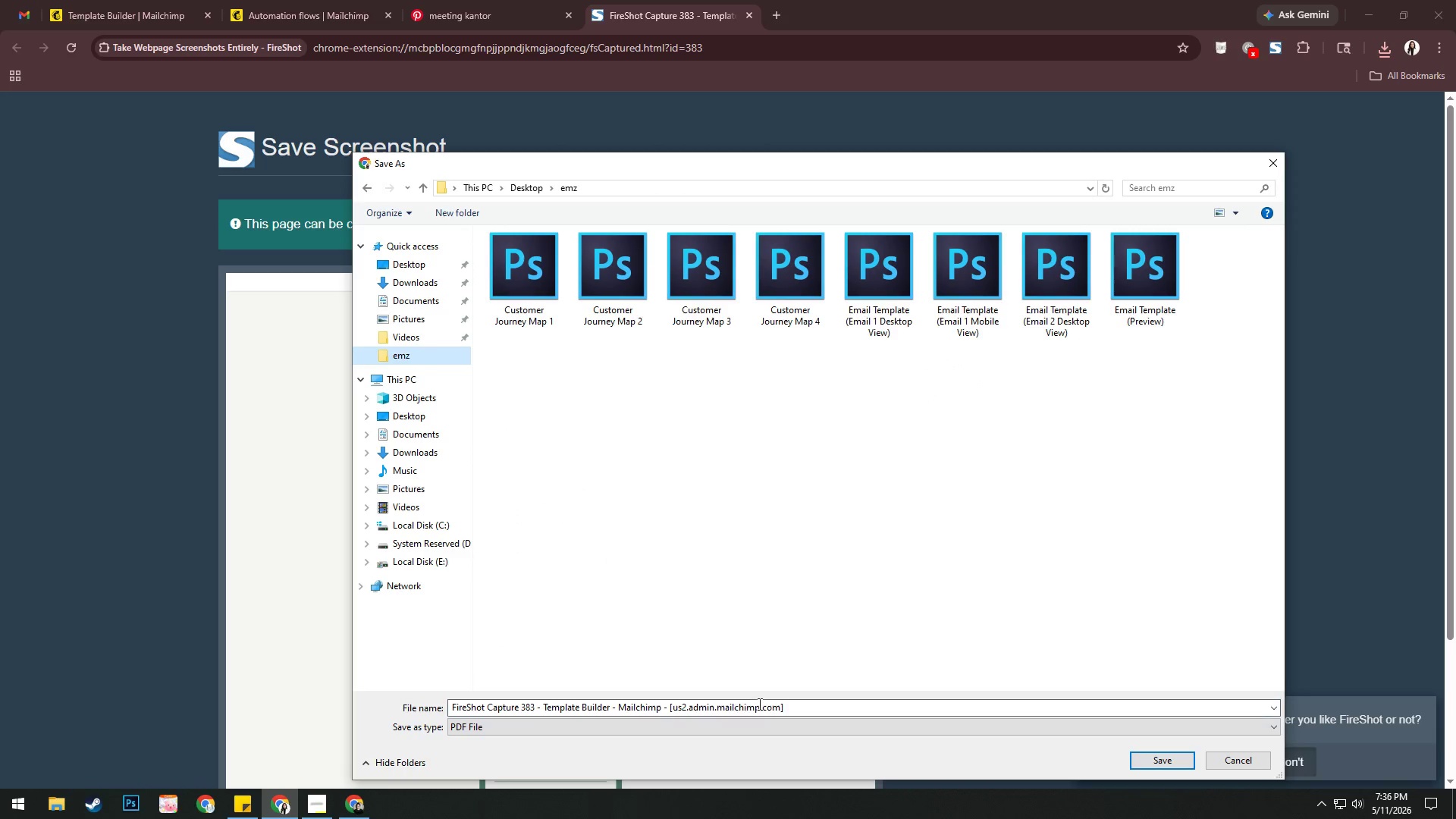 
left_click([788, 707])
 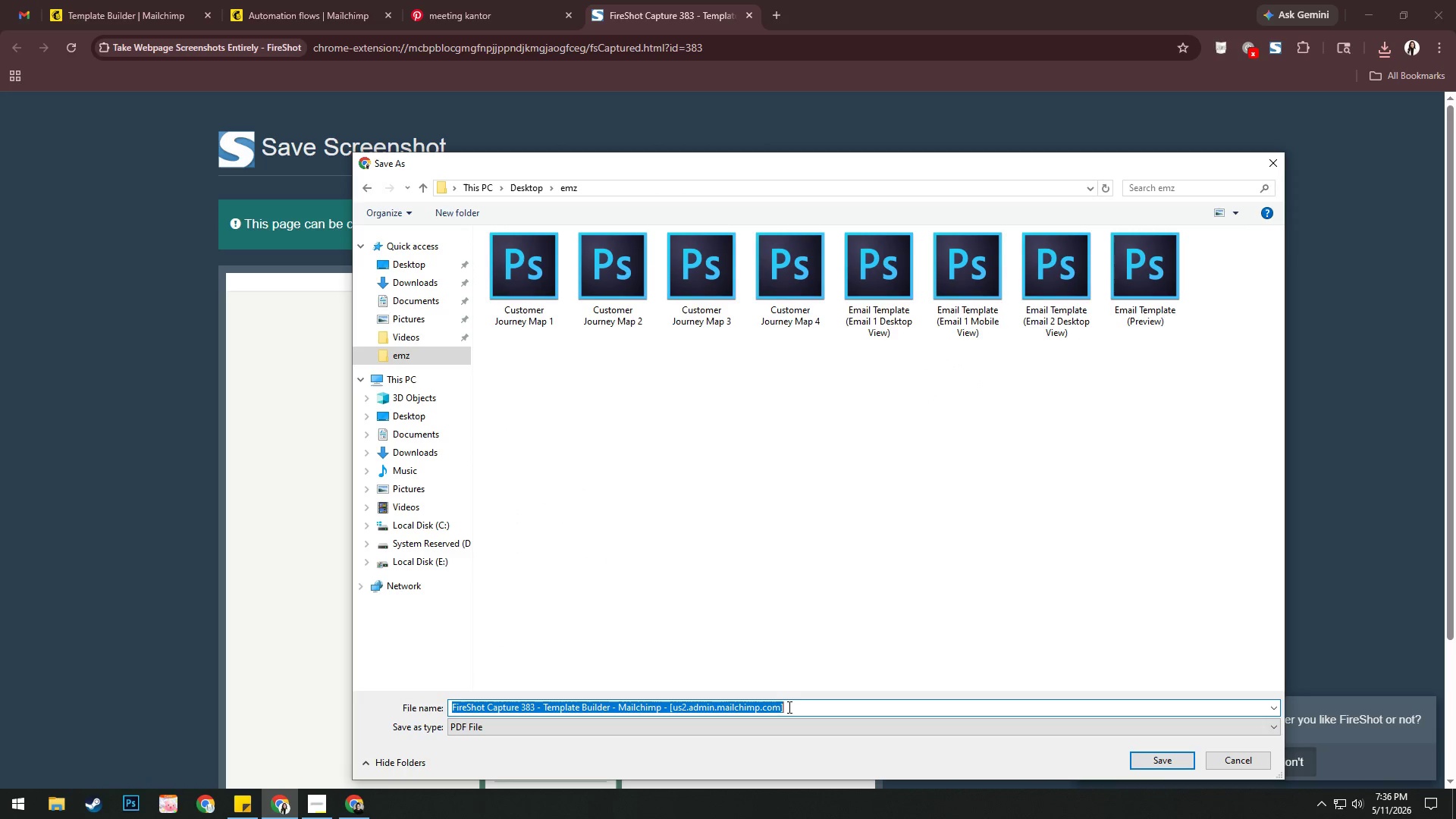 
key(Control+V)
 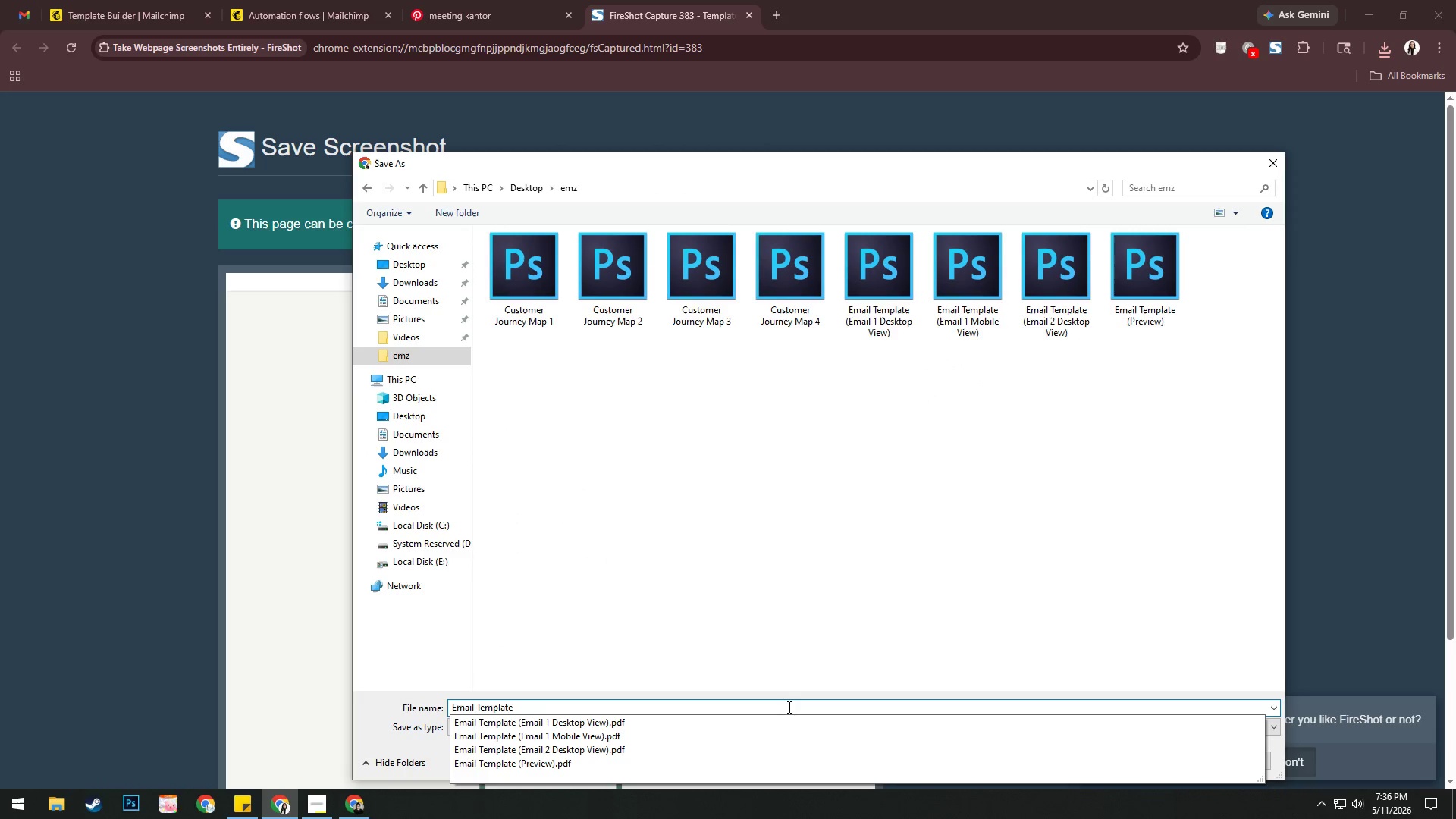 
type( (email 2 Mobile View))
 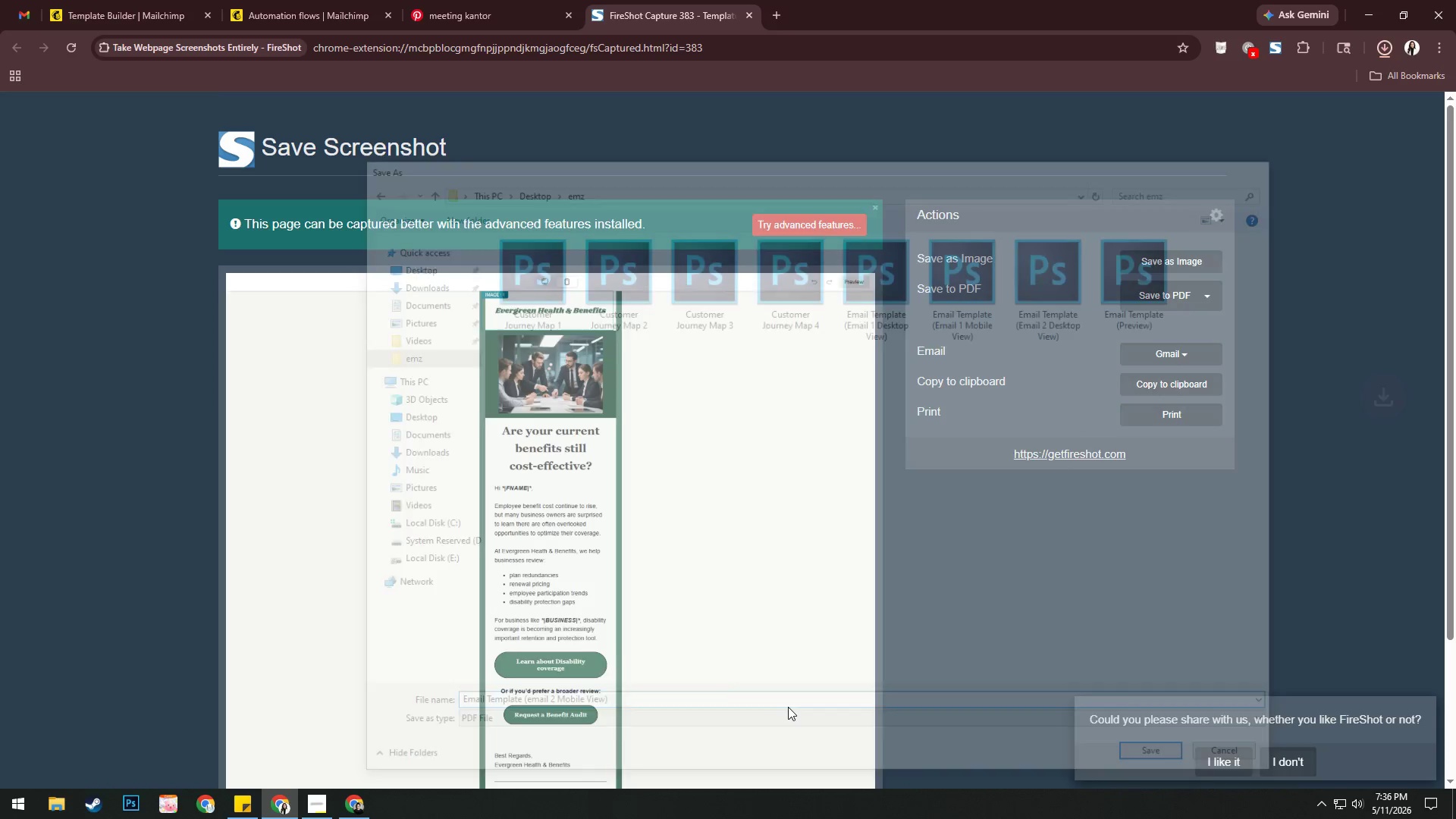 
 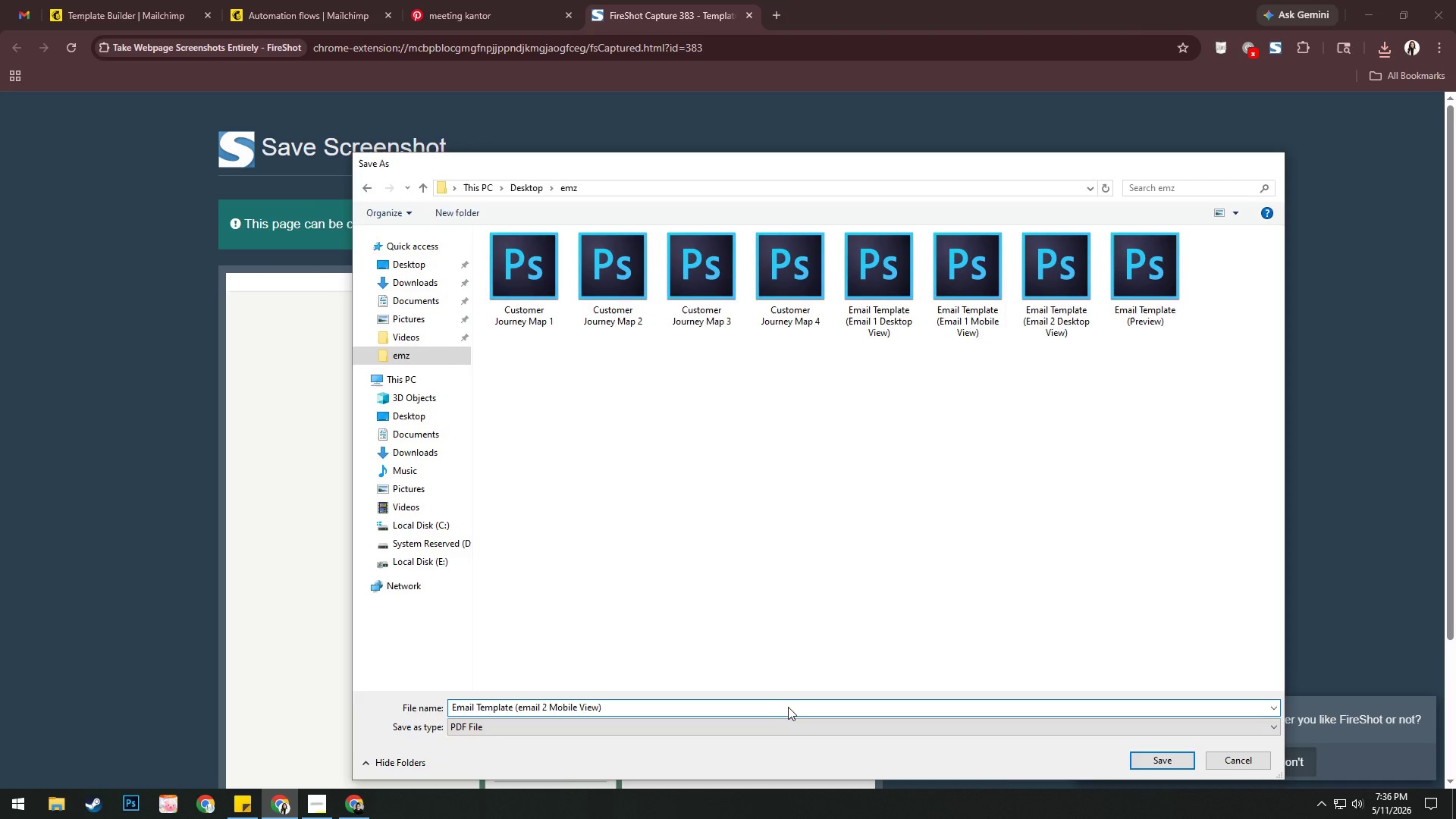 
key(Enter)
 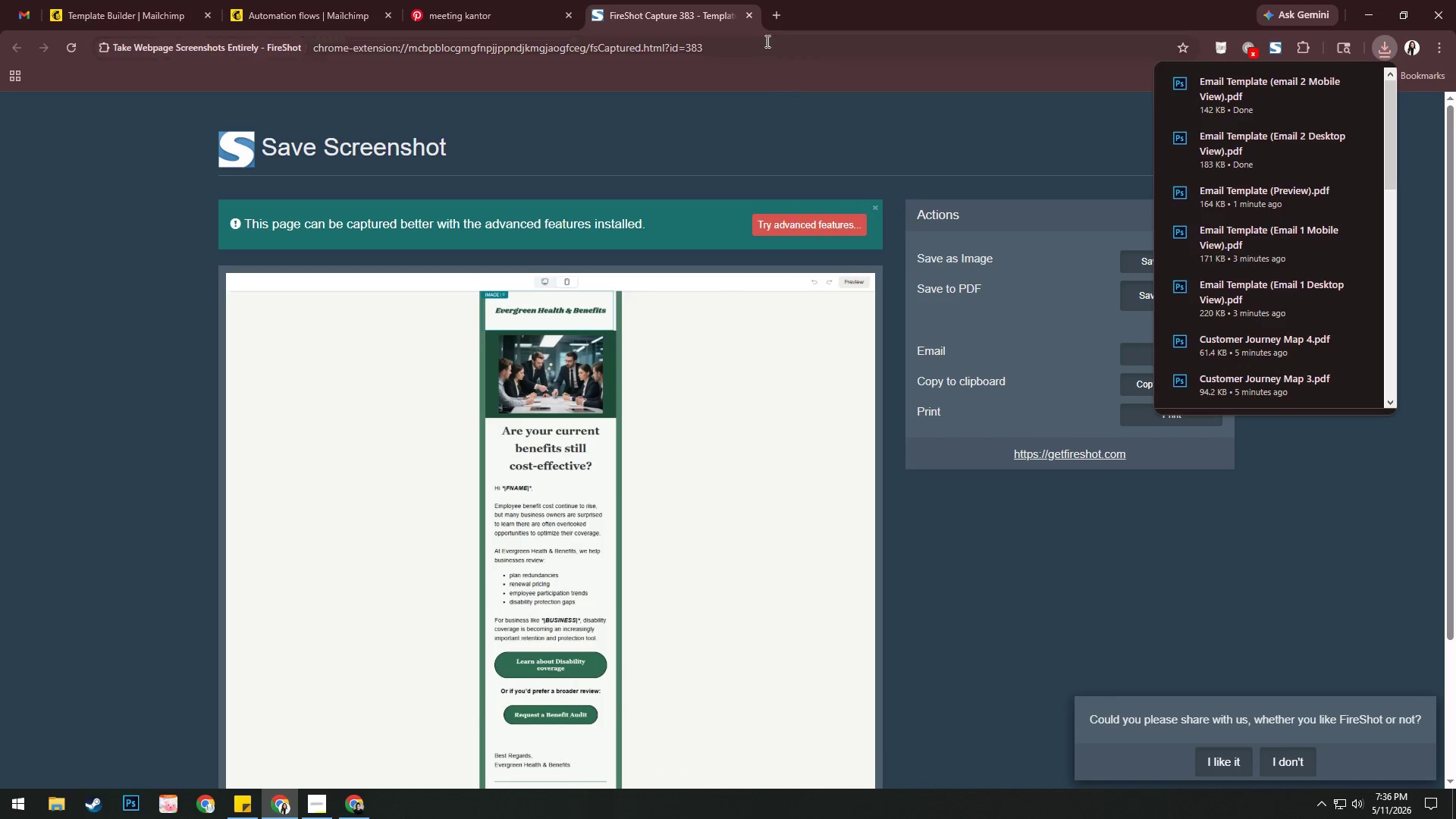 
left_click([753, 19])
 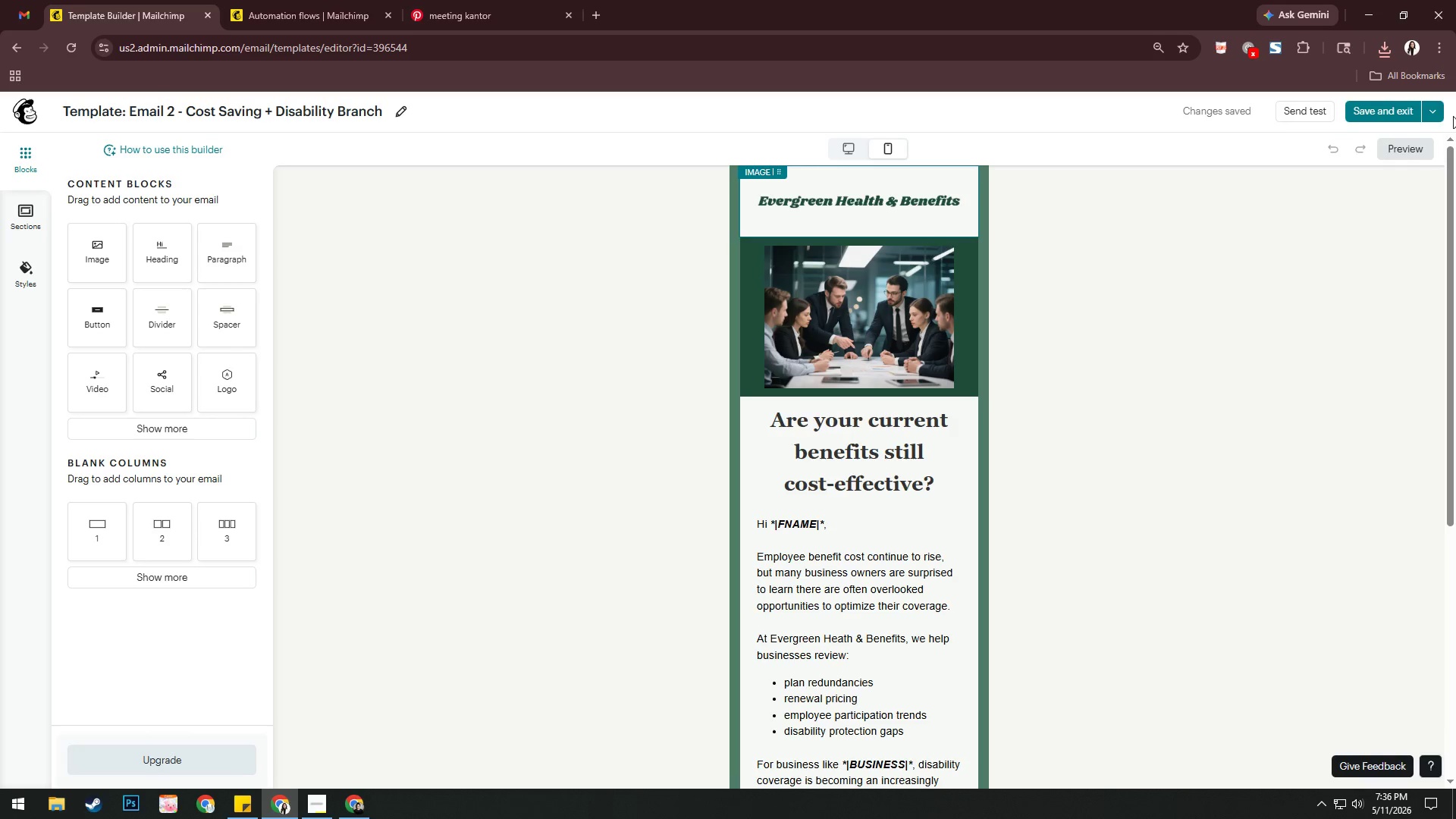 
left_click([1382, 110])
 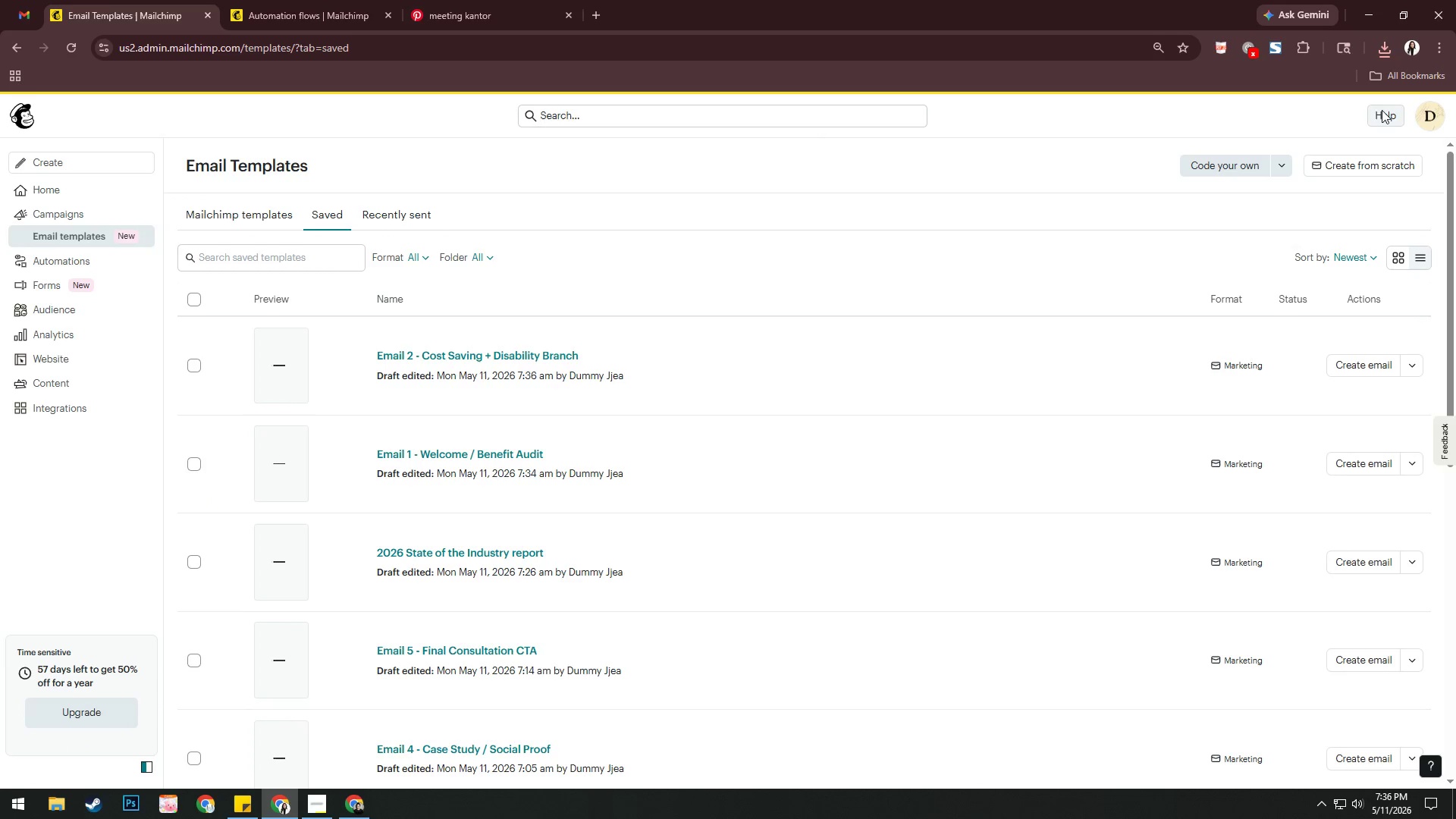 
scroll: coordinate [554, 574], scroll_direction: down, amount: 2.0
 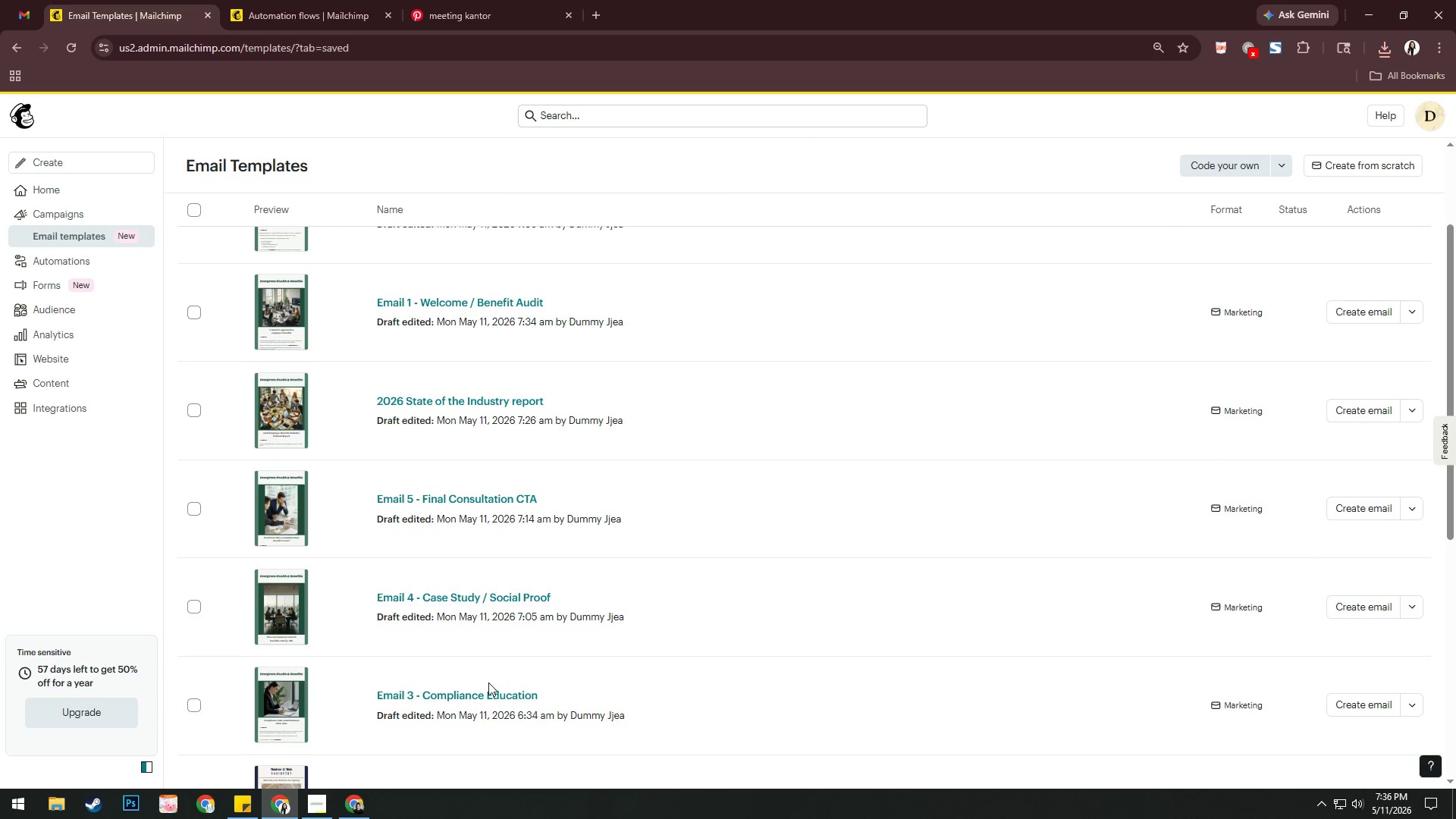 
left_click([486, 689])
 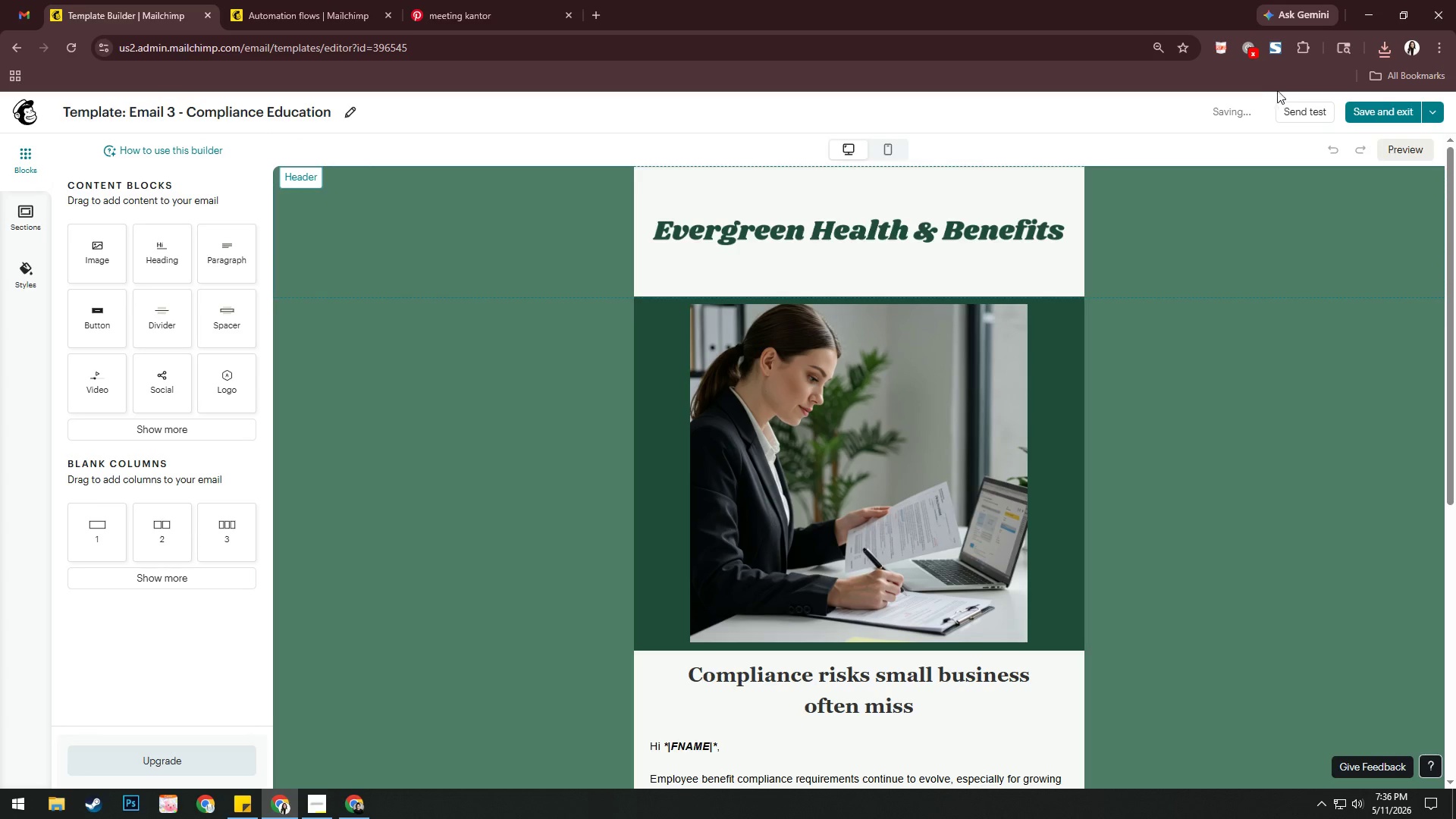 
left_click([1276, 56])
 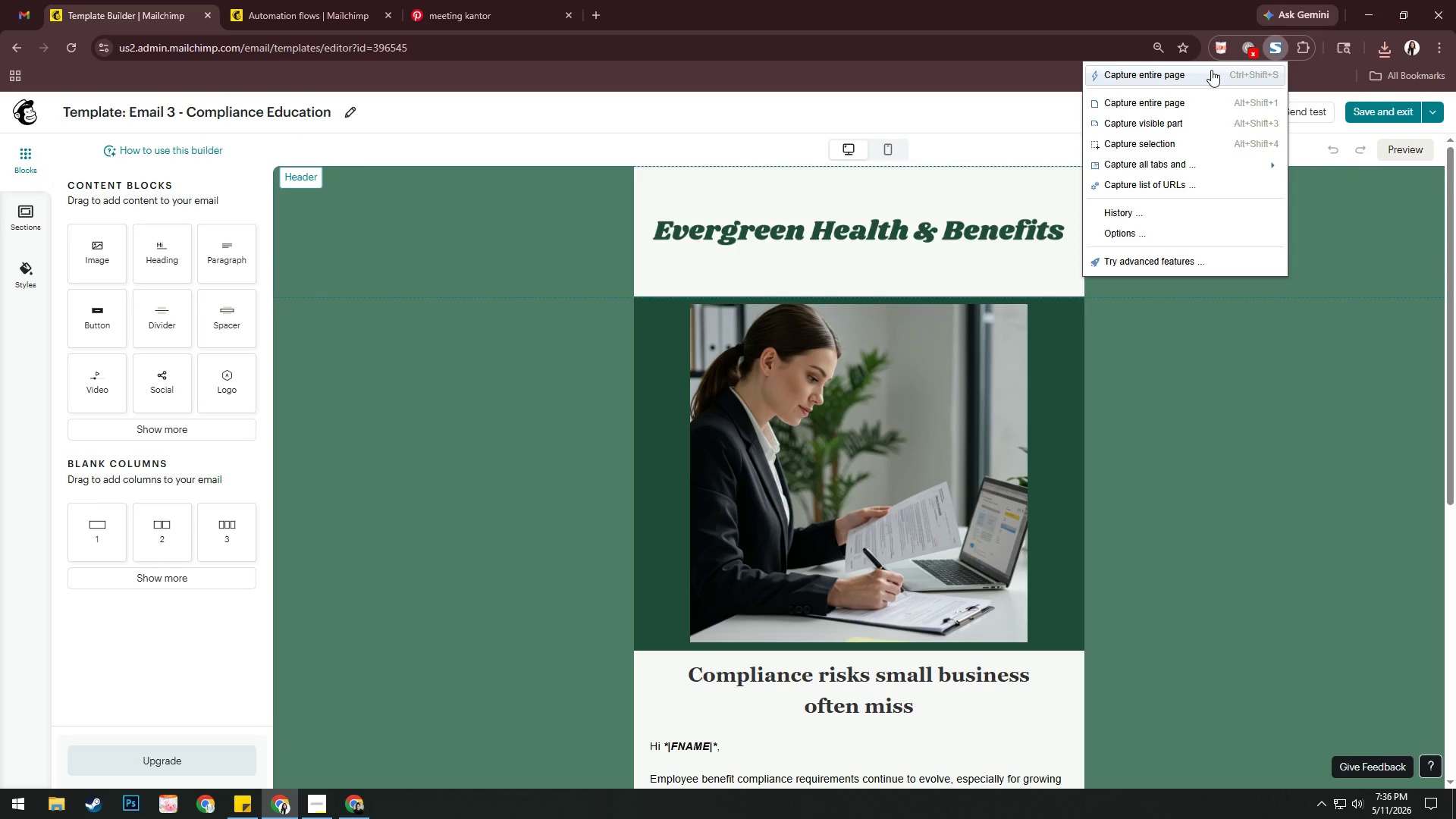 
left_click([1211, 70])
 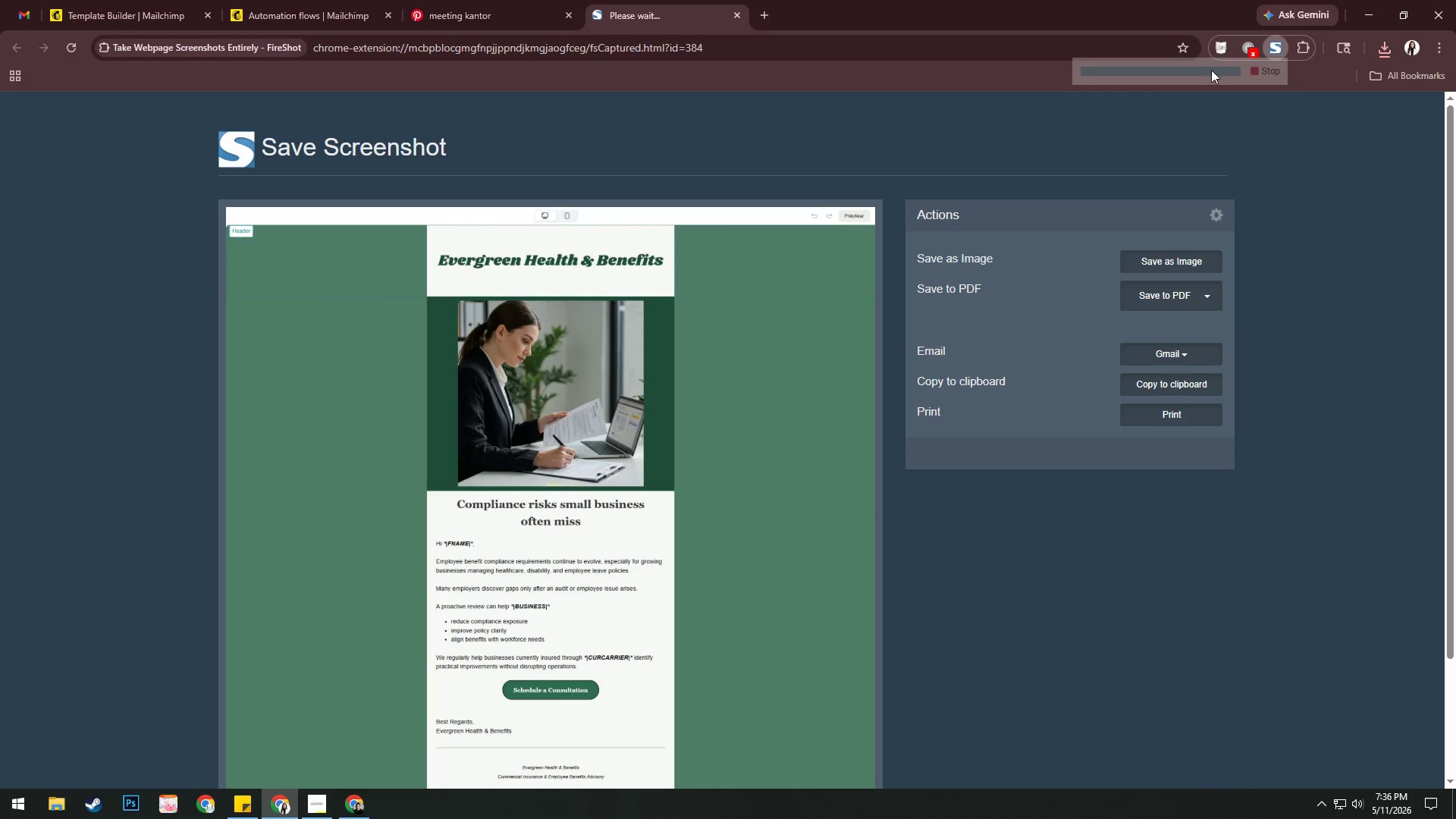 
left_click([1155, 295])
 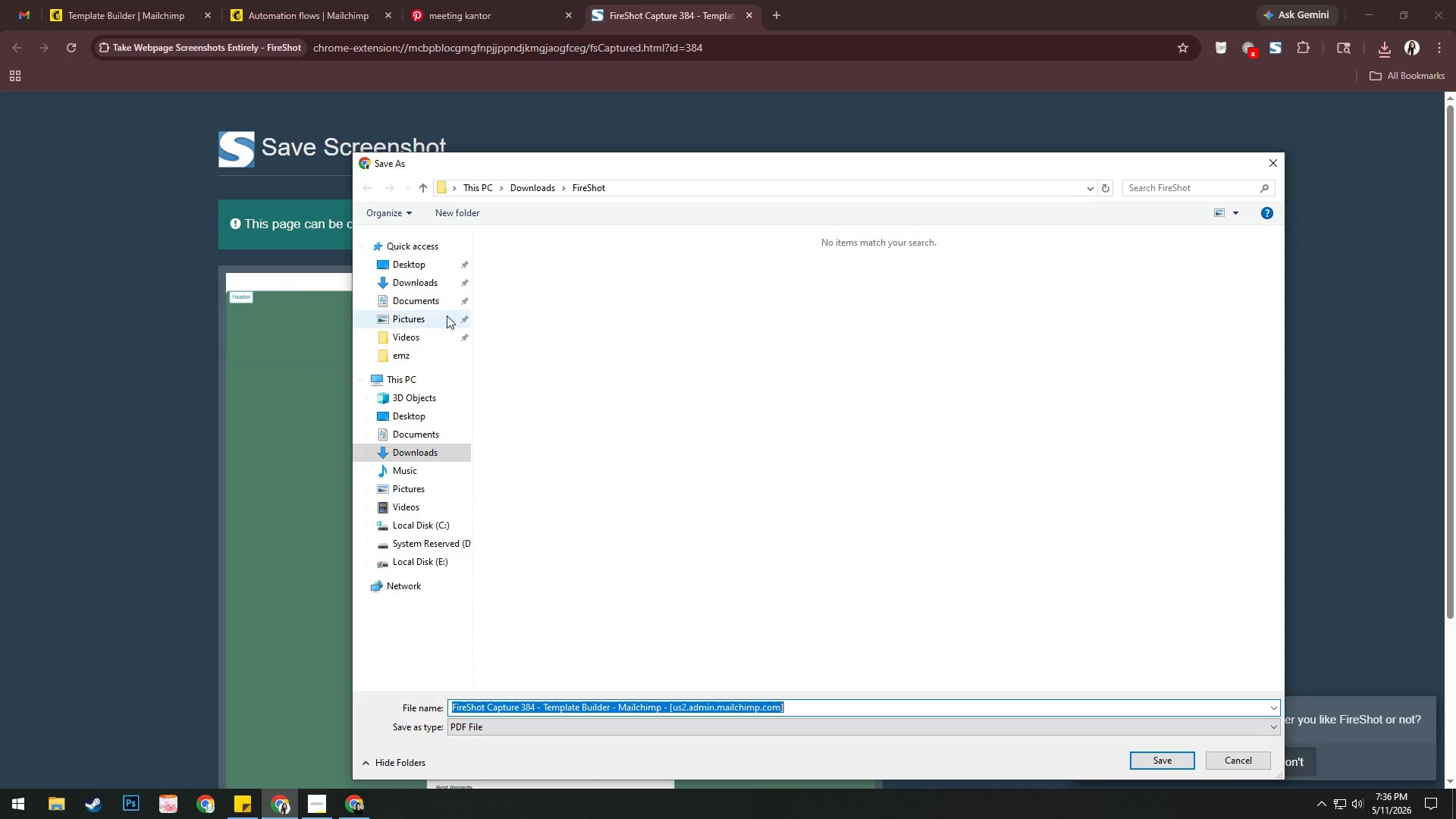 
left_click([438, 363])
 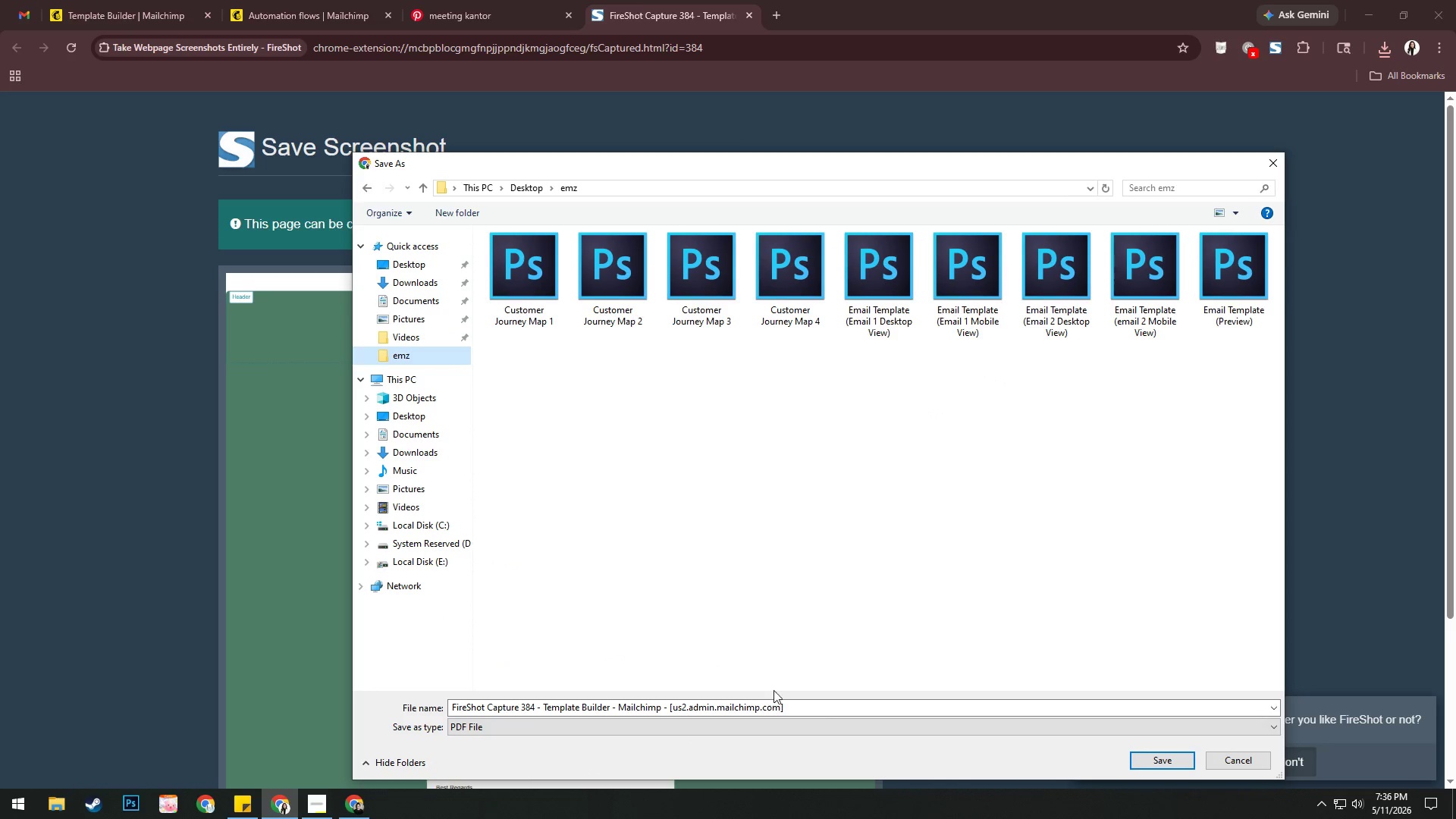 
left_click([823, 709])
 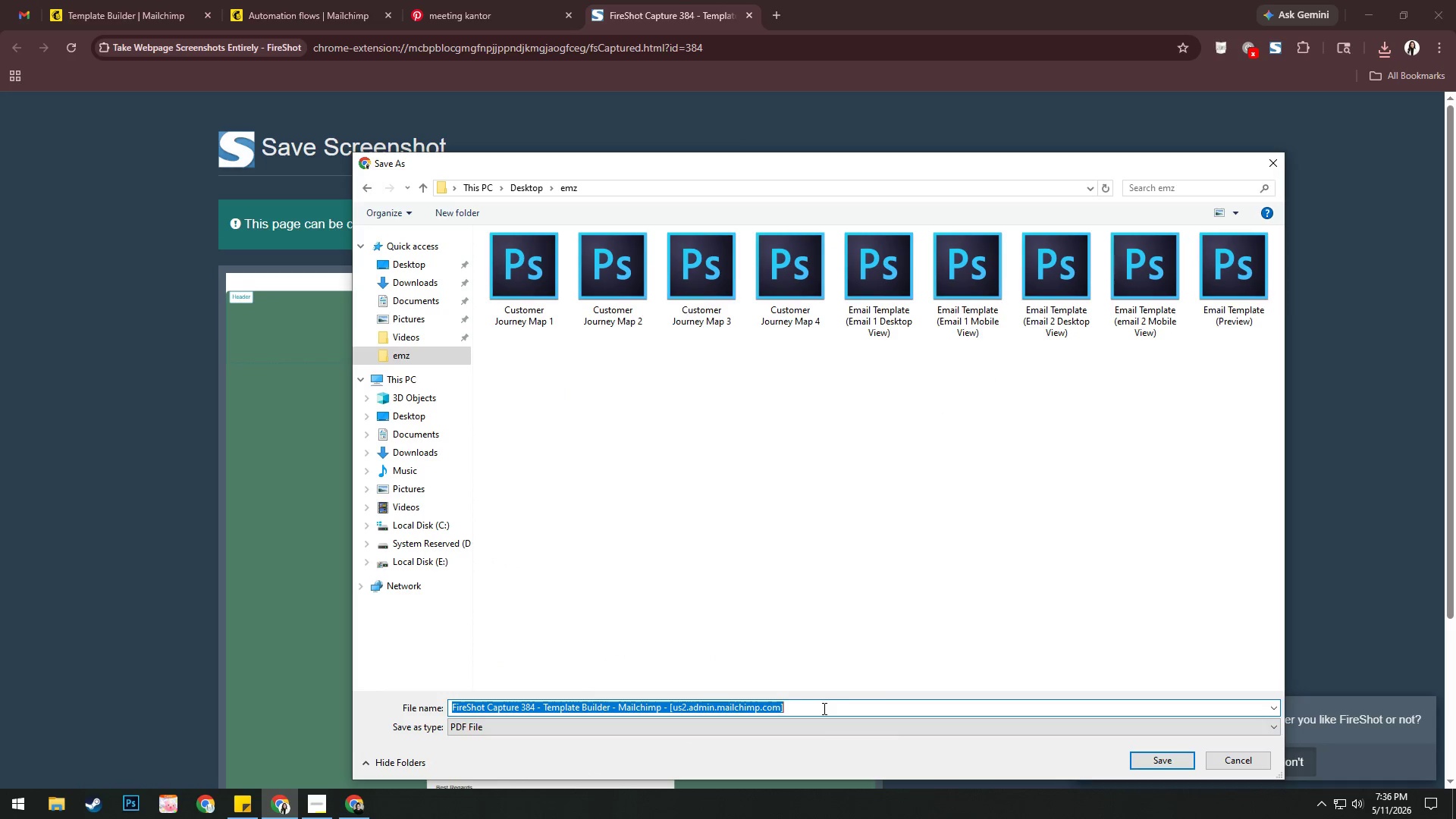 
key(Control+V)
 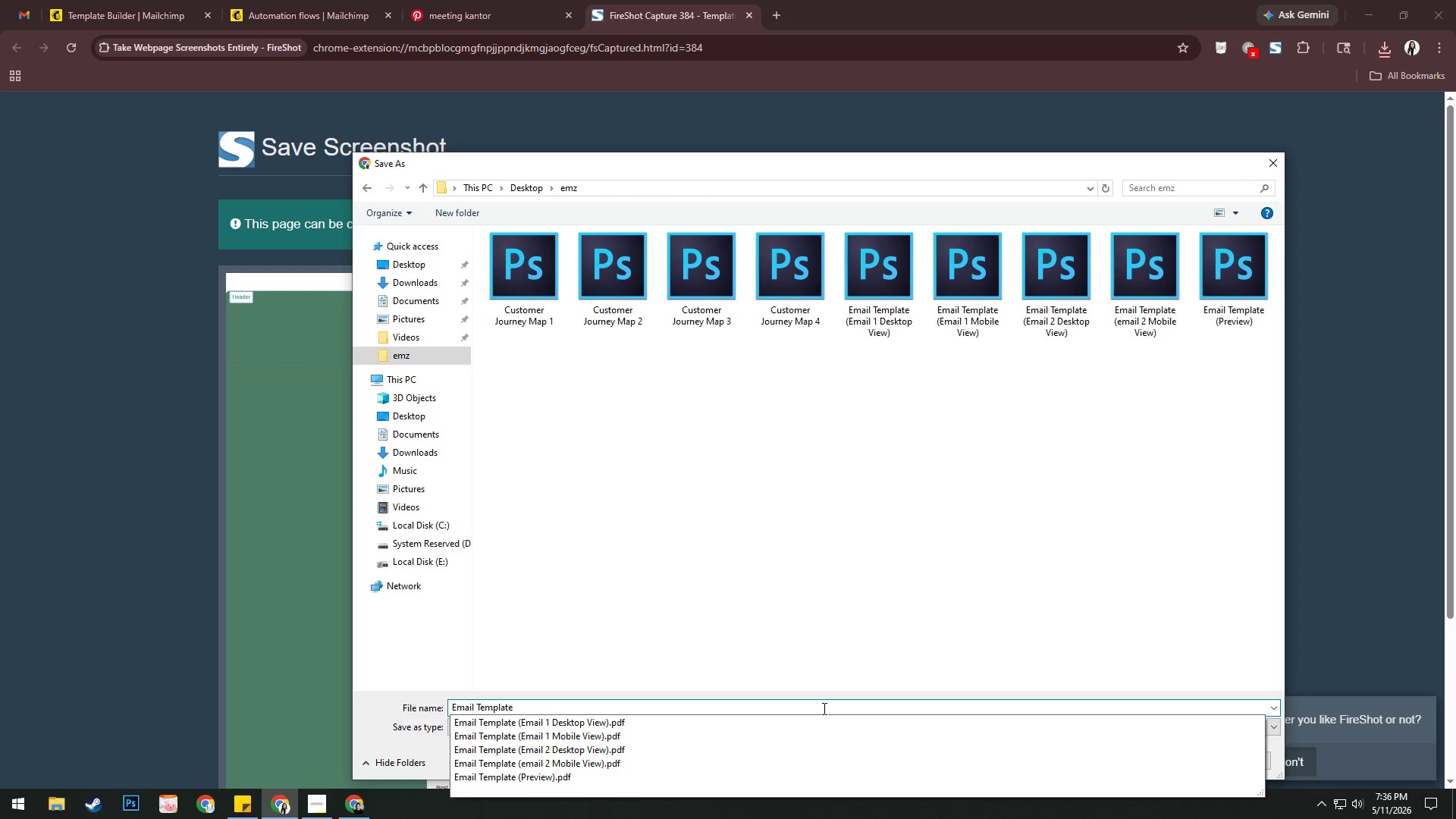 
type( (email )
key(Backspace)
key(Backspace)
key(Backspace)
key(Backspace)
key(Backspace)
key(Backspace)
type(Email 3 Dektp)
key(Backspace)
key(Backspace)
key(Backspace)
type(sktop View))
 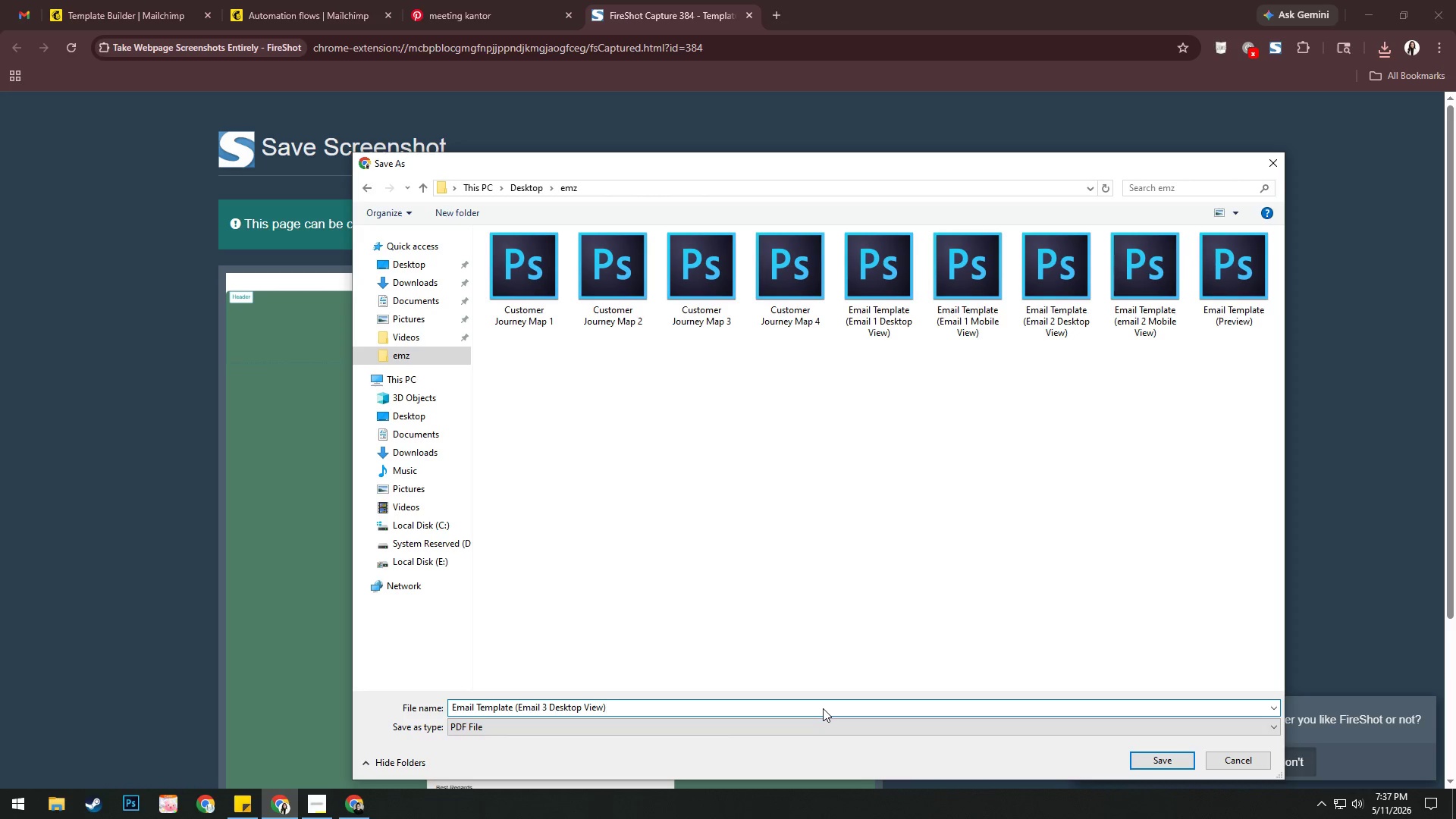 
key(Enter)
 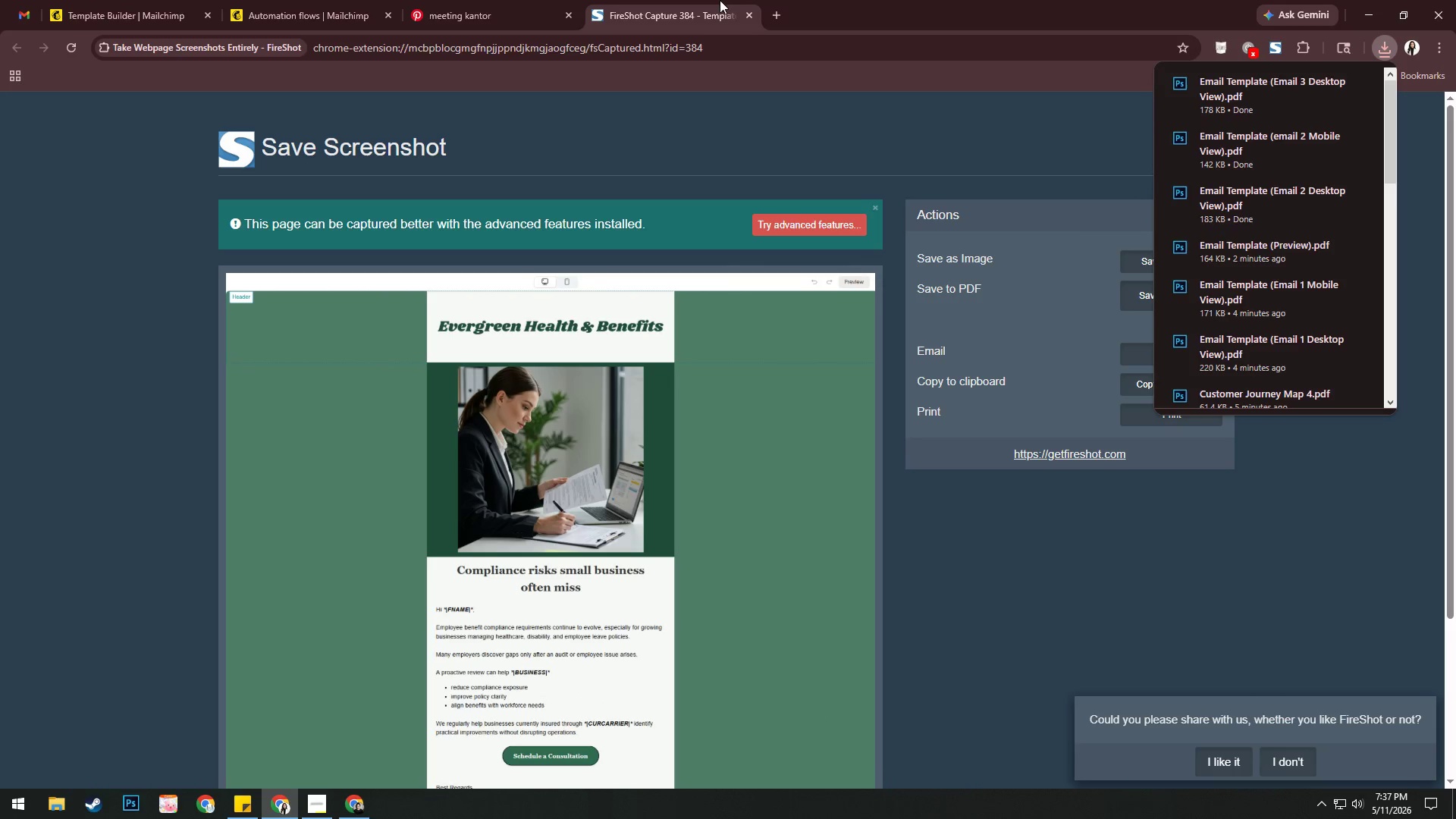 
left_click([744, 12])
 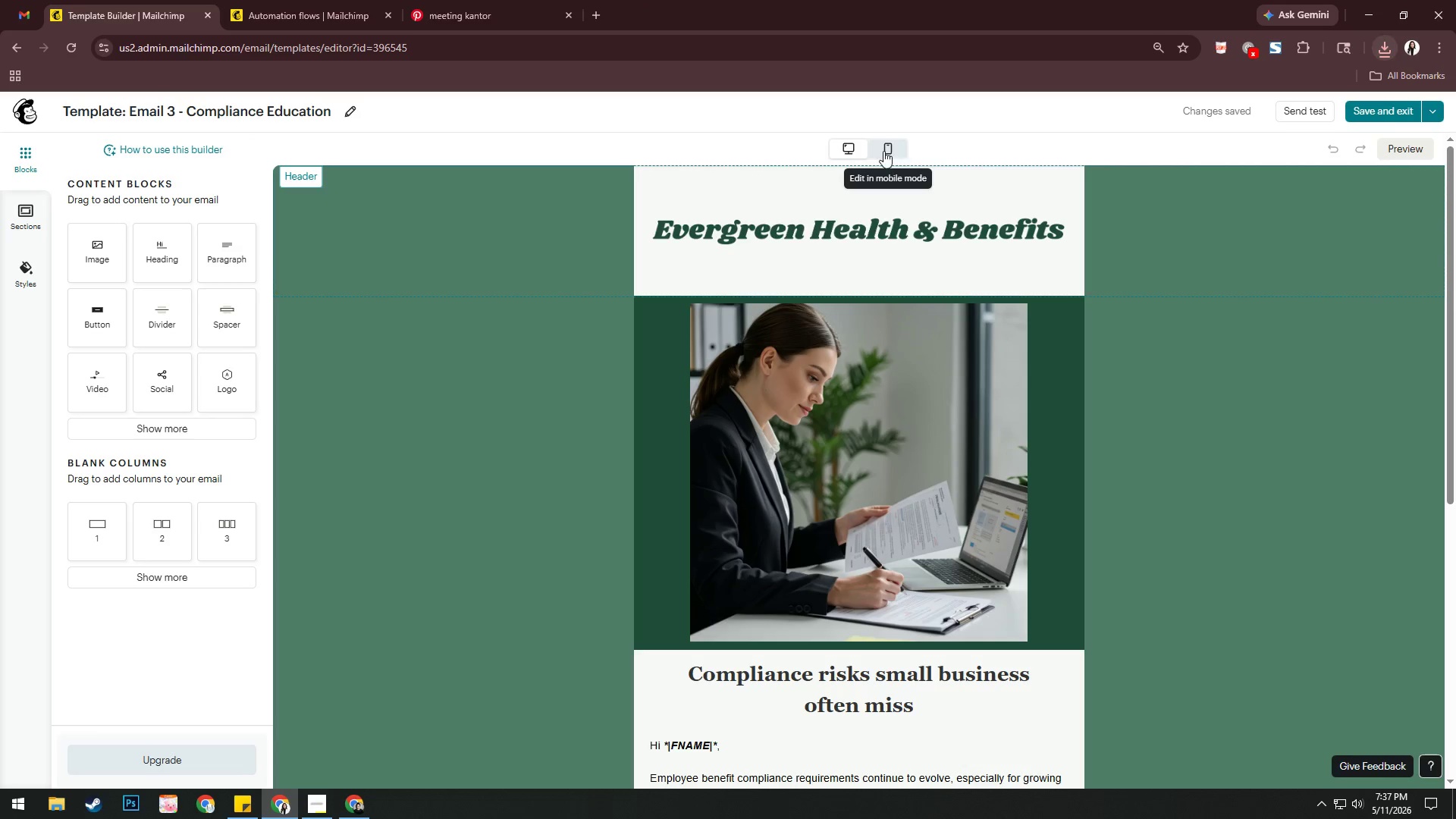 
left_click([880, 140])
 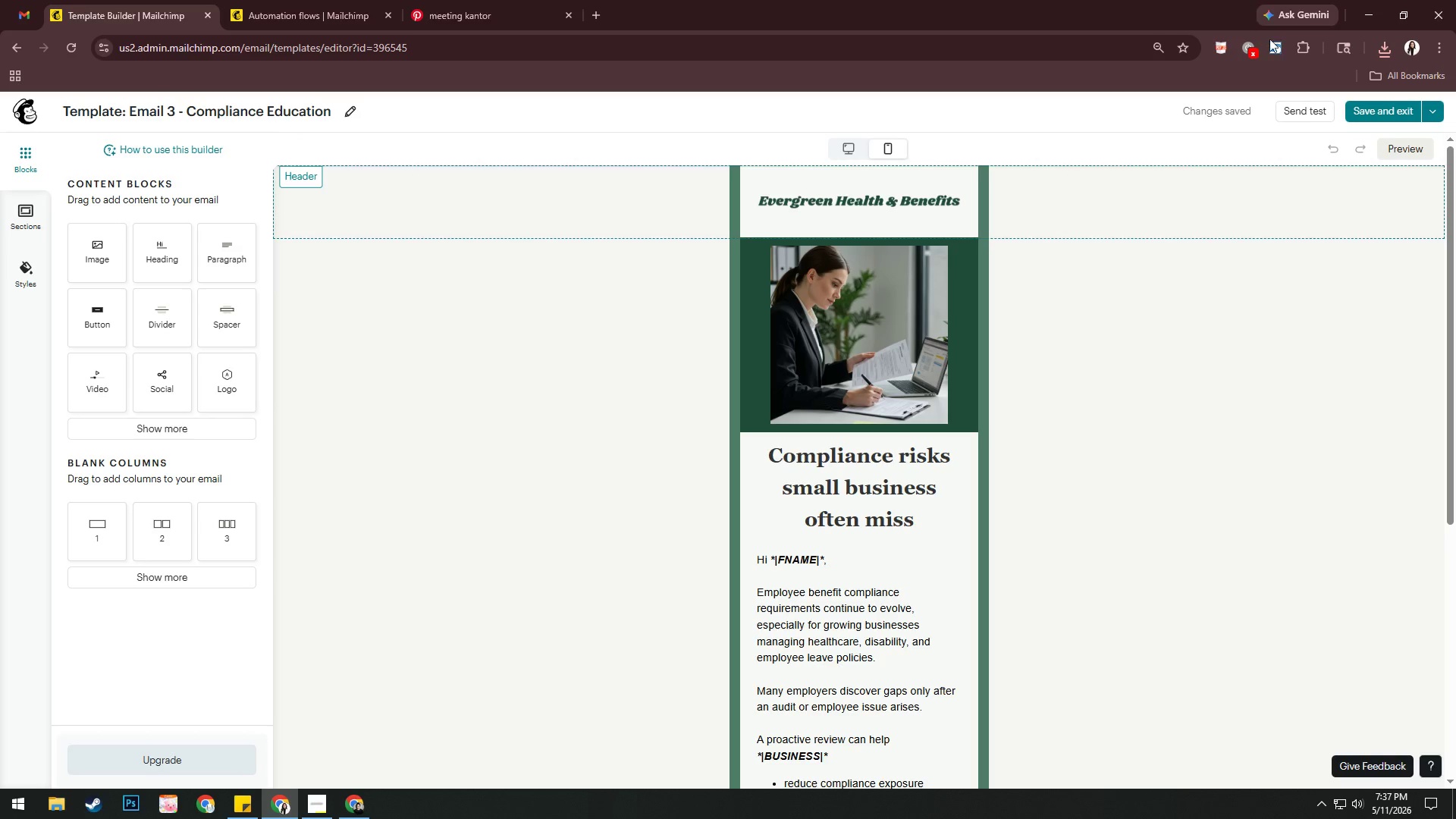 
left_click([1279, 45])
 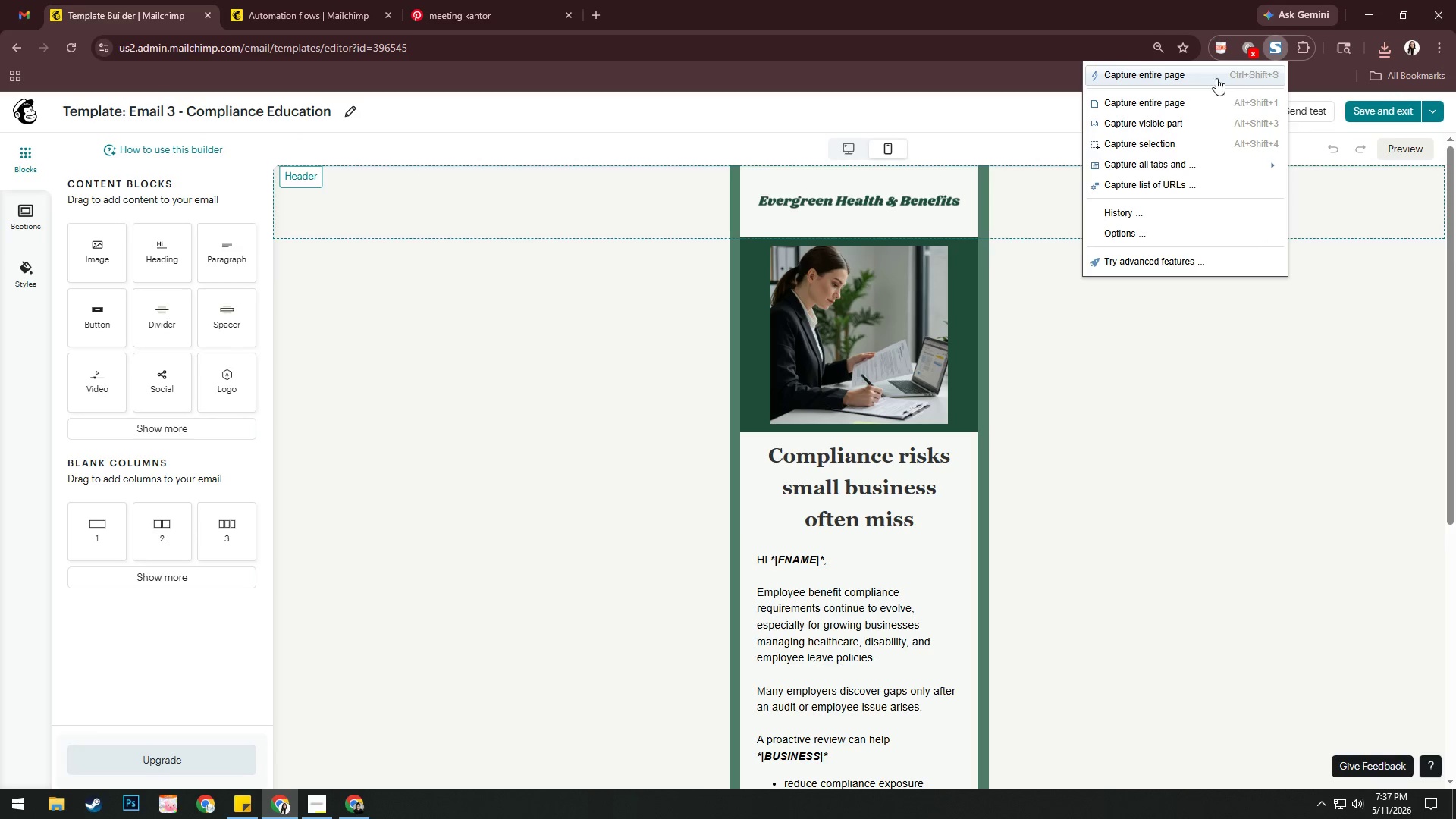 
left_click([1208, 78])
 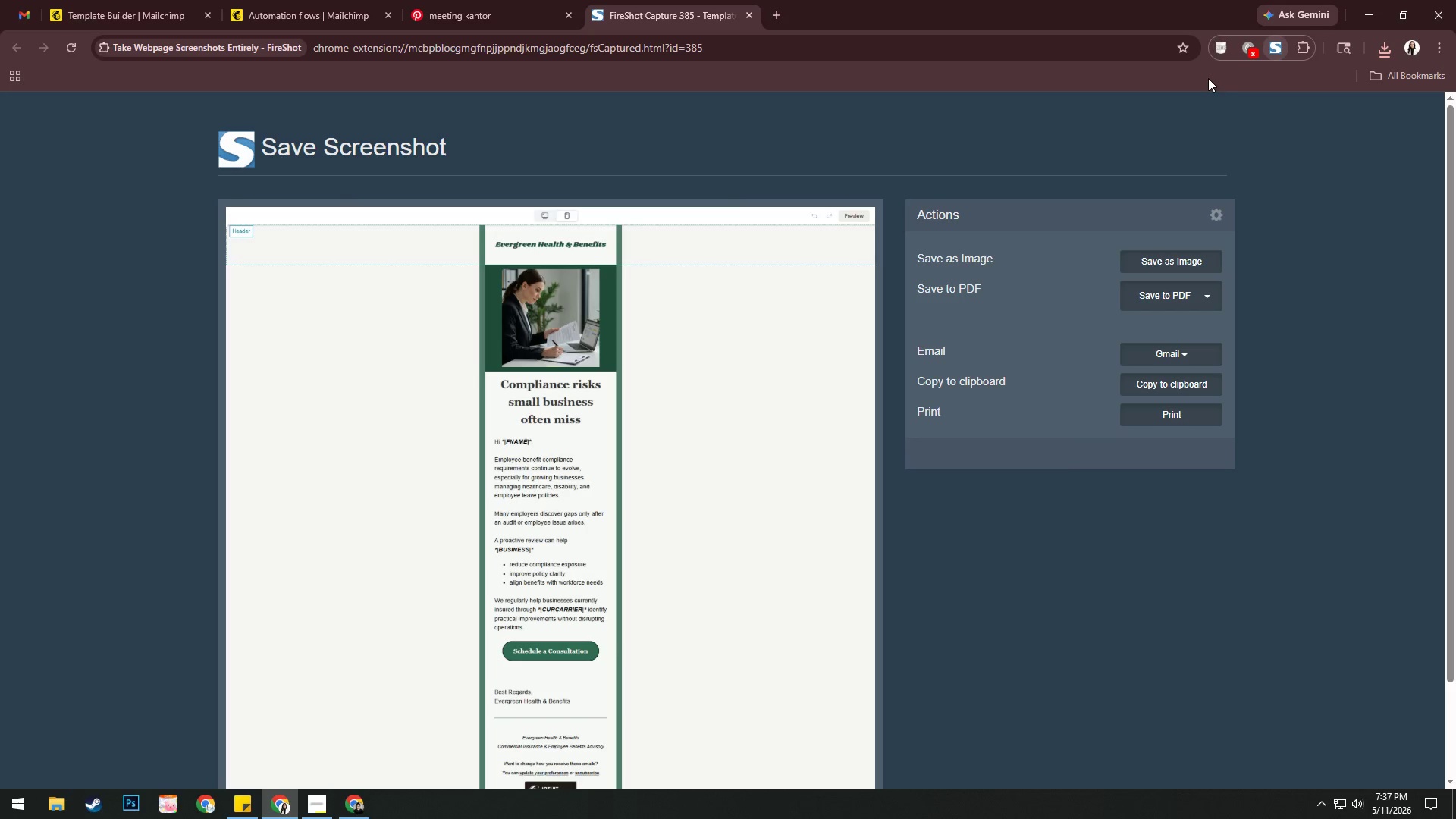 
left_click([1170, 301])
 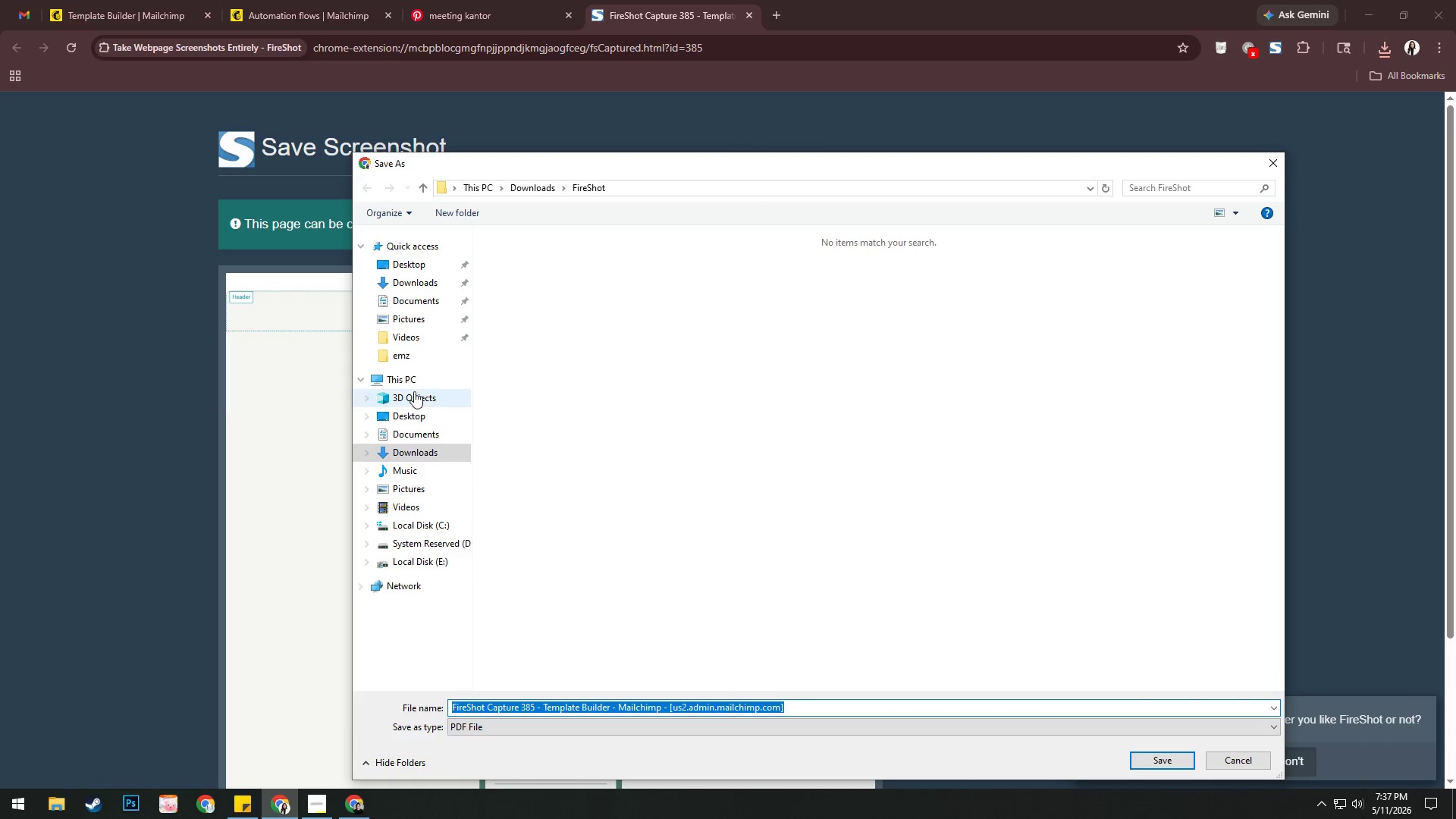 
left_click([409, 358])
 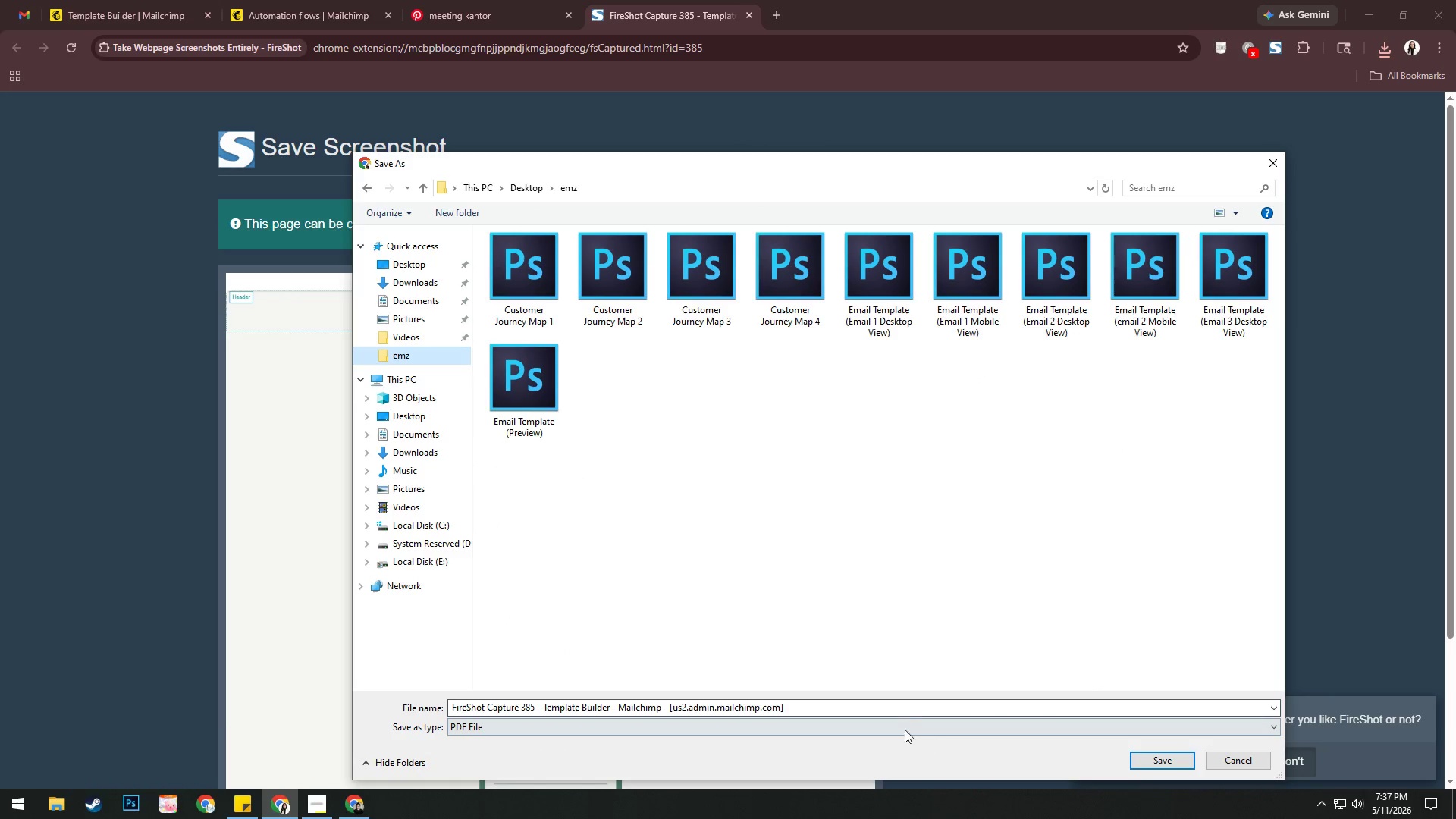 
left_click([891, 711])
 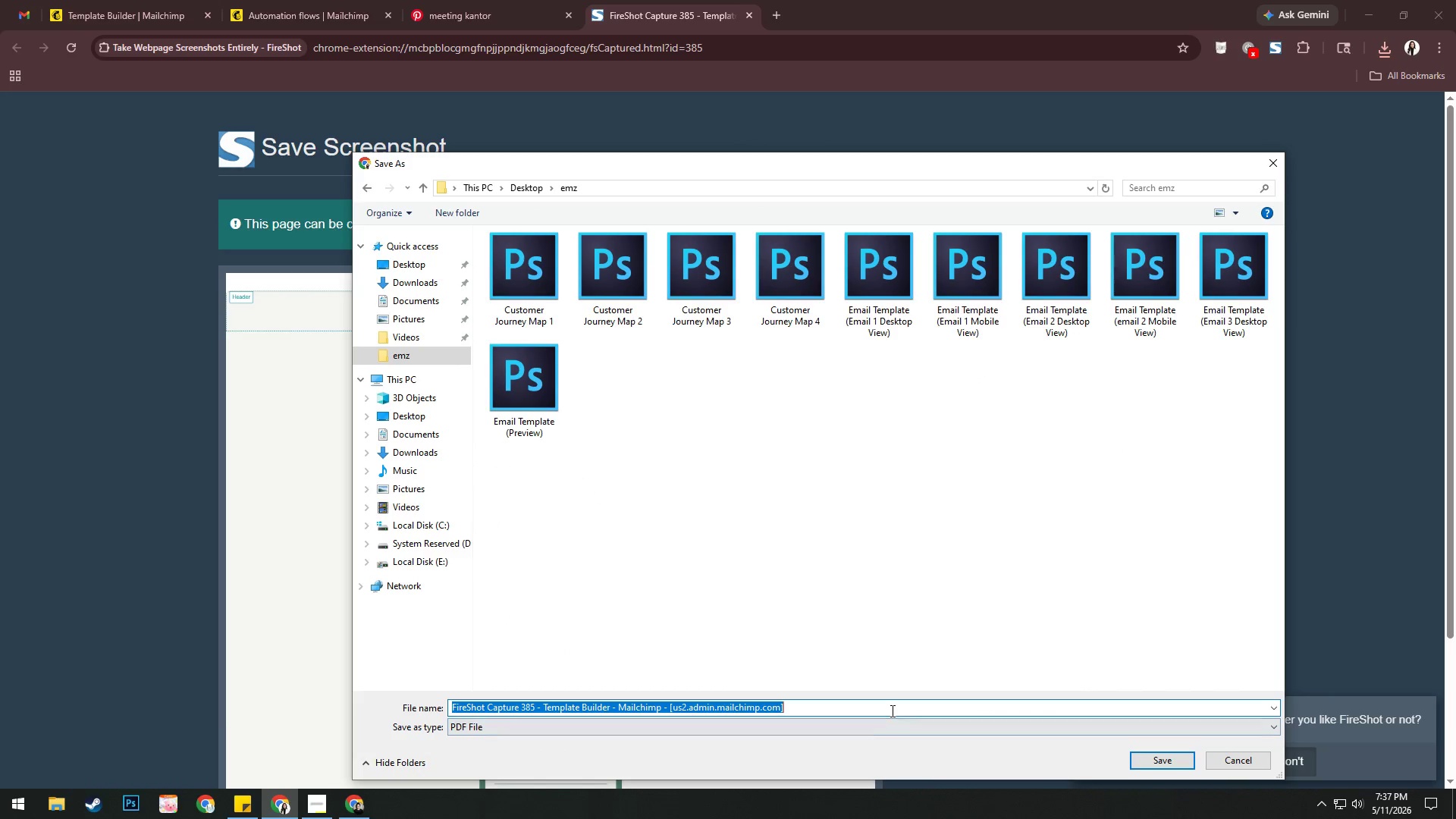 
key(Control+V)
 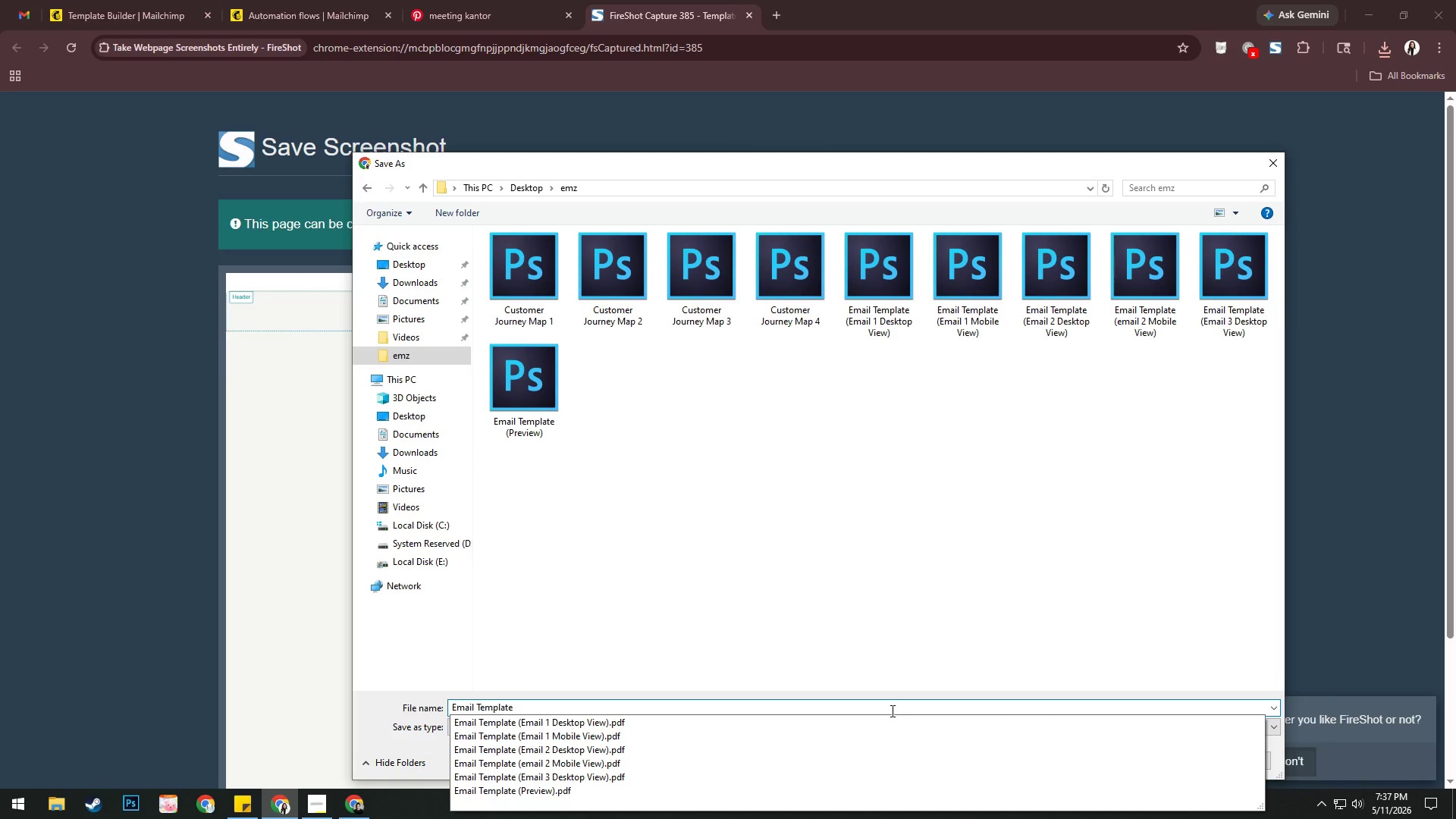 
type( (Email 3 Mobile View))
 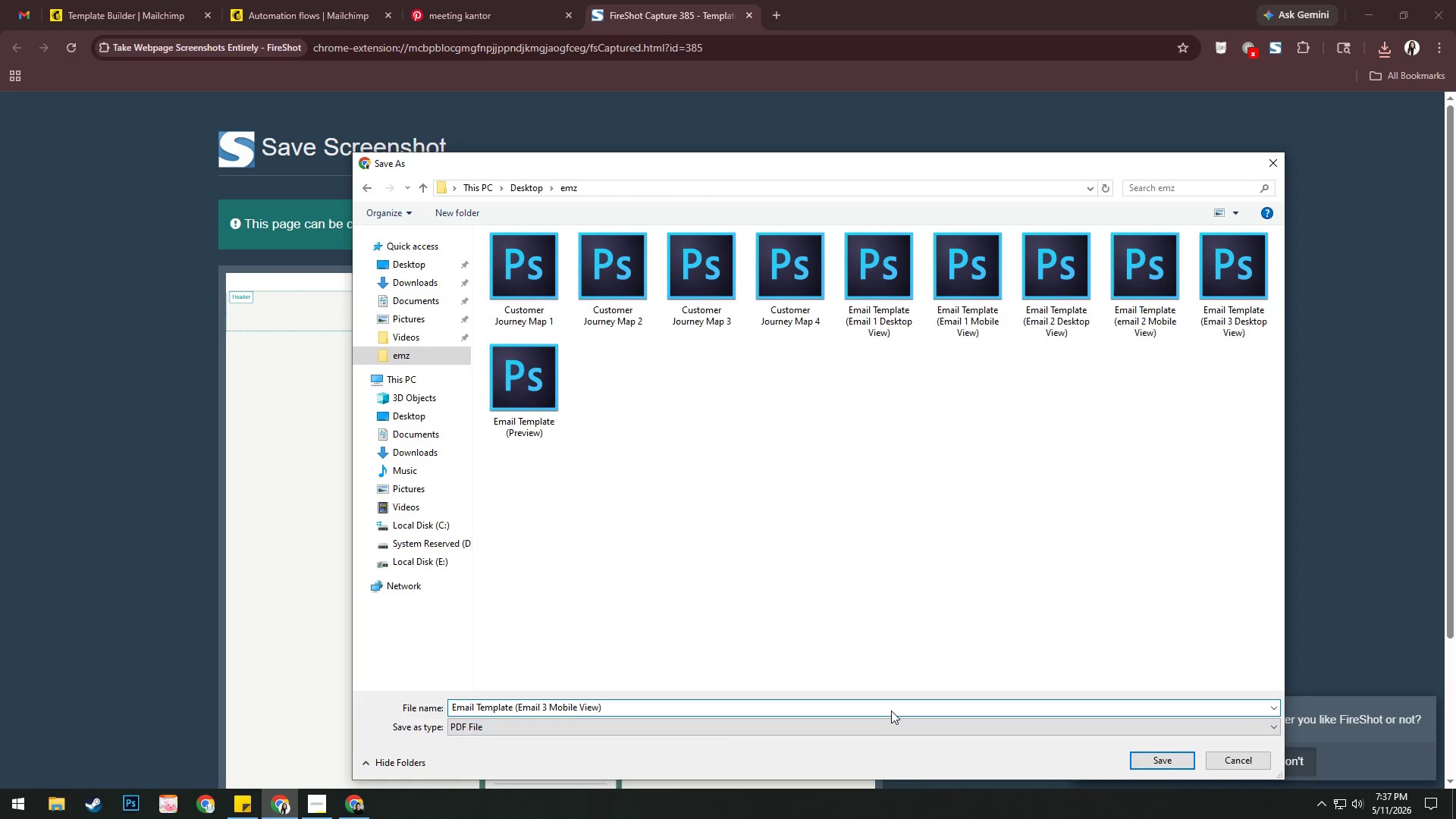 
key(Enter)
 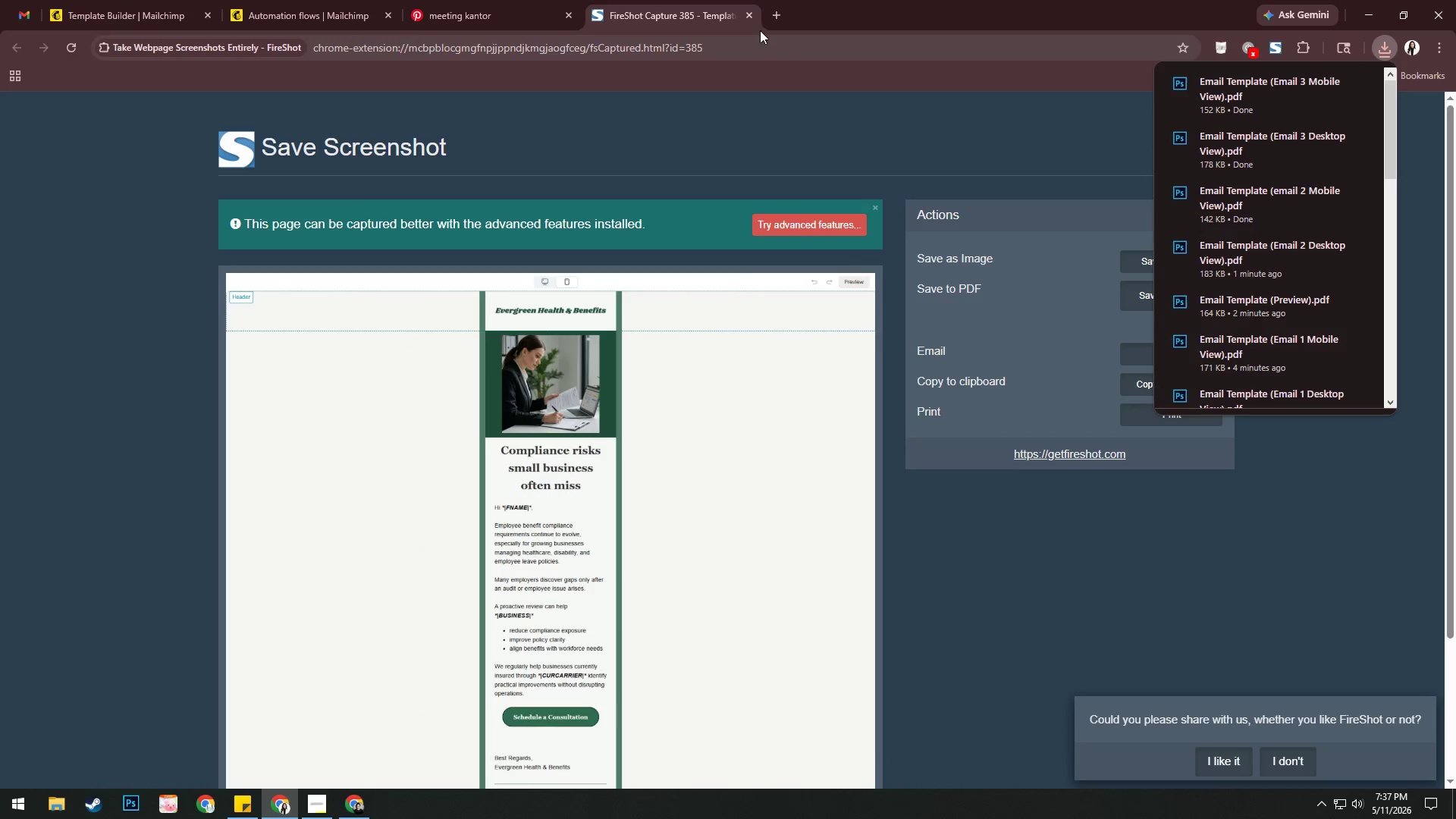 
left_click([752, 17])
 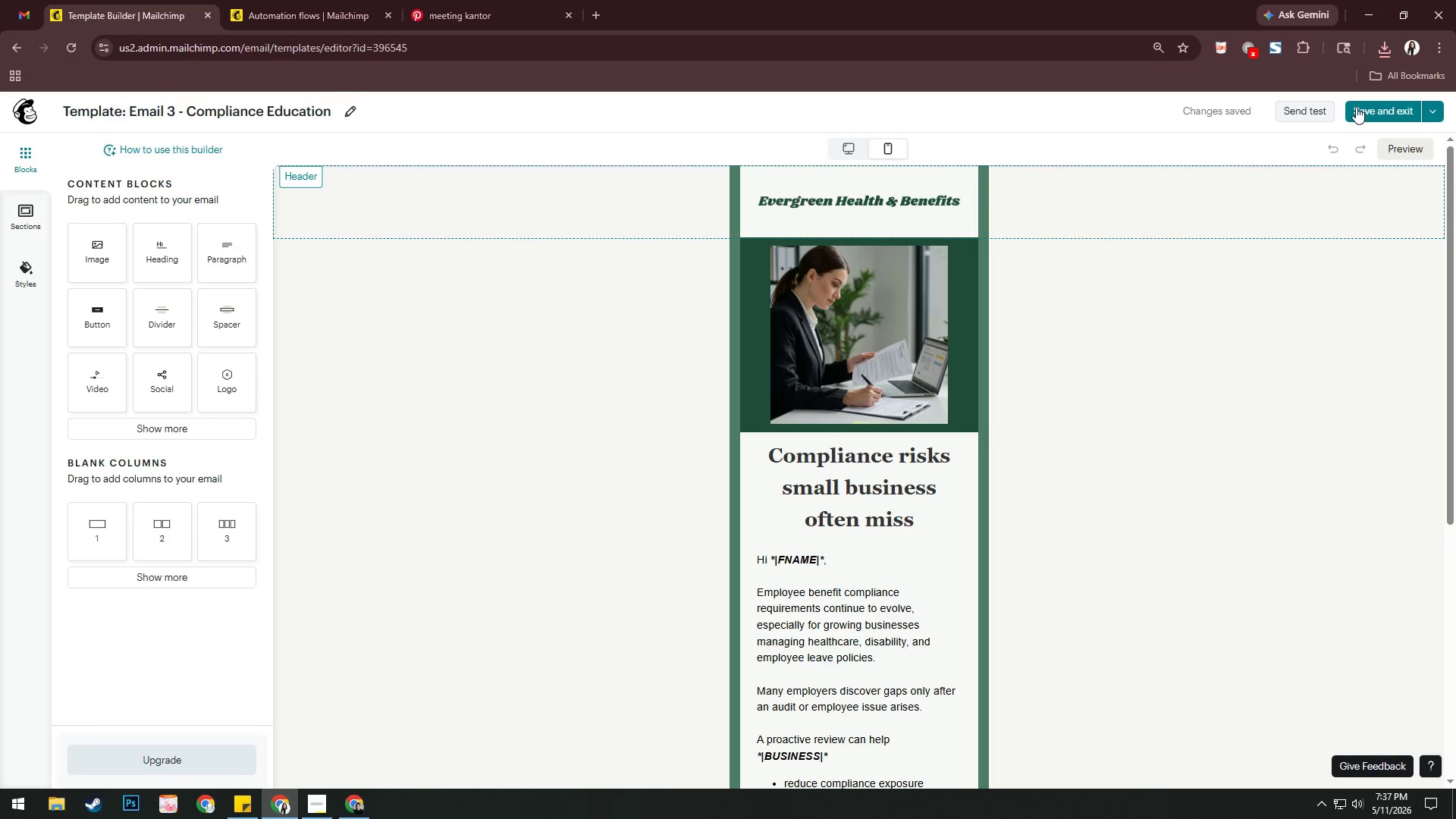 
left_click([1363, 111])
 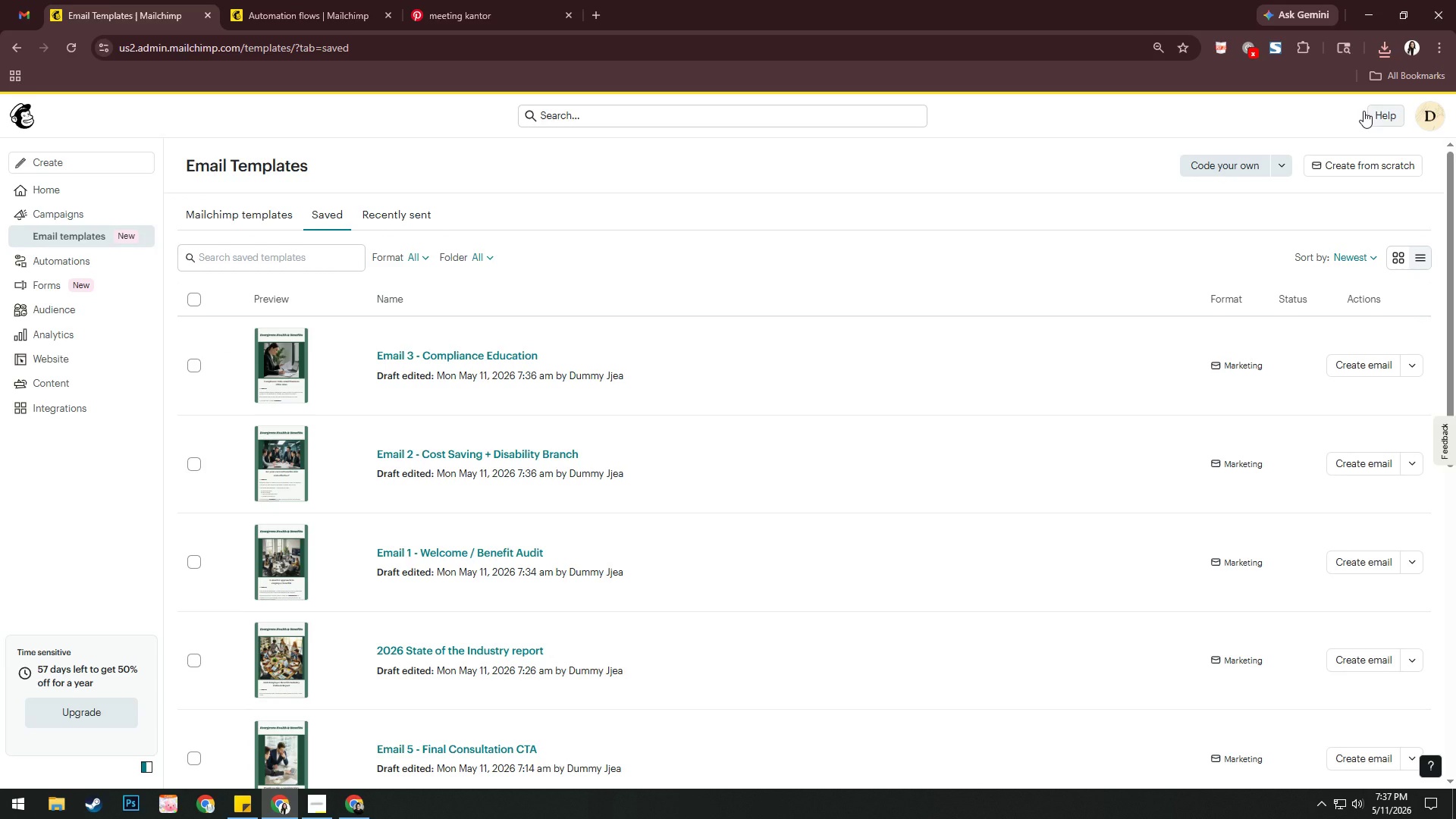 
scroll: coordinate [854, 330], scroll_direction: down, amount: 3.0
 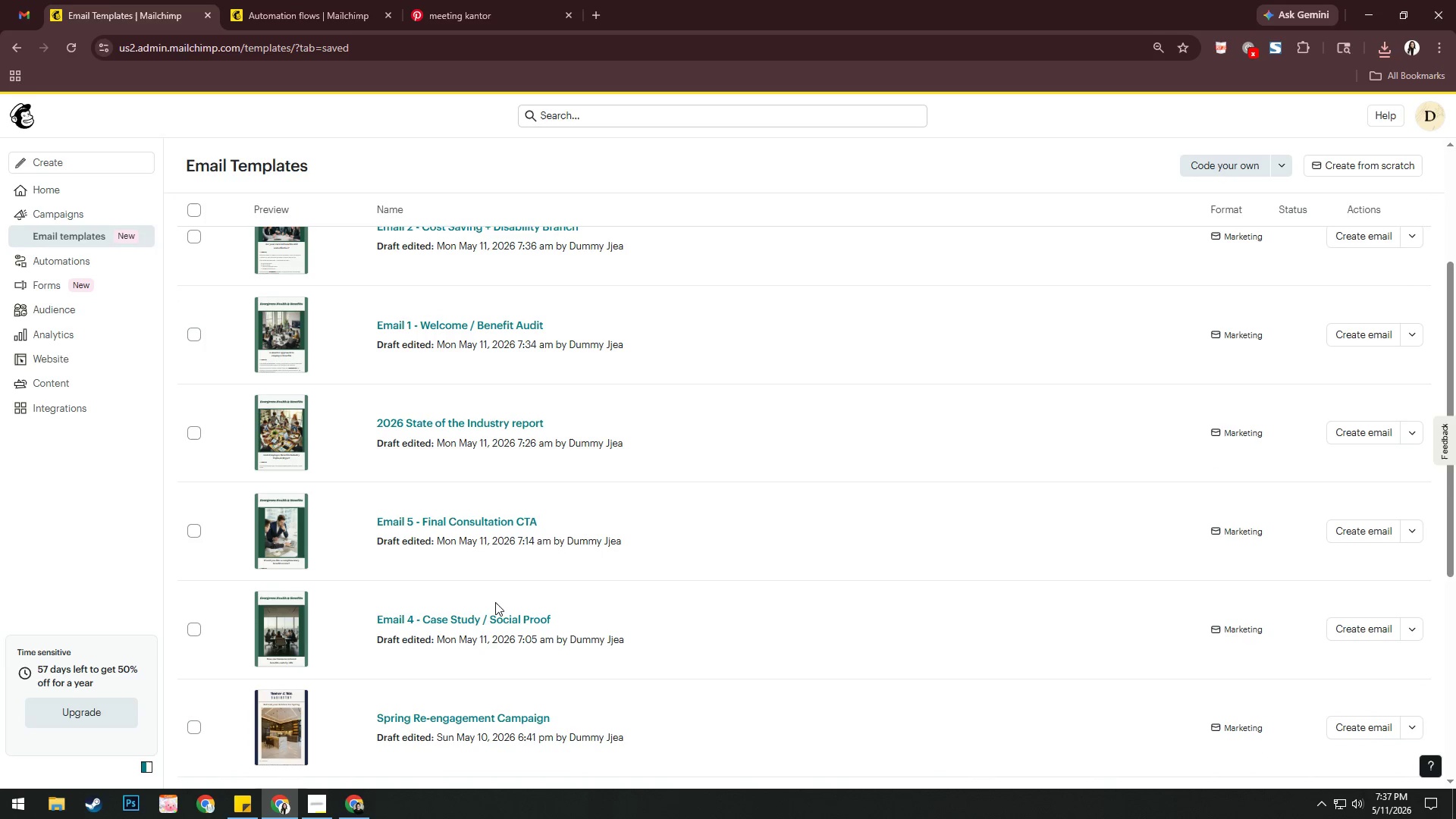 
left_click([491, 622])
 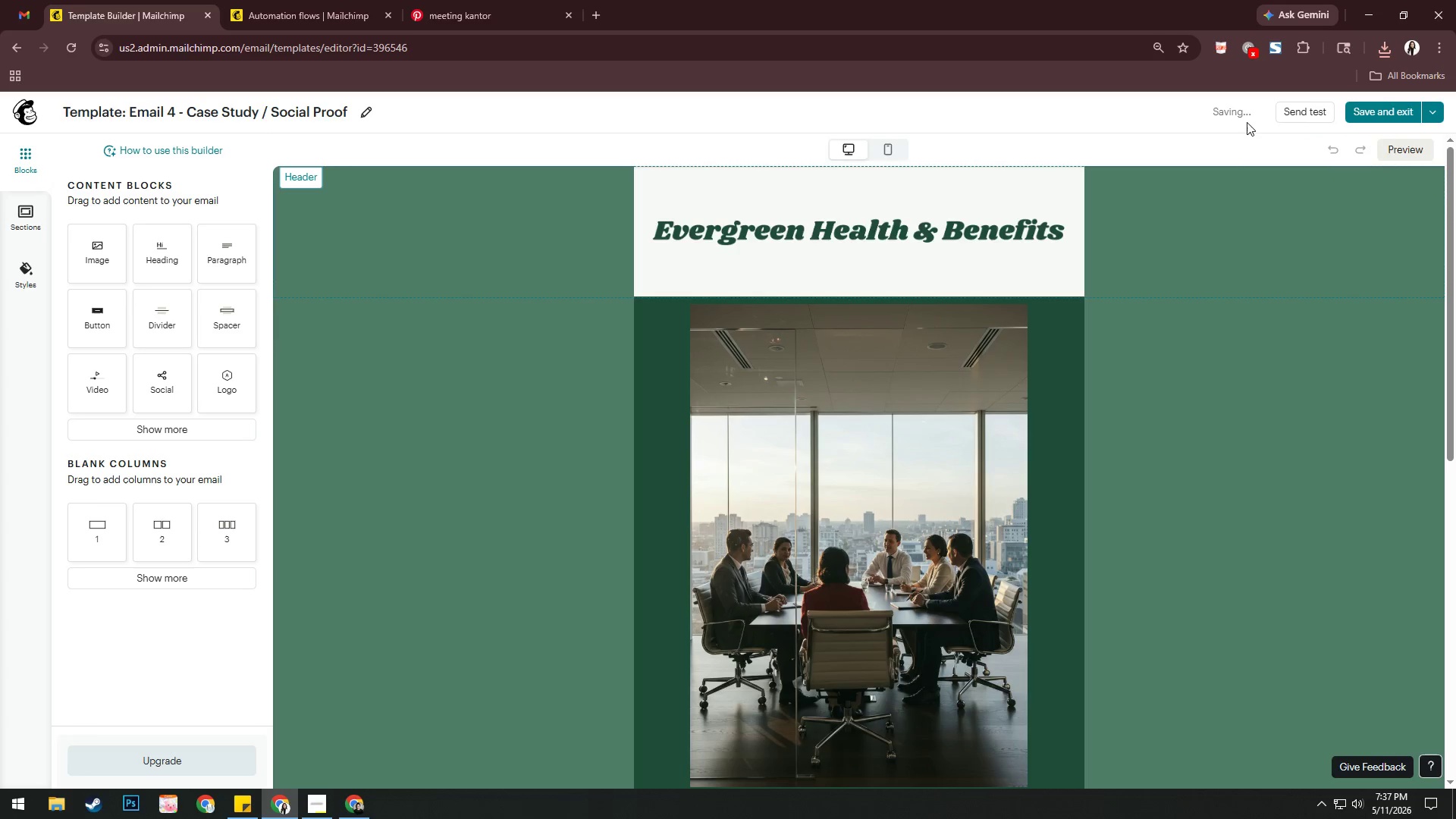 
left_click([1275, 49])
 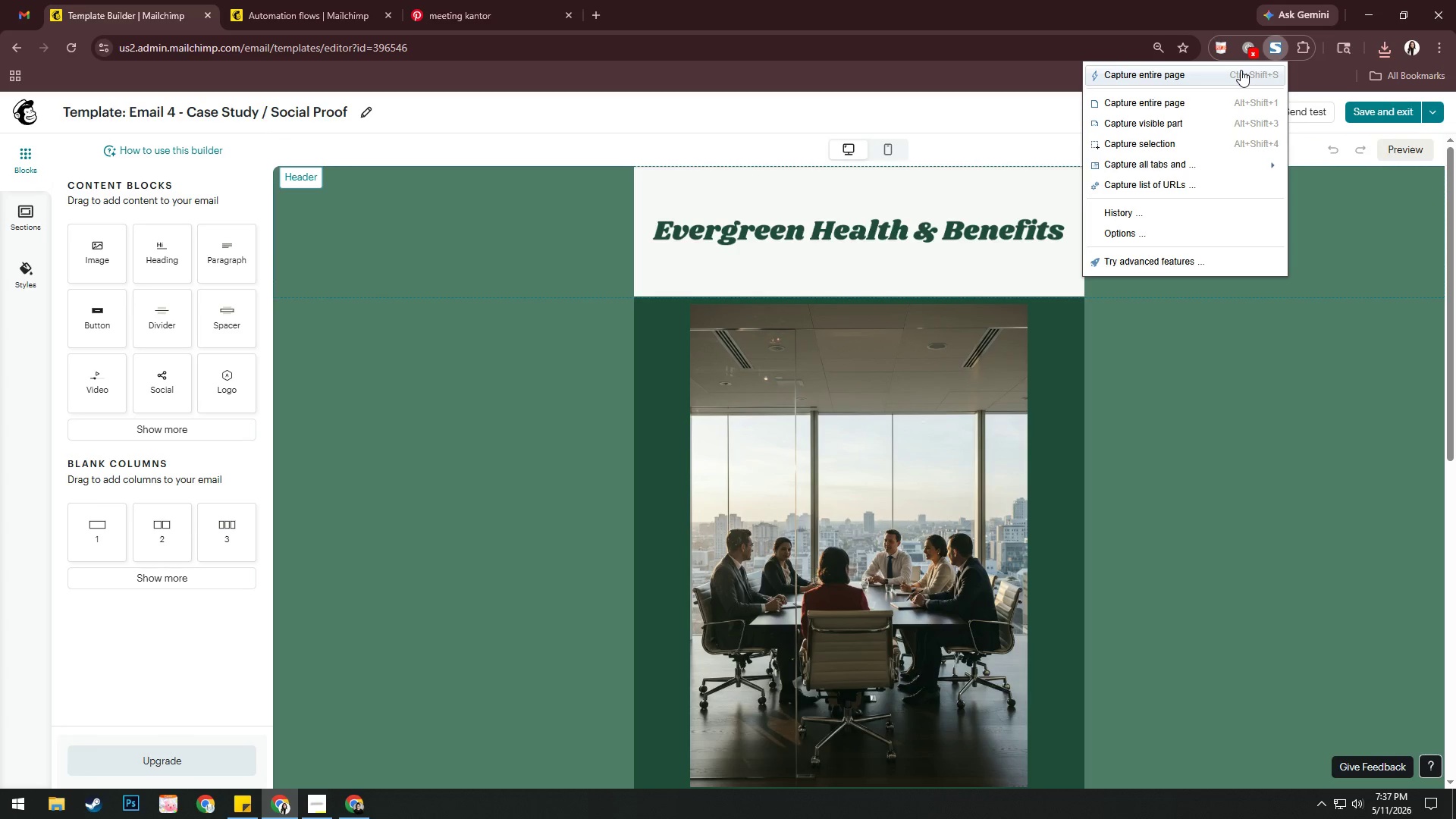 
left_click([1241, 70])
 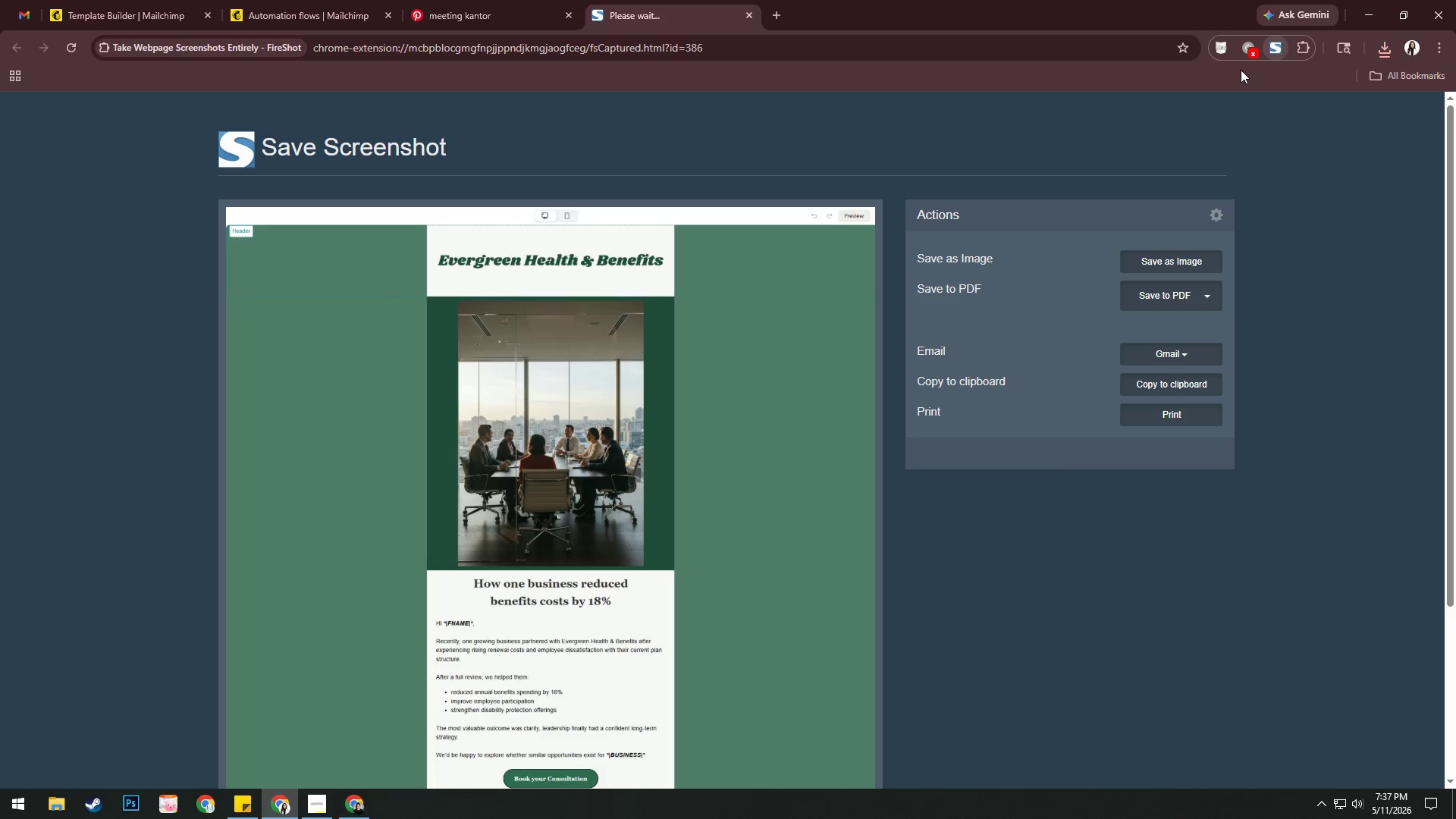 
left_click([1144, 292])
 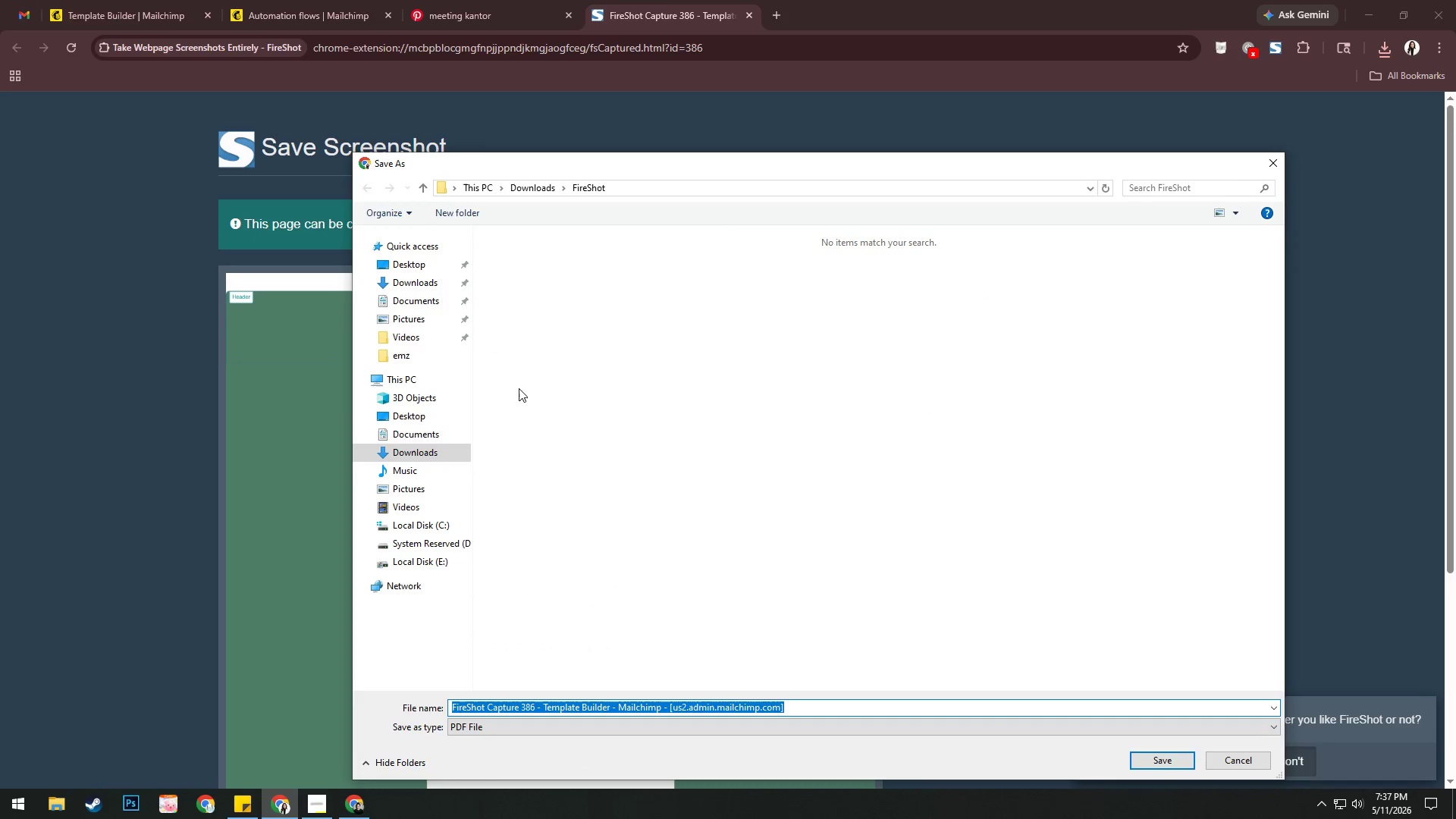 
left_click([428, 359])
 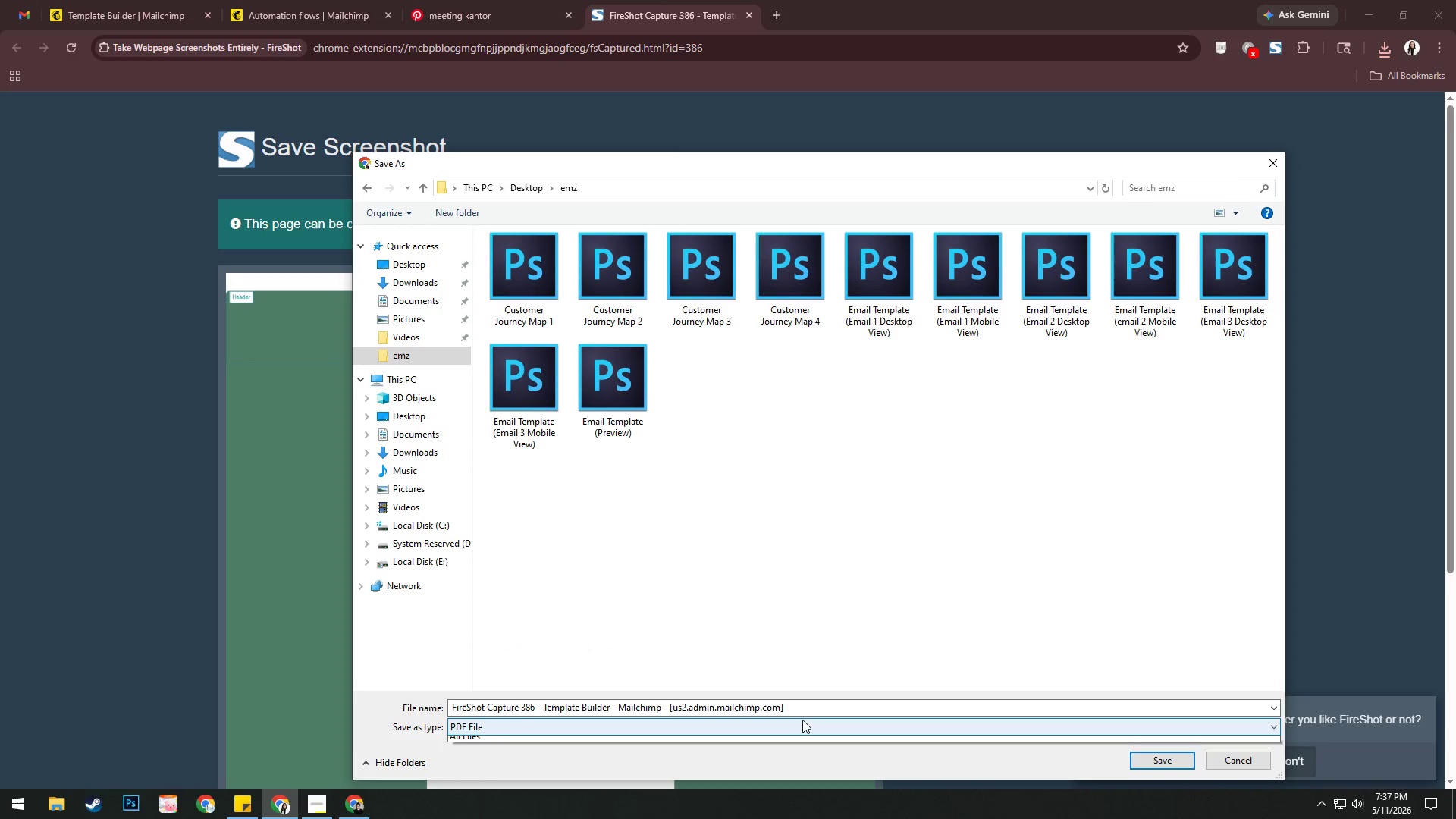 
double_click([802, 714])
 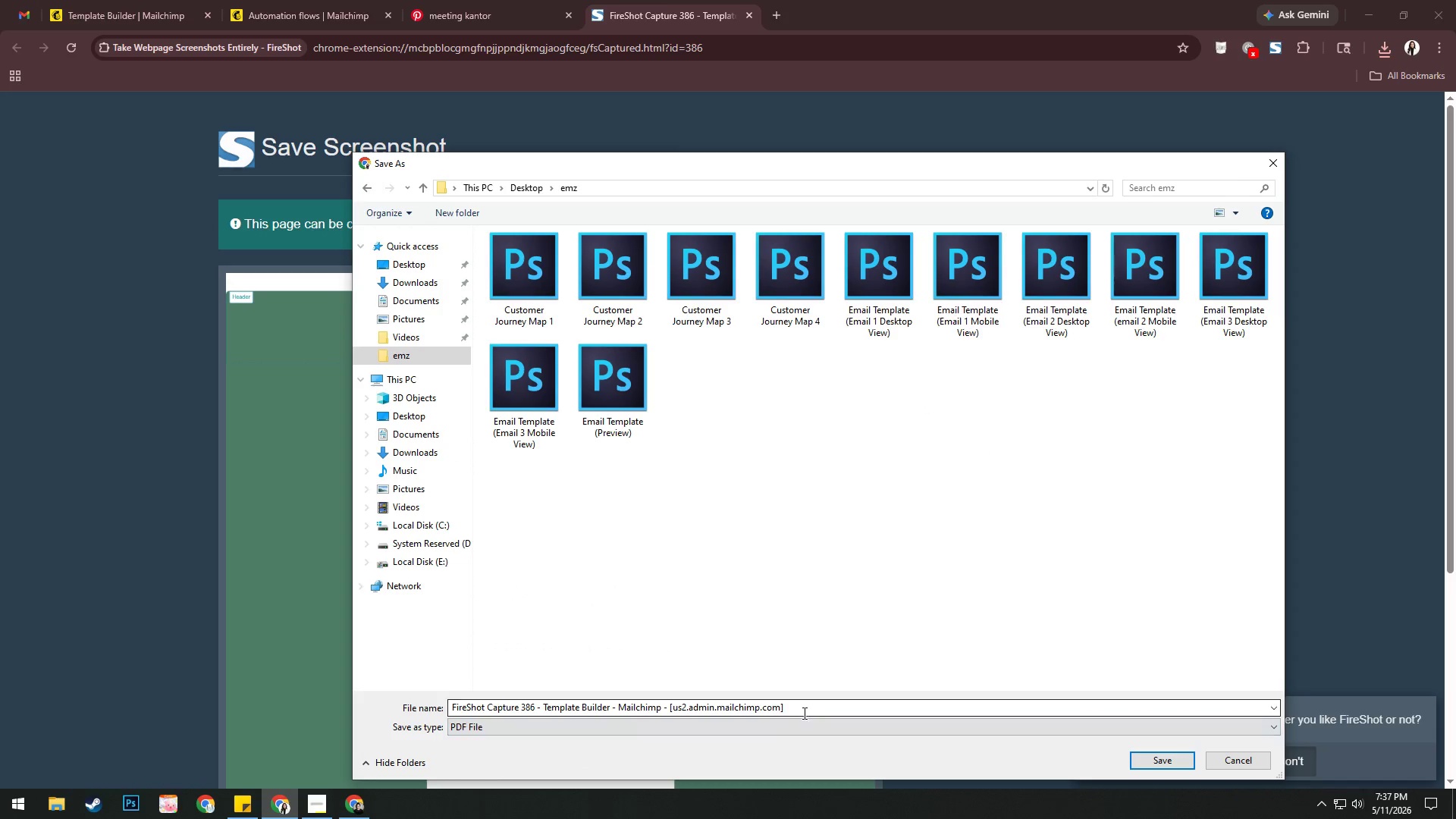 
triple_click([805, 708])
 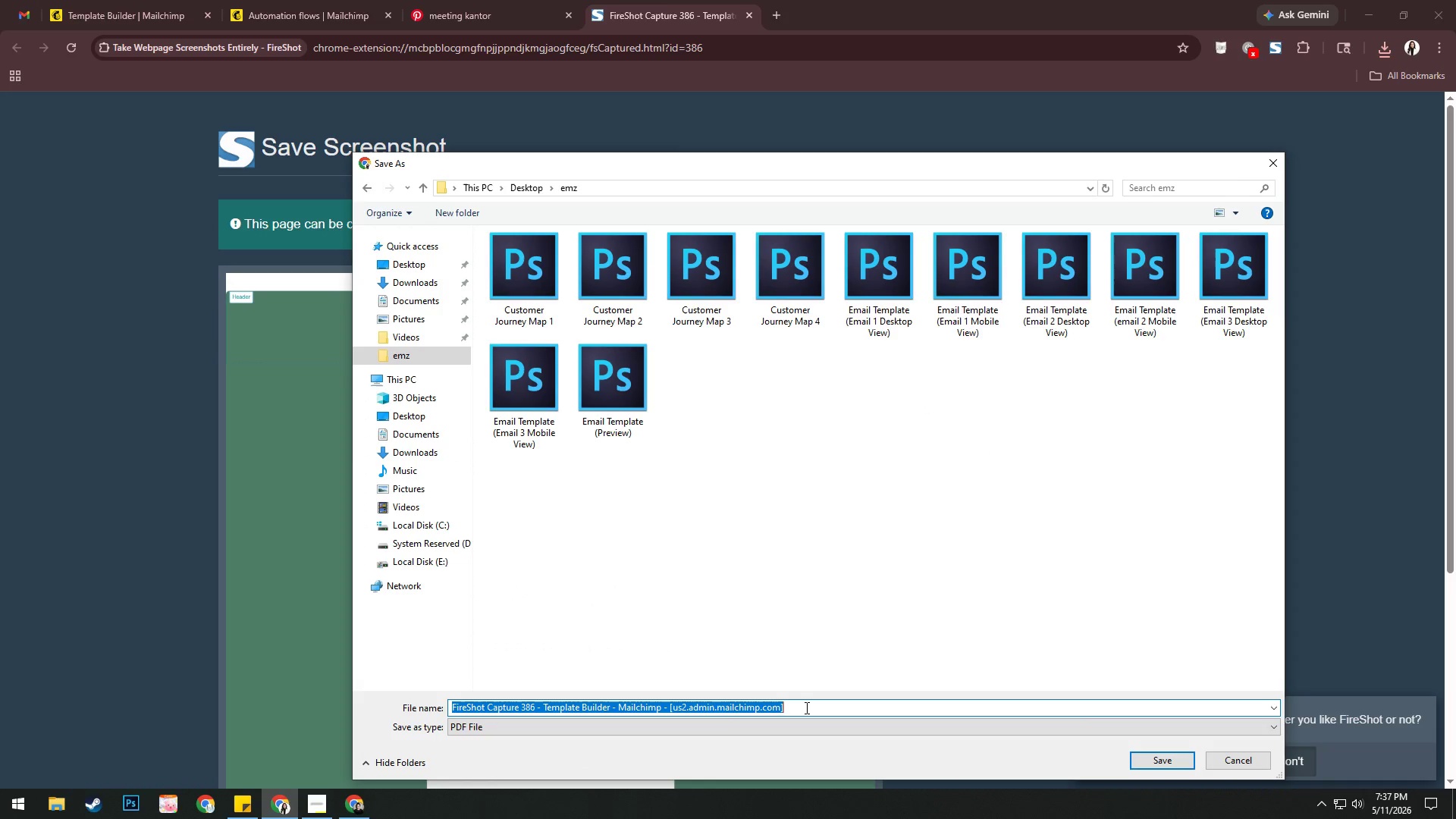 
key(Control+V)
 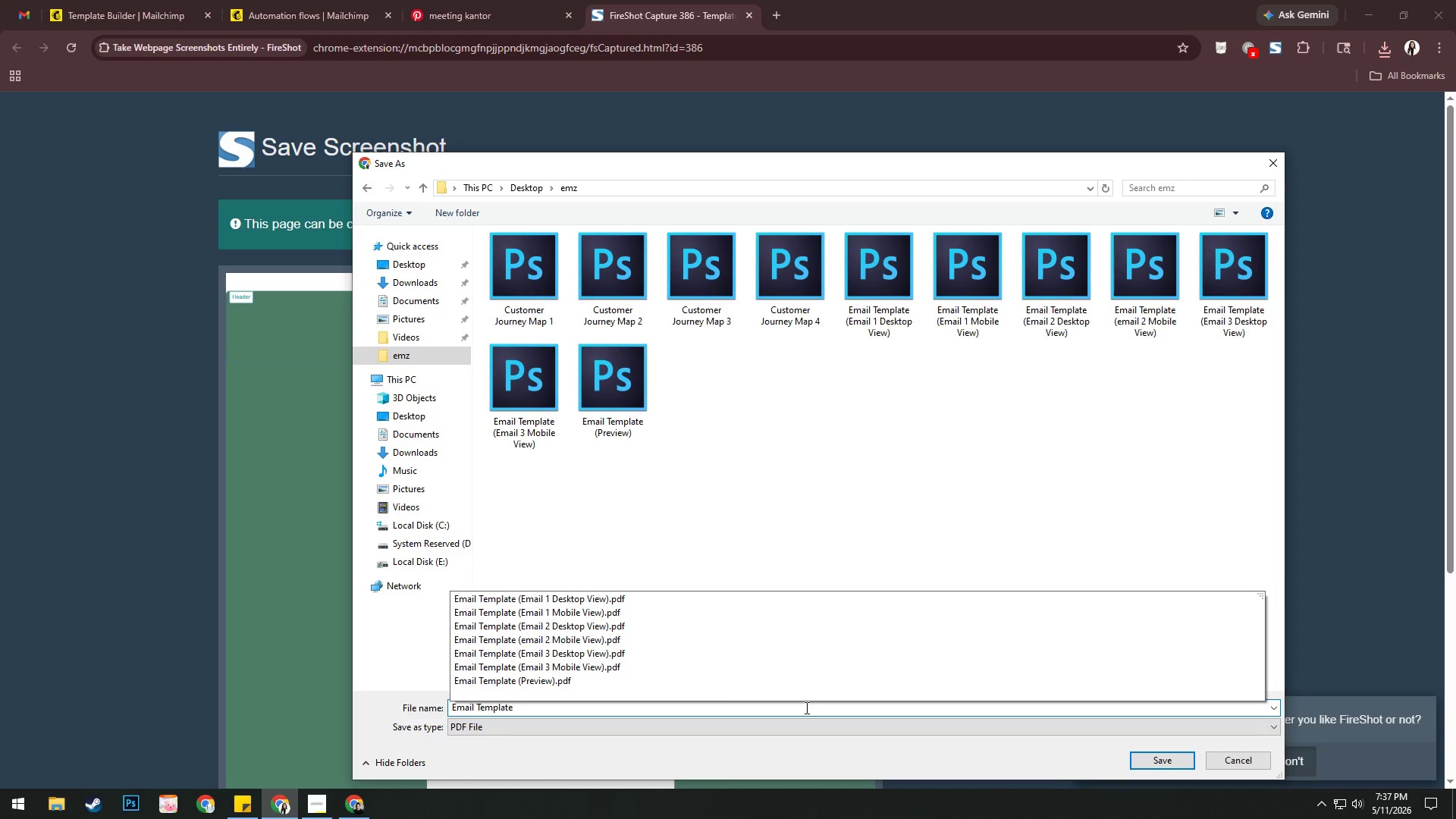 
type( (email 4 )
key(Backspace)
key(Backspace)
key(Backspace)
key(Backspace)
key(Backspace)
key(Backspace)
key(Backspace)
key(Backspace)
type(Email 4 Desktop View))
 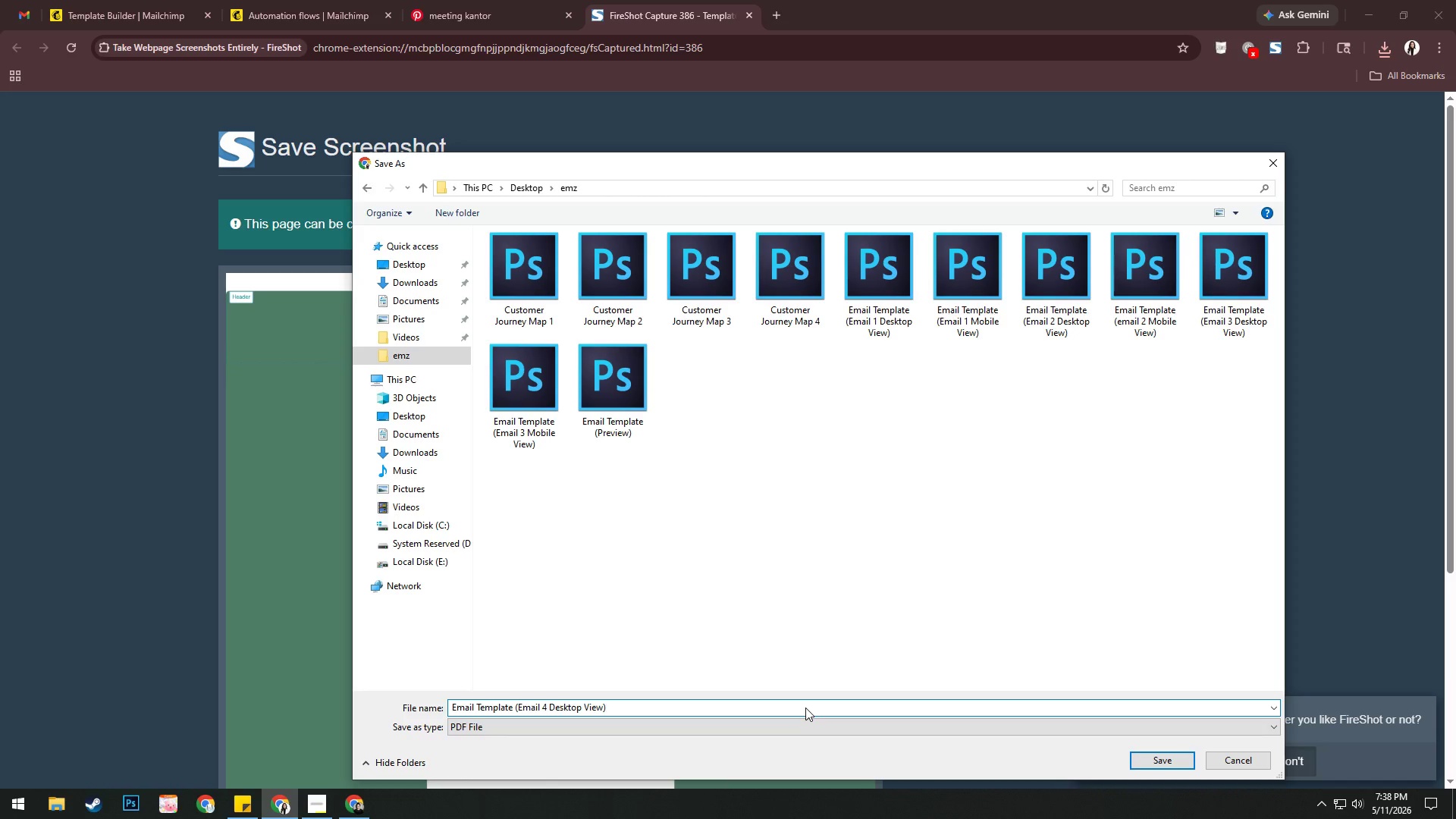 
key(Enter)
 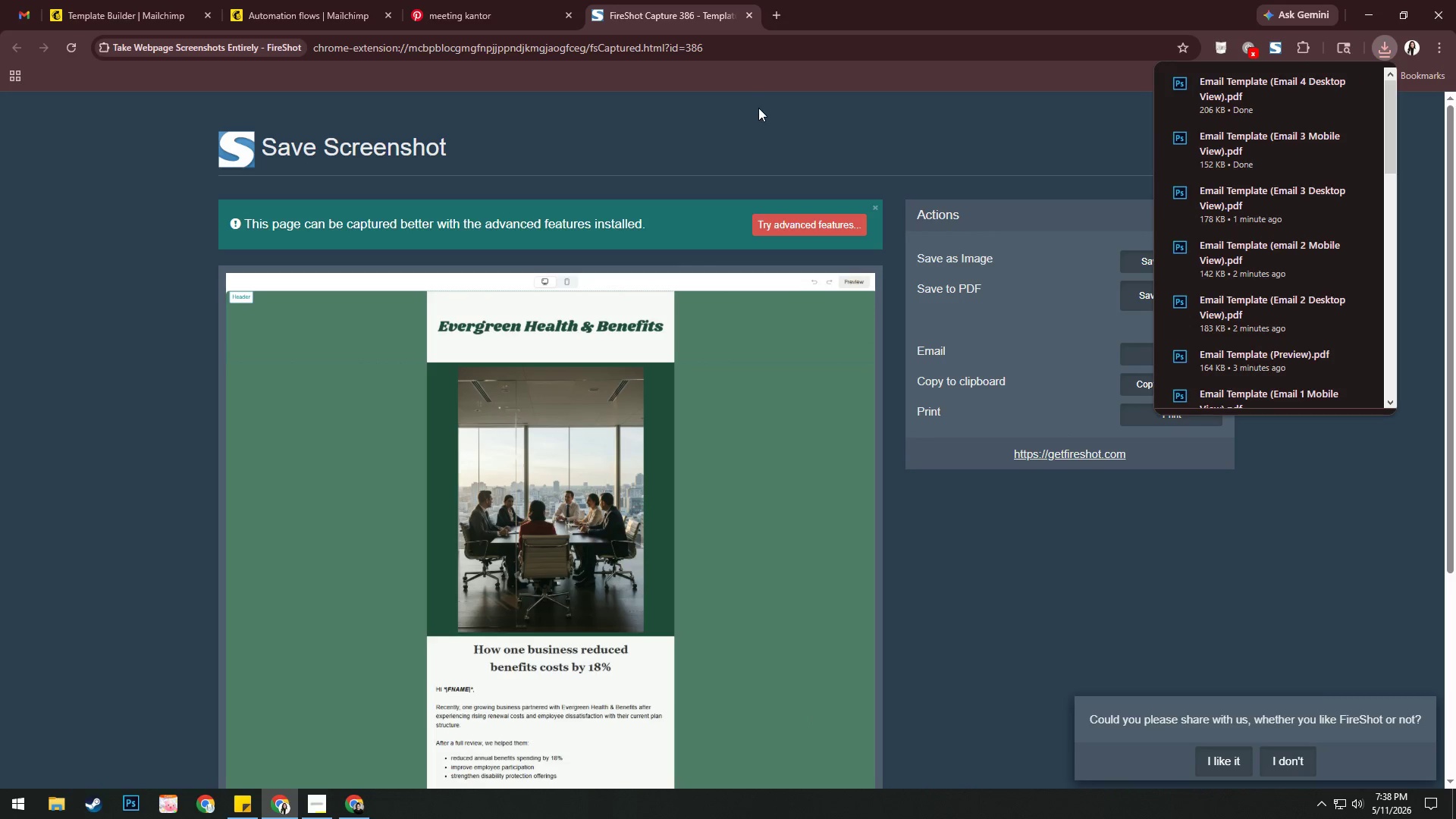 
left_click([746, 20])
 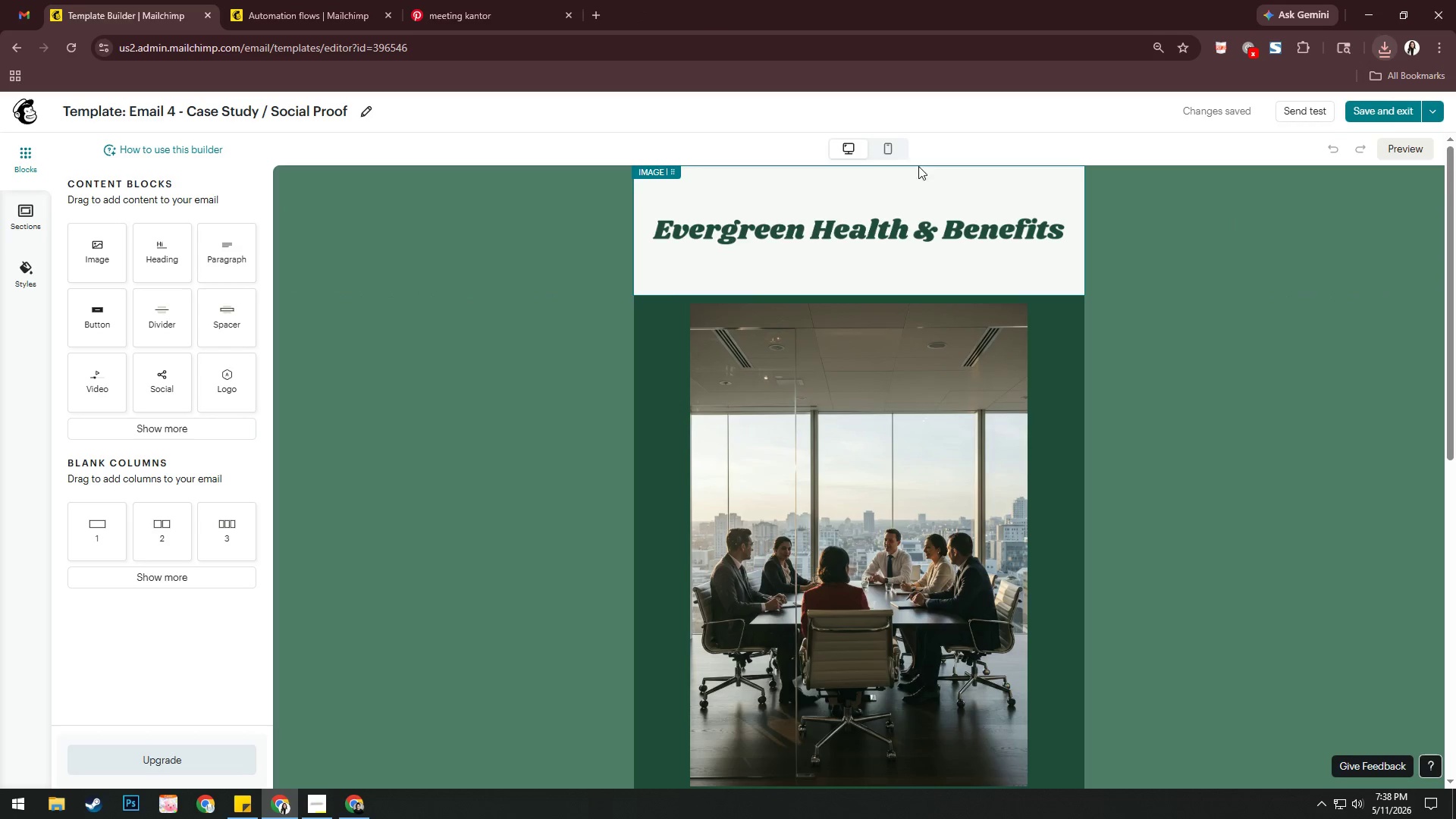 
left_click([883, 141])
 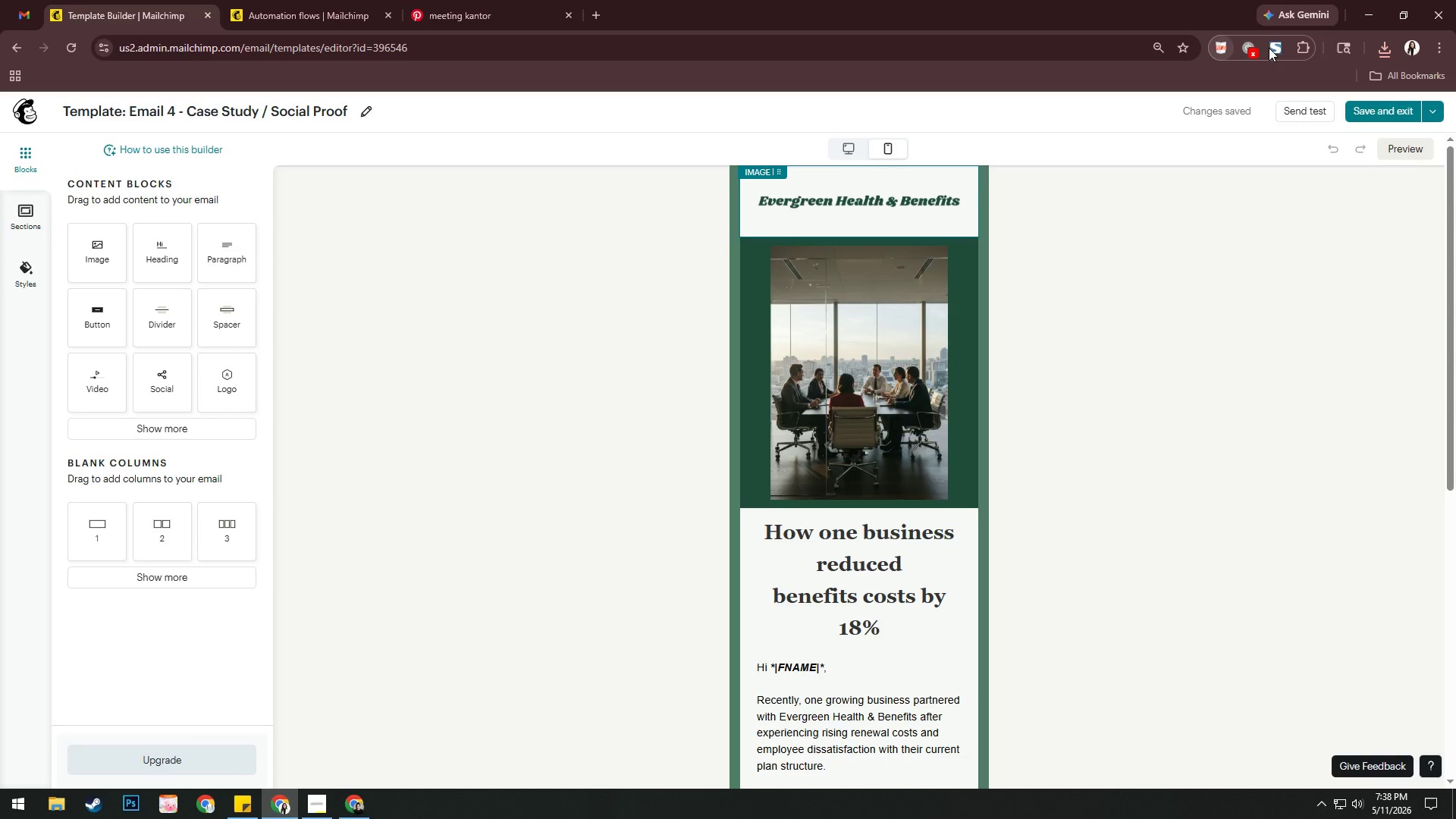 
left_click([1276, 46])
 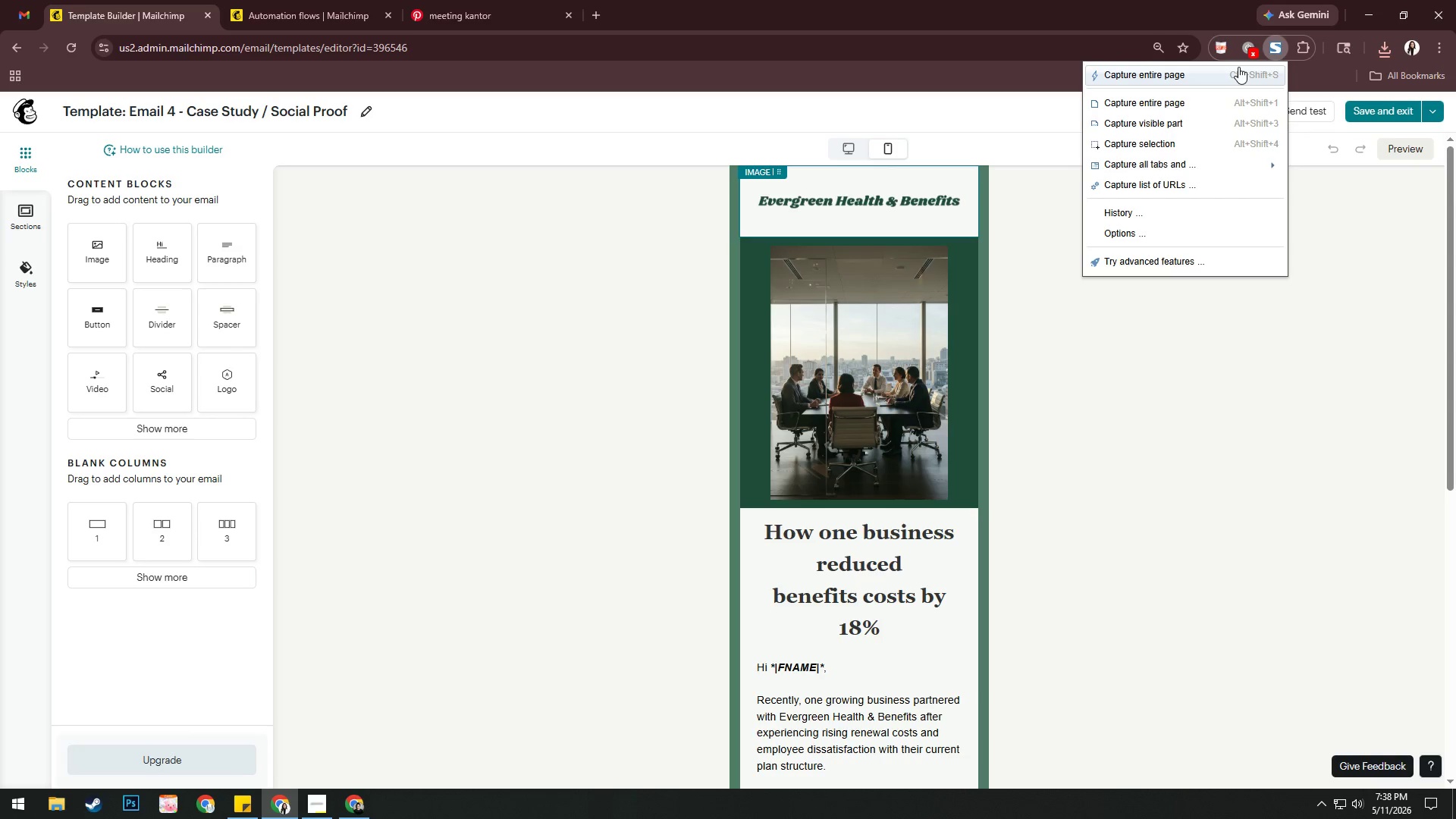 
left_click([1237, 67])
 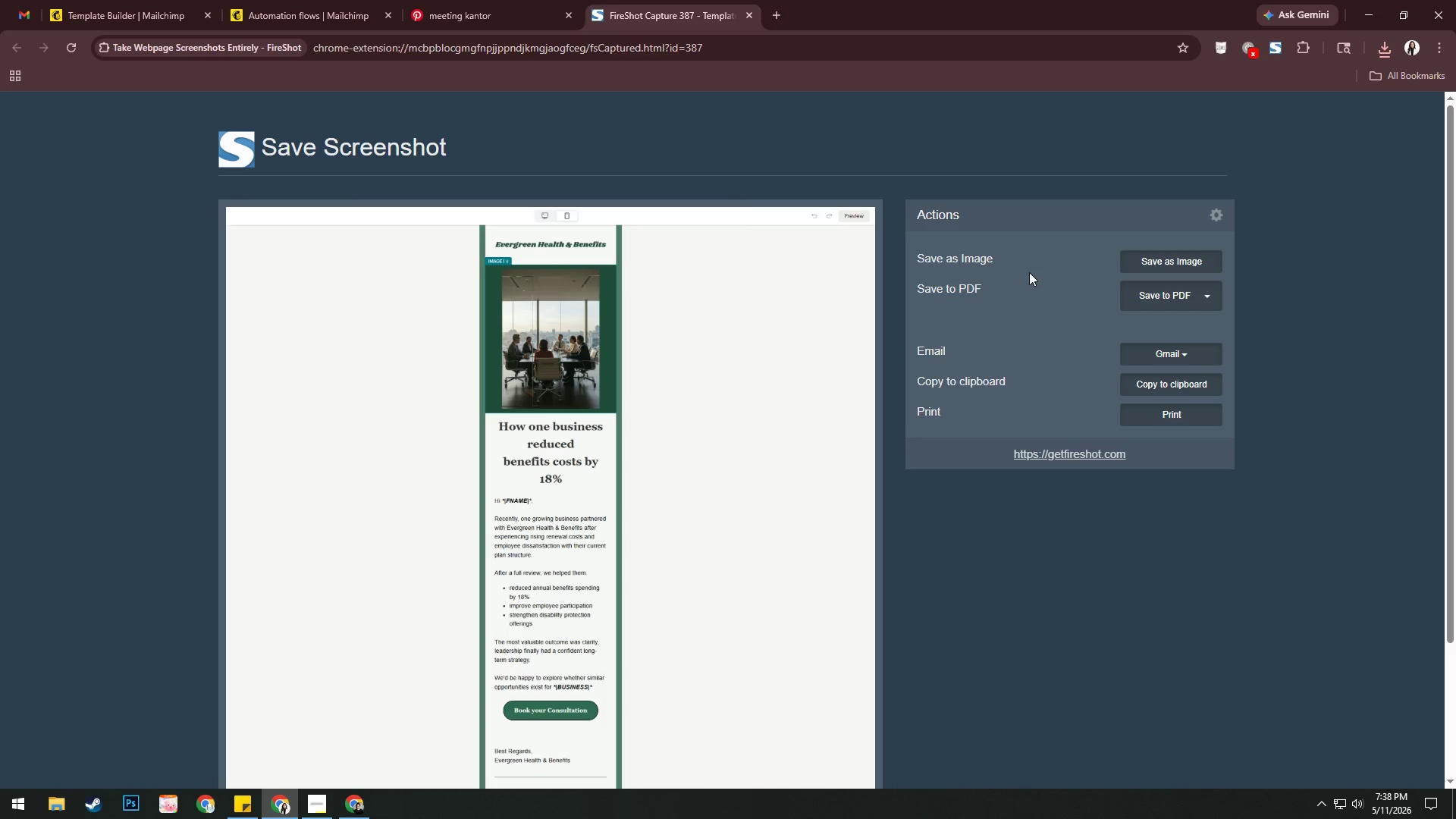 
wait(5.09)
 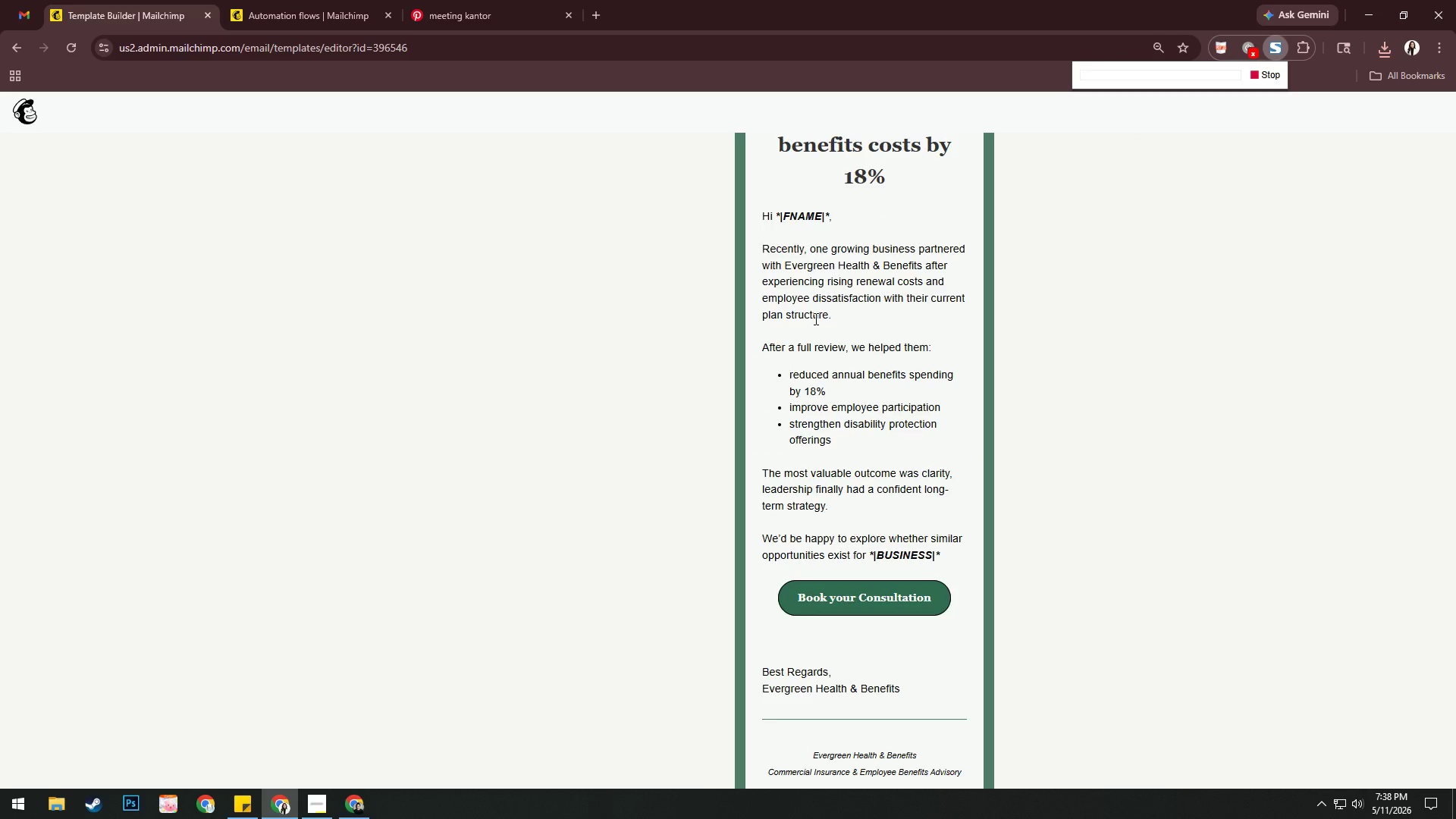 
left_click([1163, 290])
 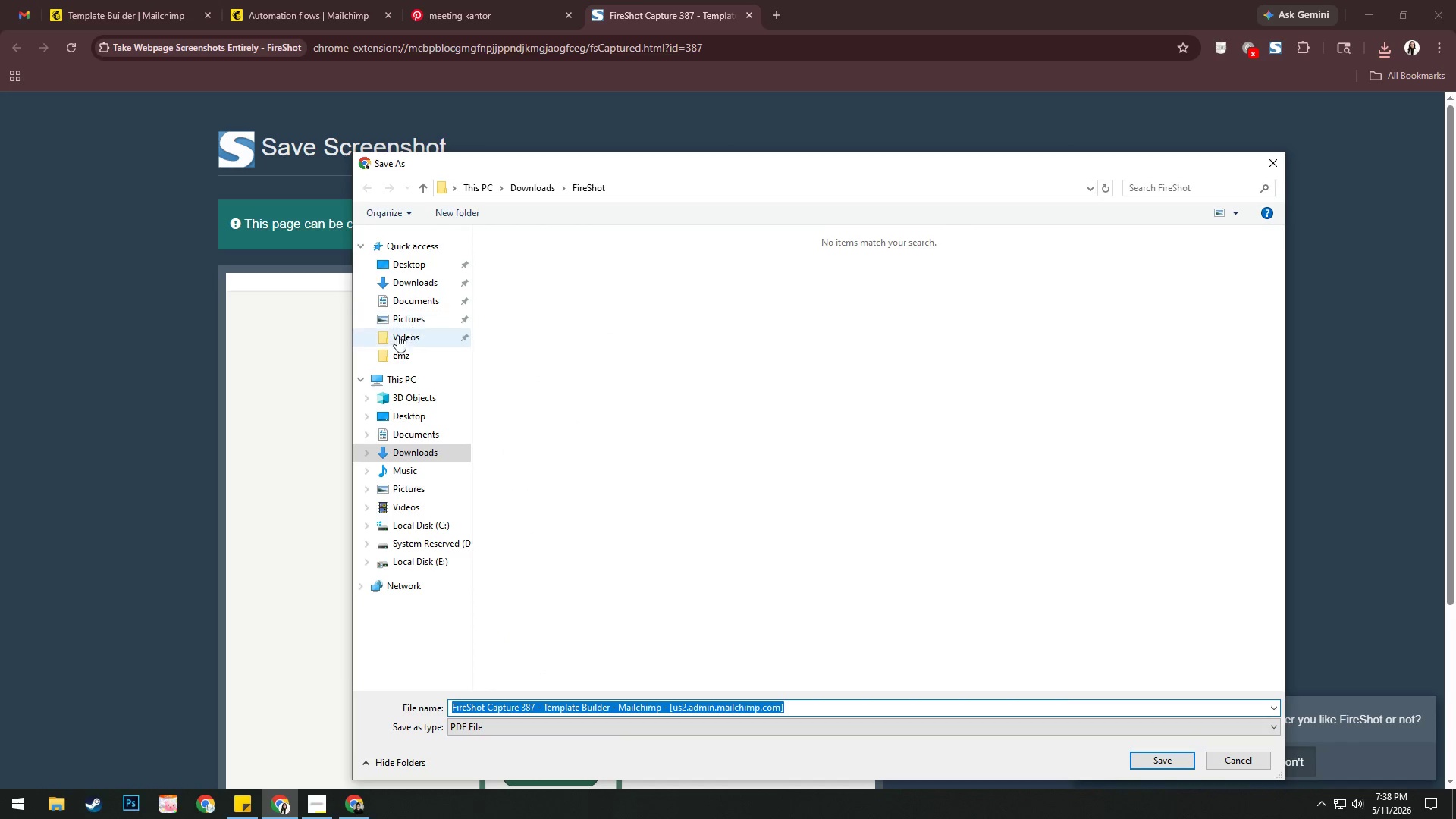 
left_click([402, 361])
 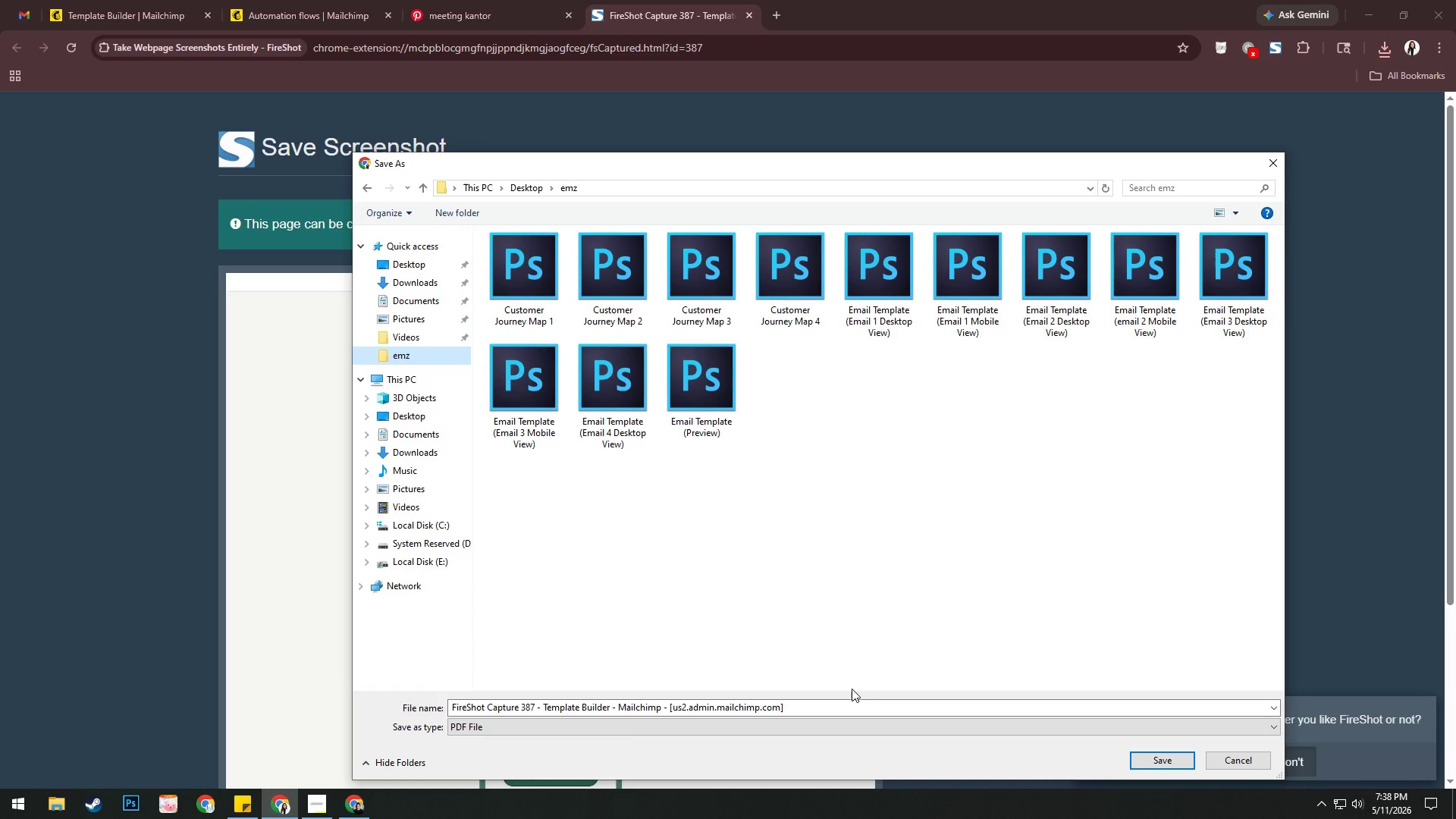 
left_click([850, 699])
 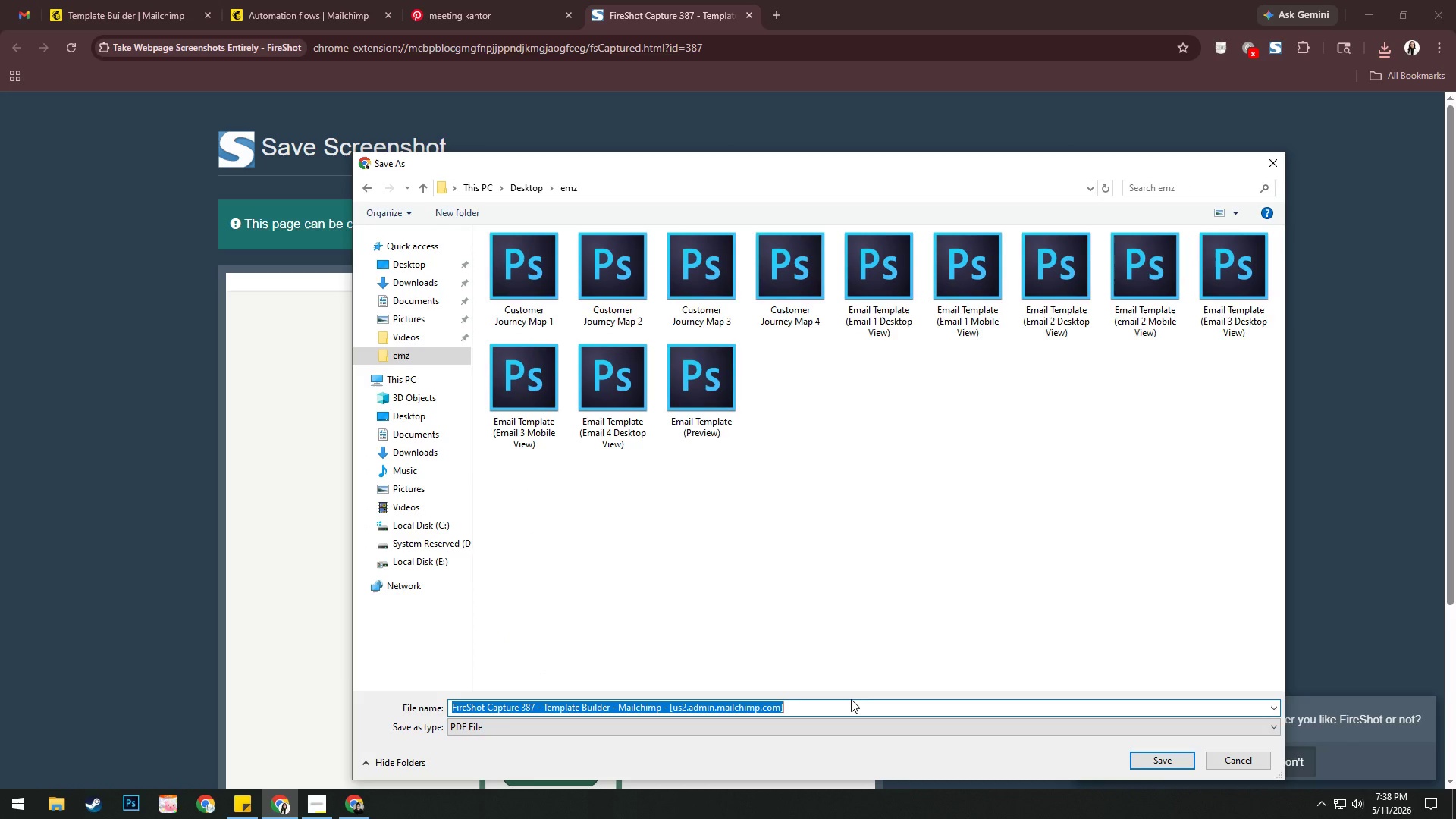 
key(Control+ControlLeft)
 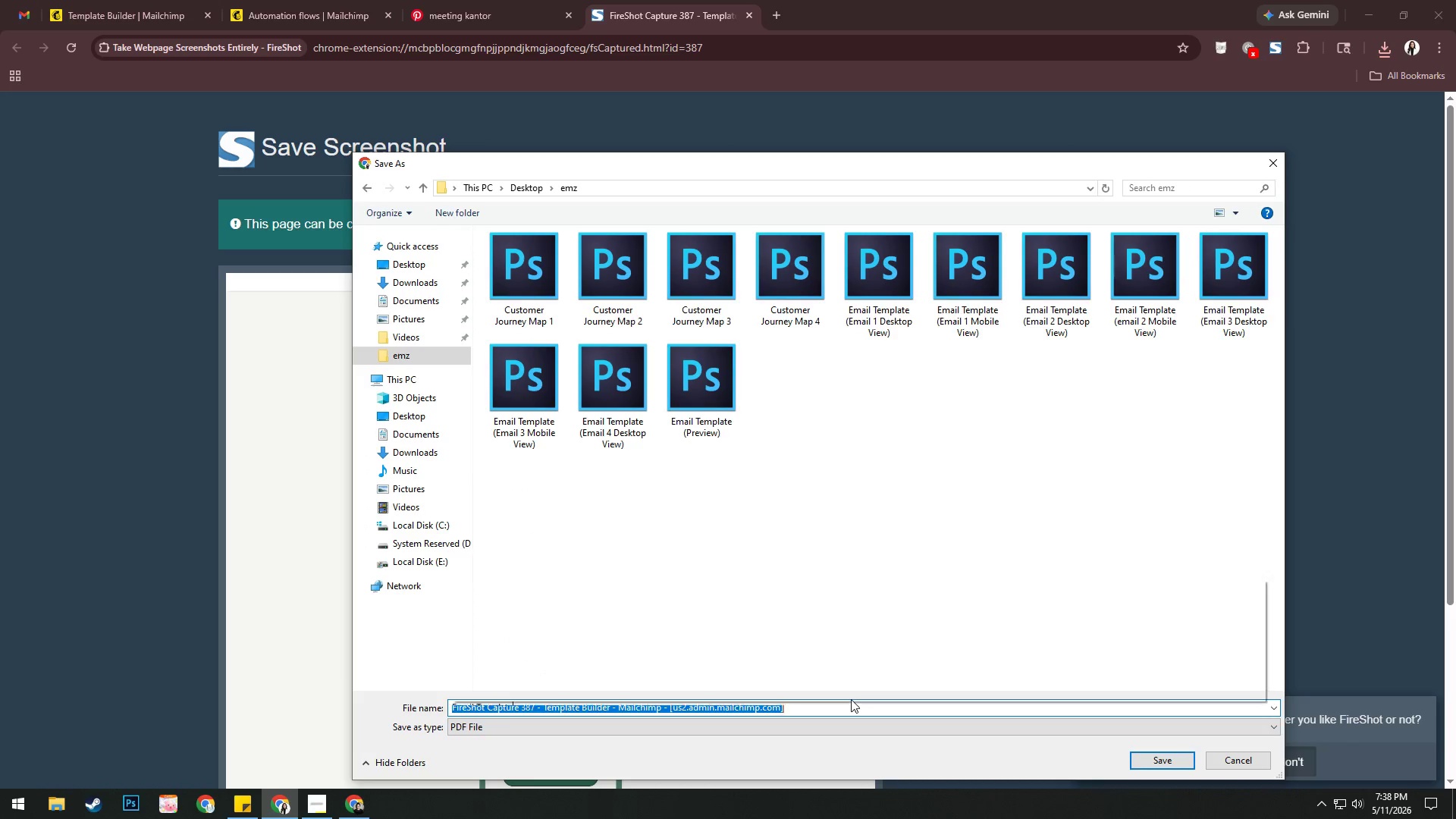 
key(Control+V)
 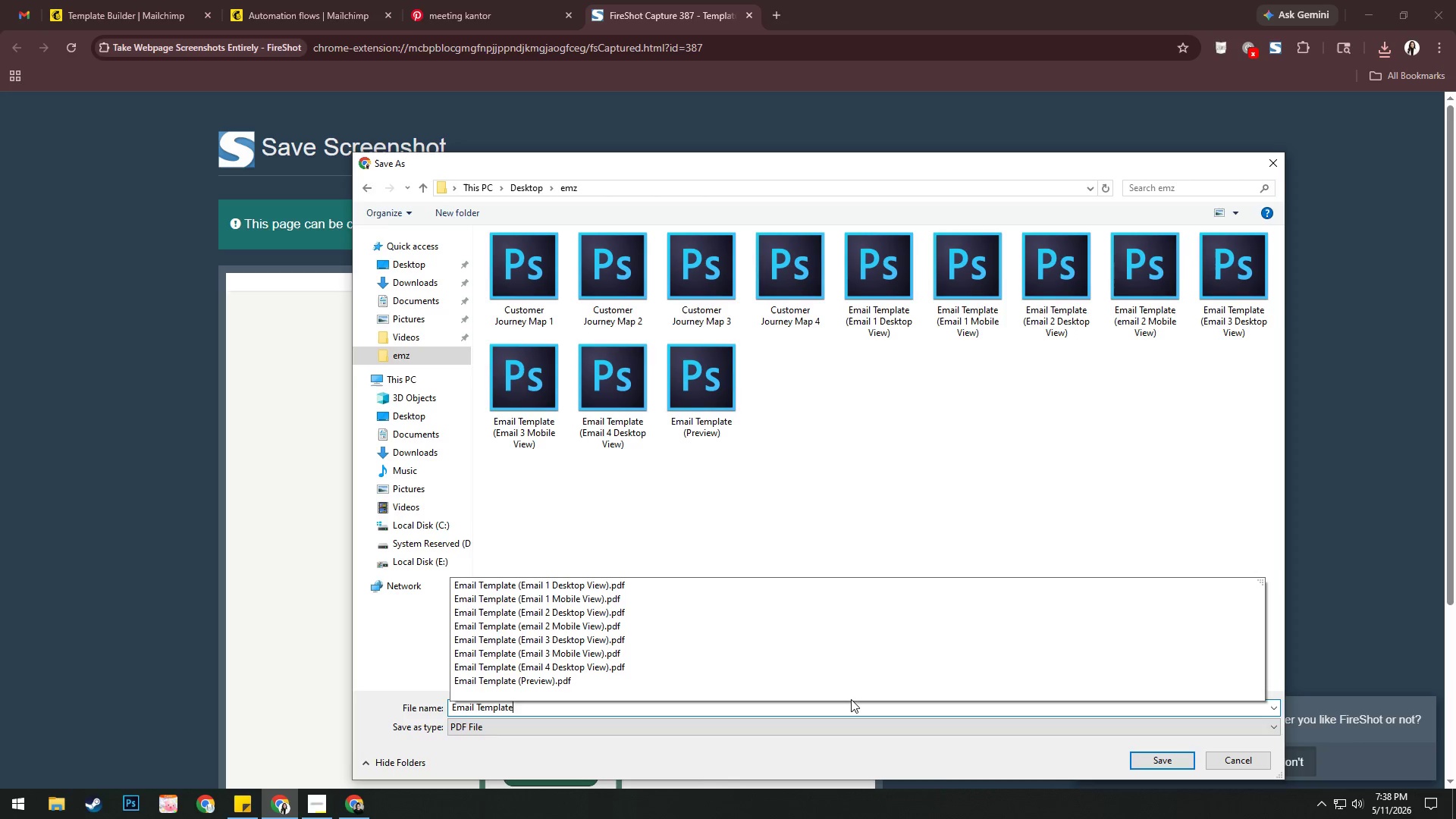 
type( (Email 4 Mobile View))
 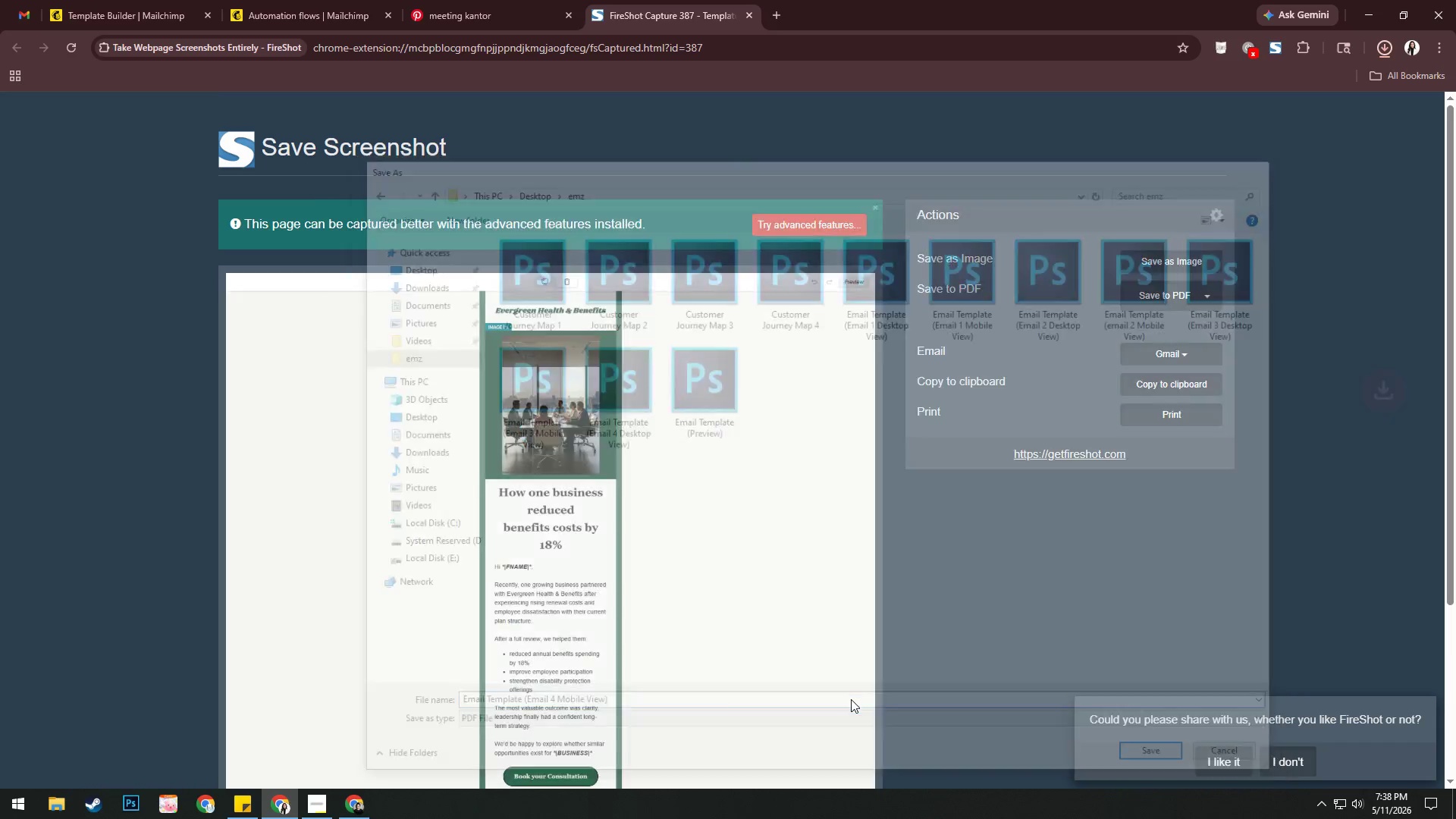 
 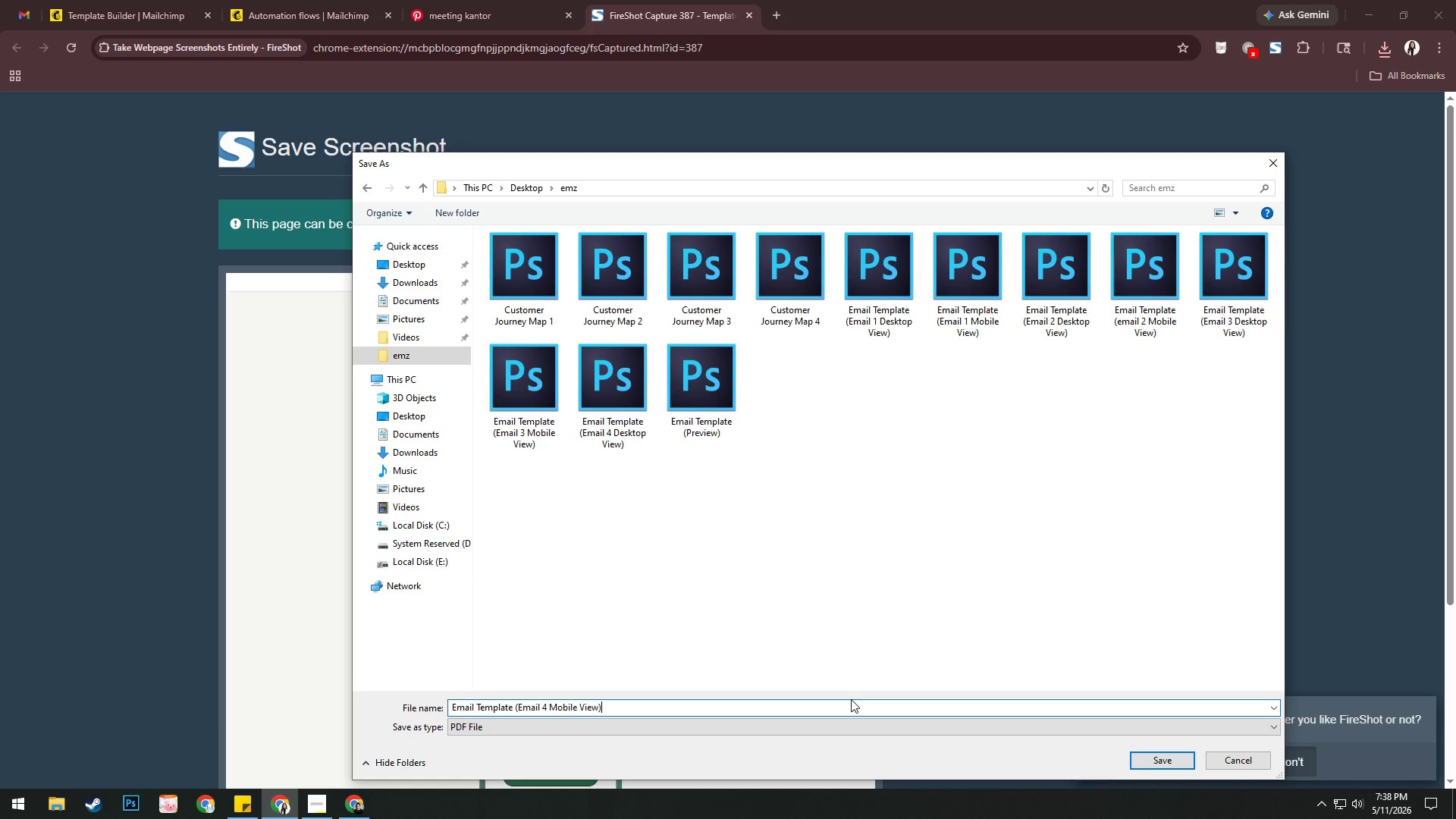 
key(Enter)
 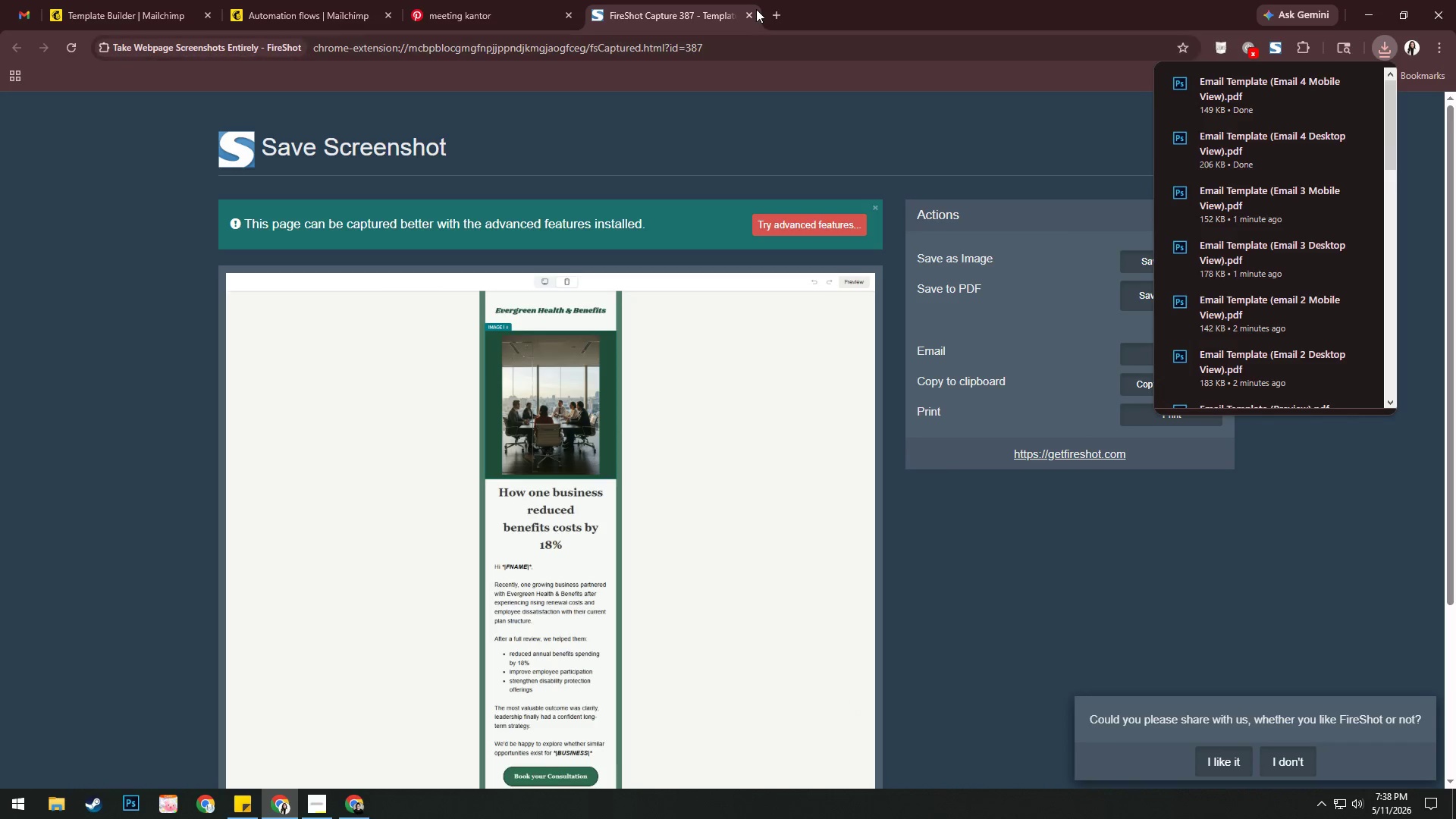 
left_click([750, 14])
 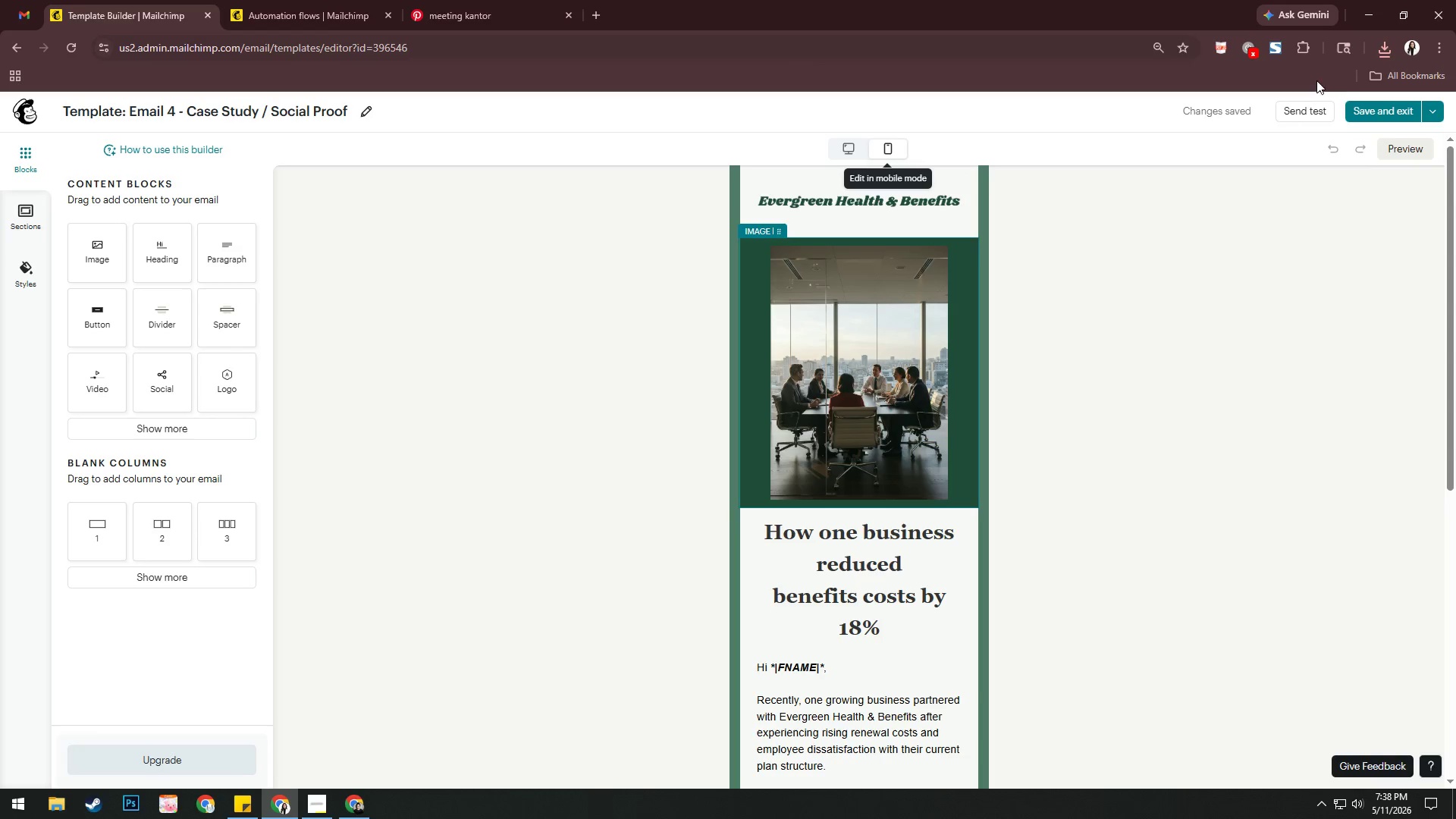 
left_click([1374, 111])
 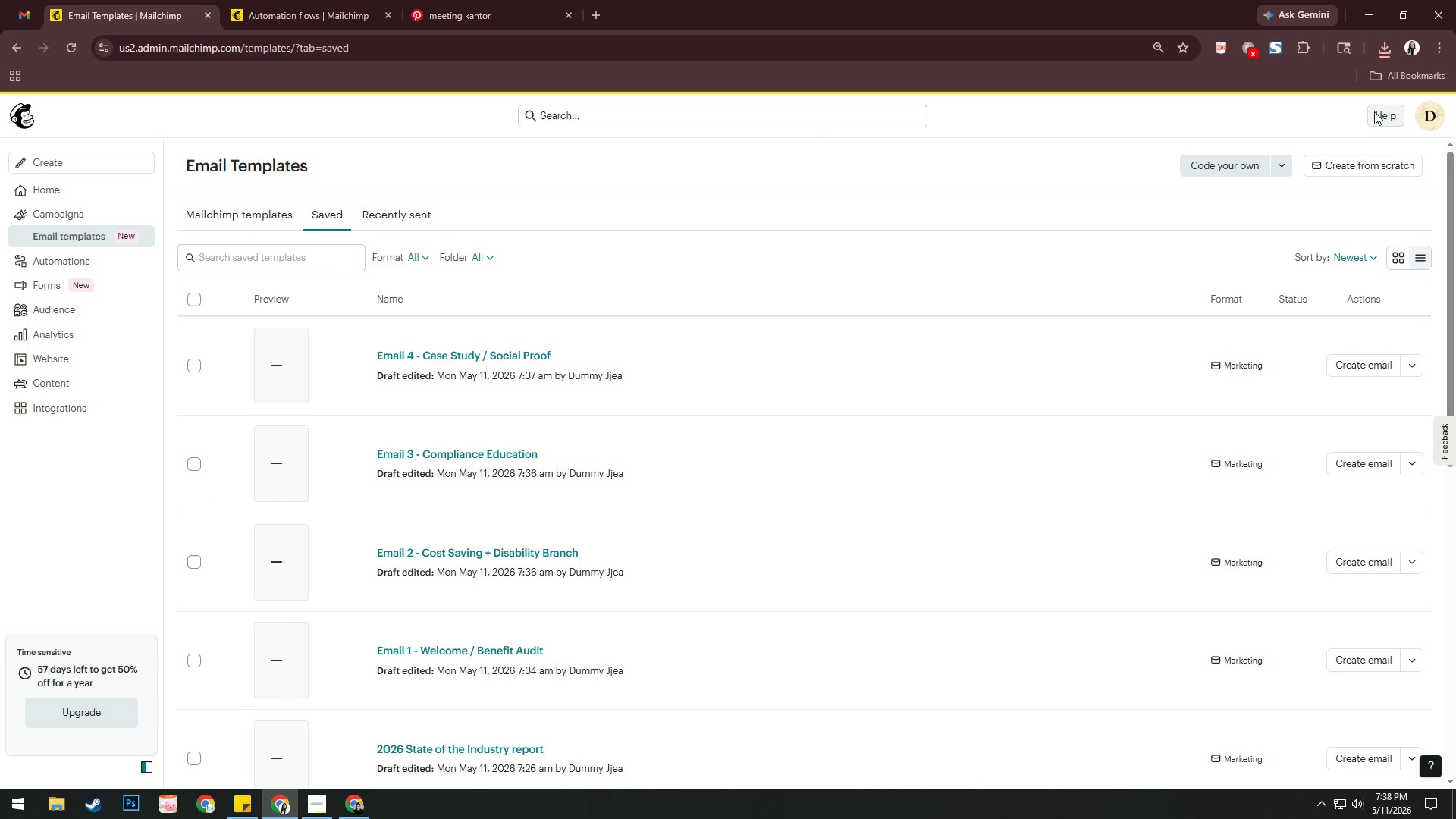 
scroll: coordinate [671, 500], scroll_direction: down, amount: 2.0
 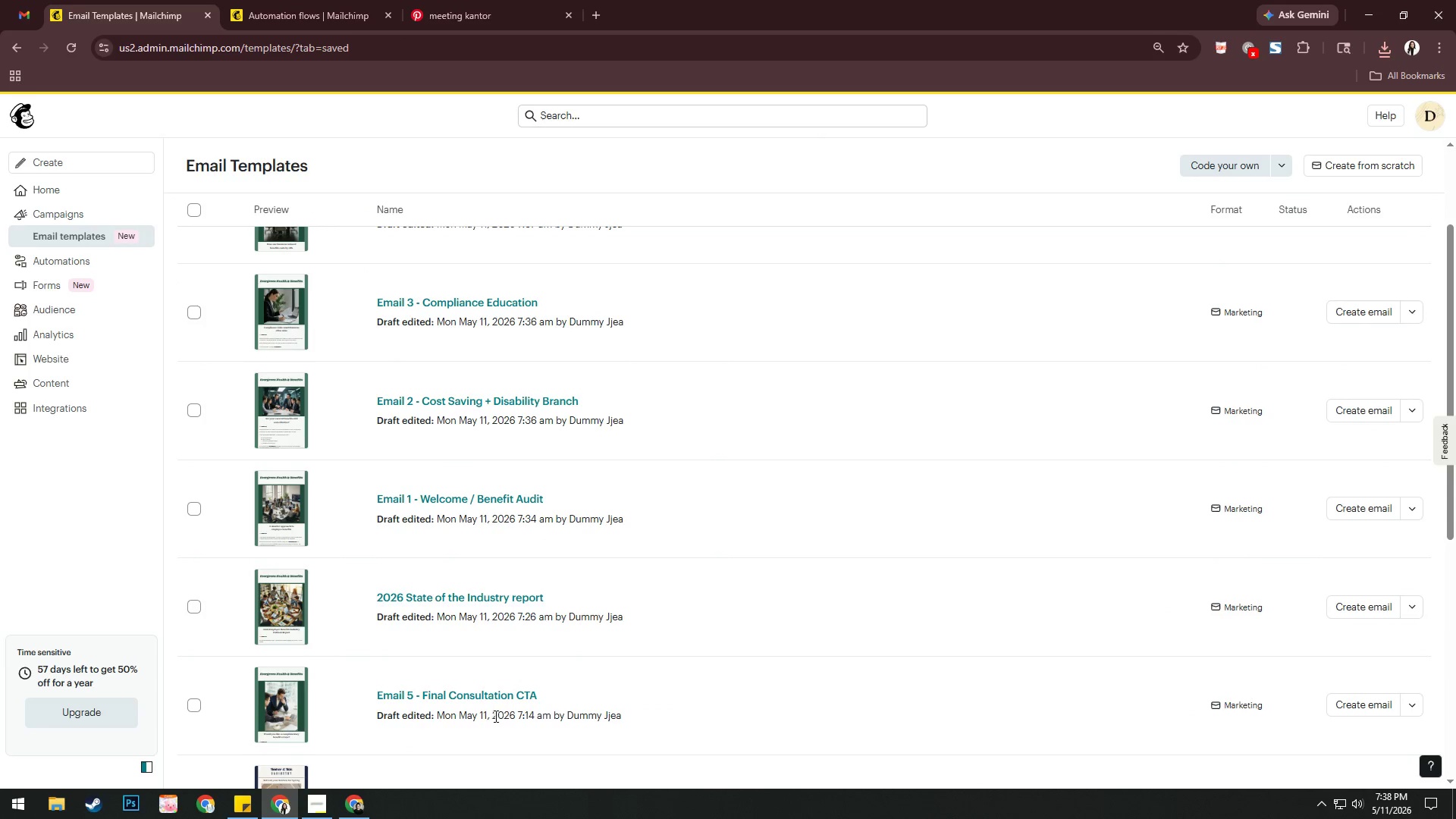 
left_click([497, 697])
 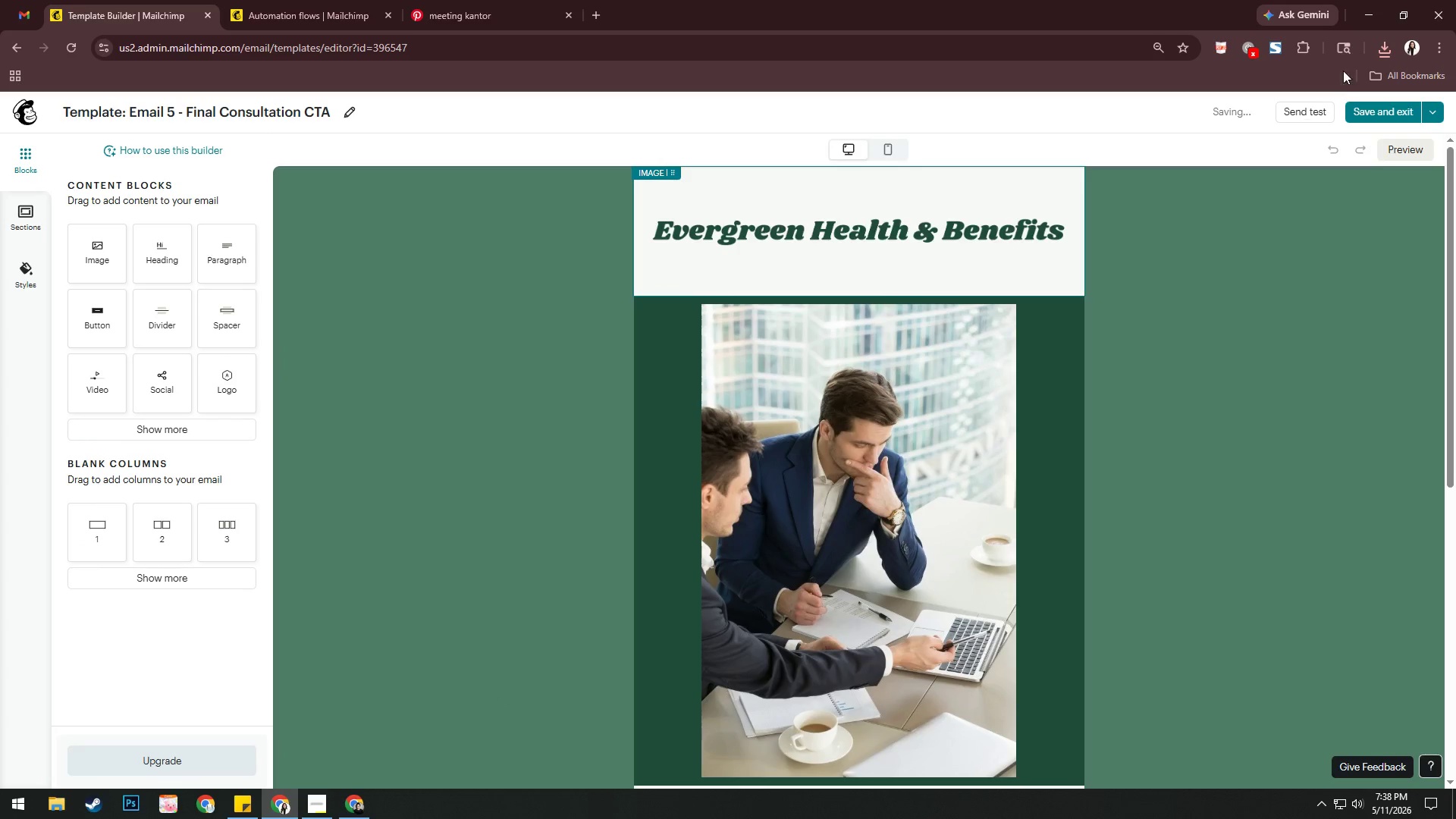 
left_click([1279, 50])
 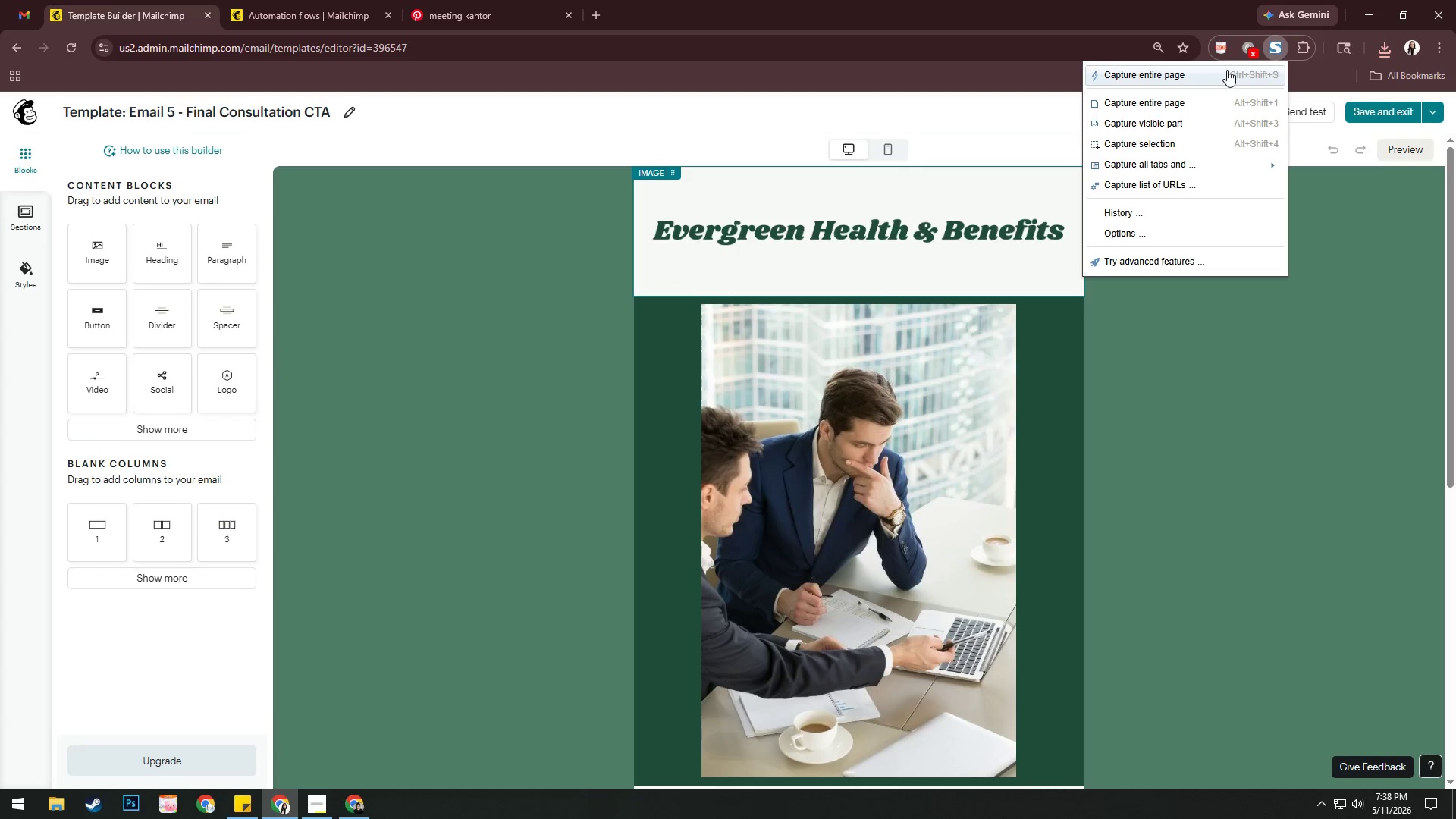 
left_click([1220, 71])
 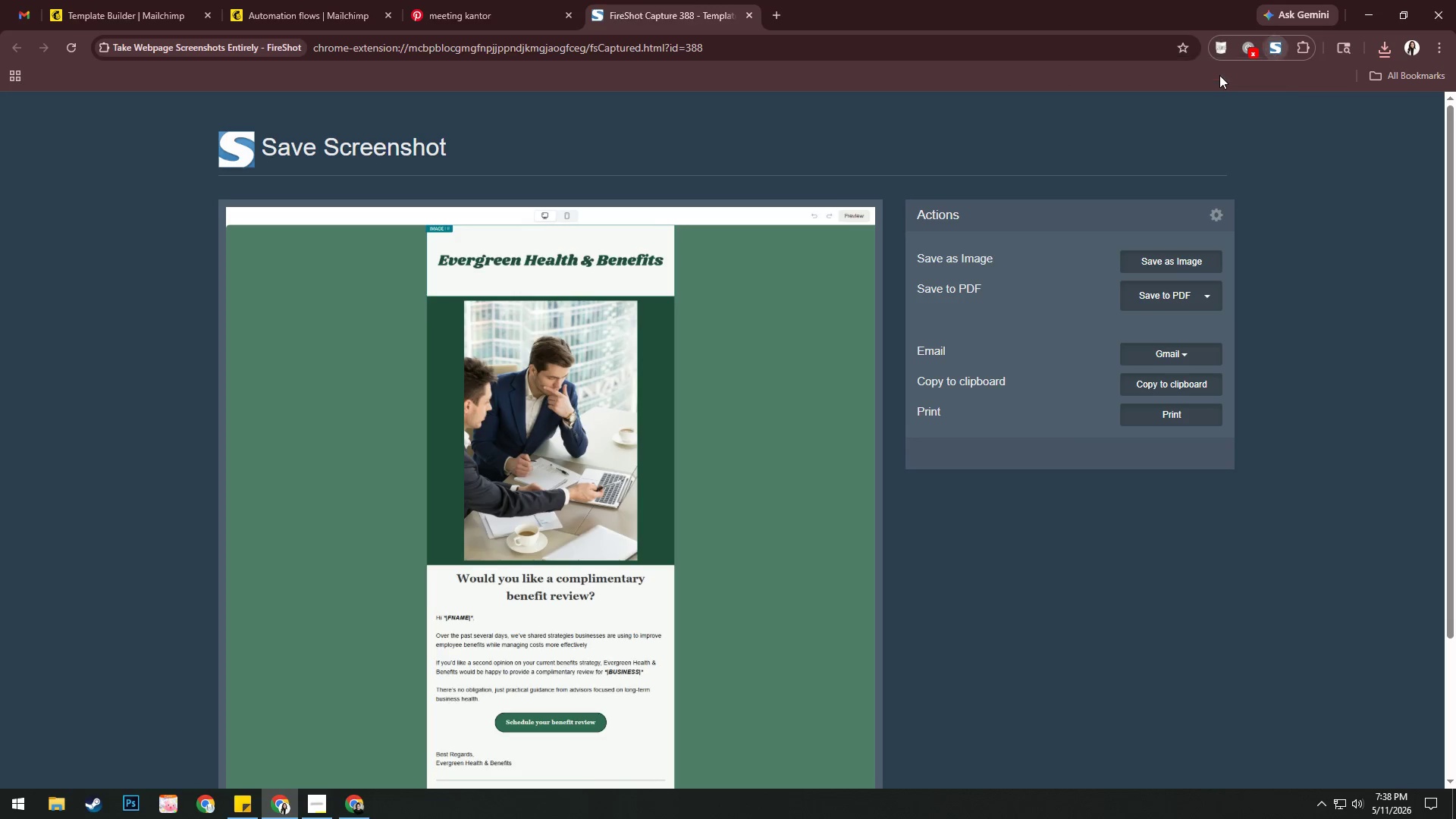 
left_click([1167, 300])
 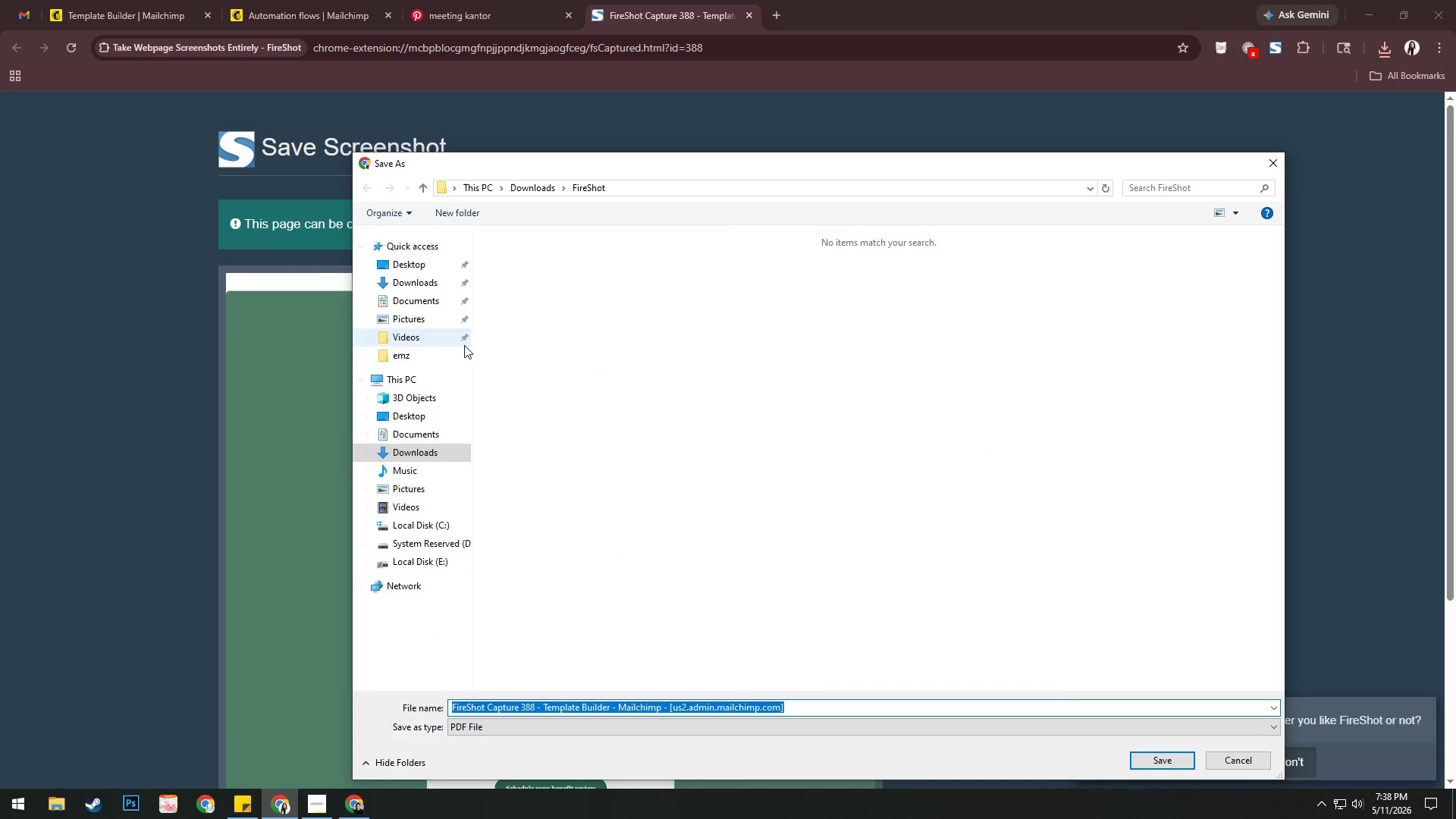 
left_click([444, 354])
 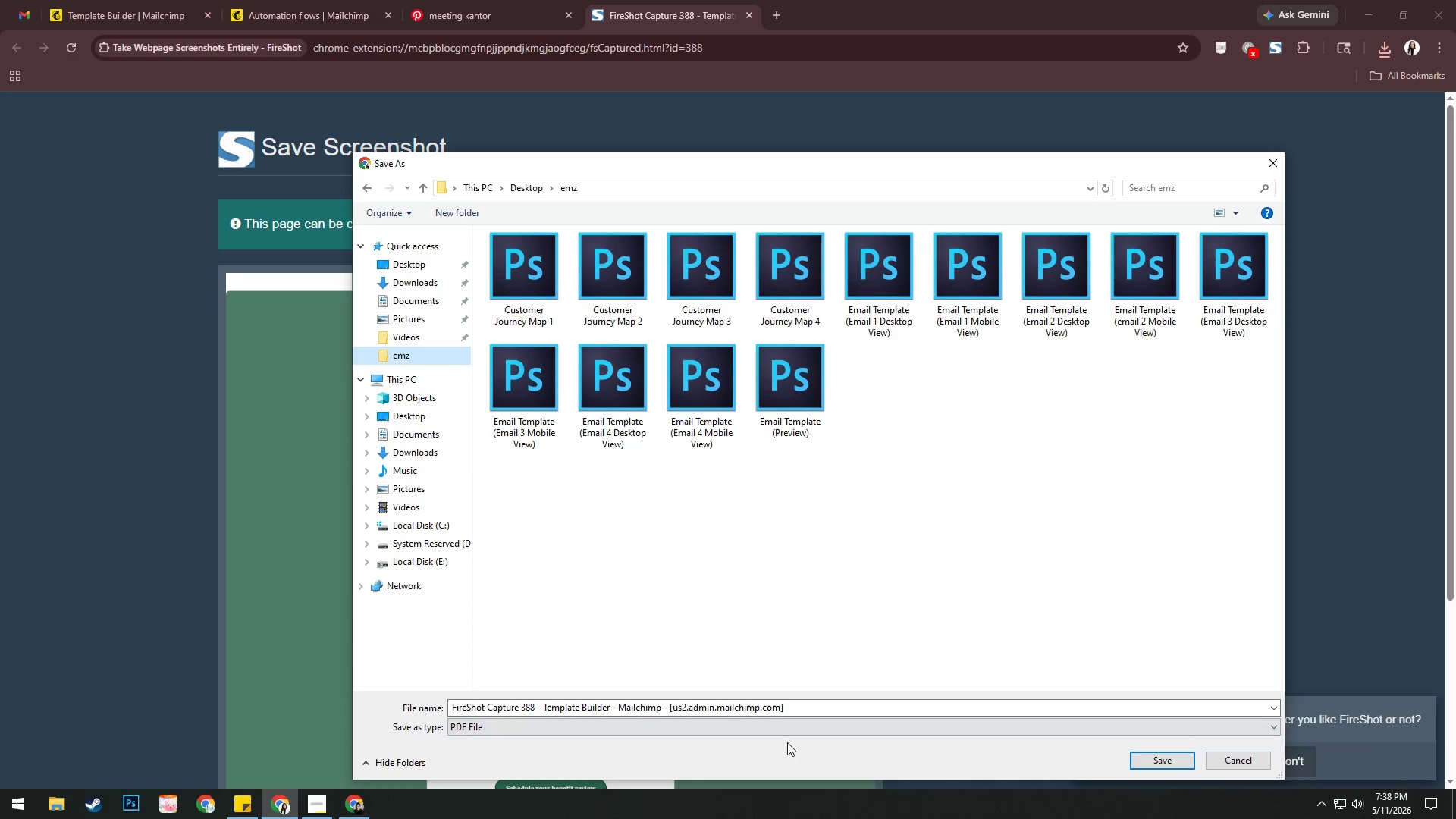 
left_click([805, 707])
 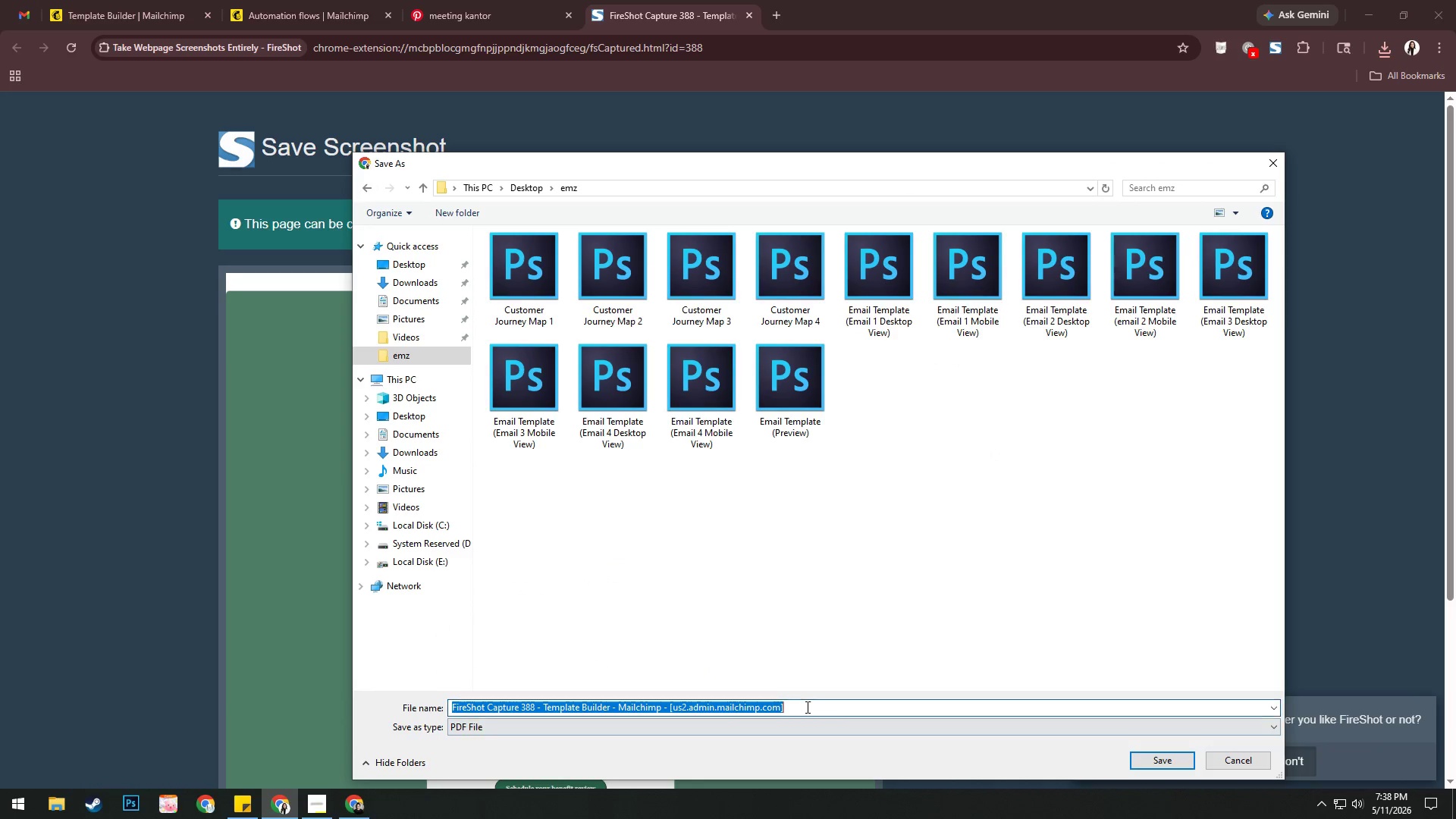 
key(Control+V)
 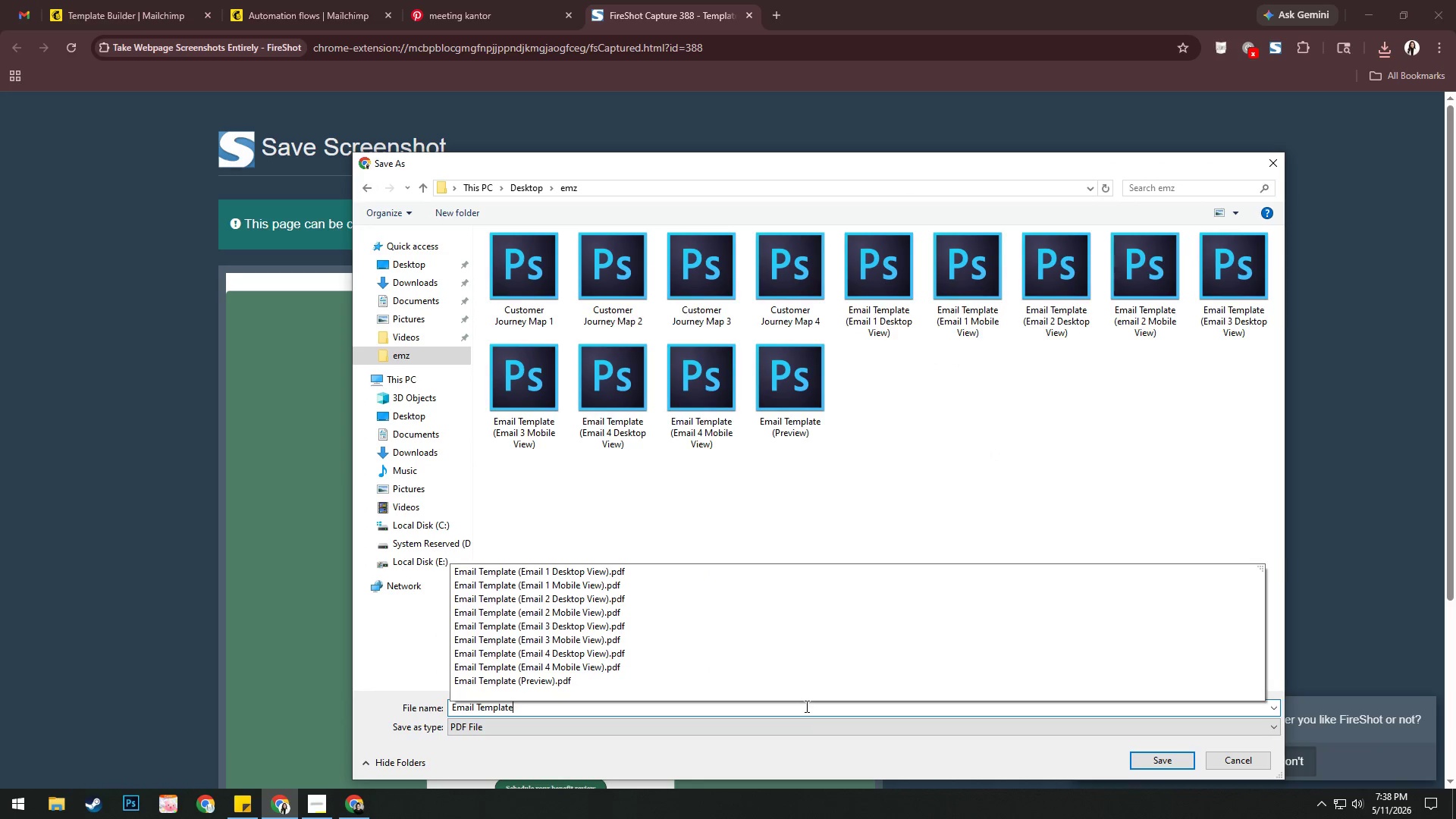 
type( (E)
 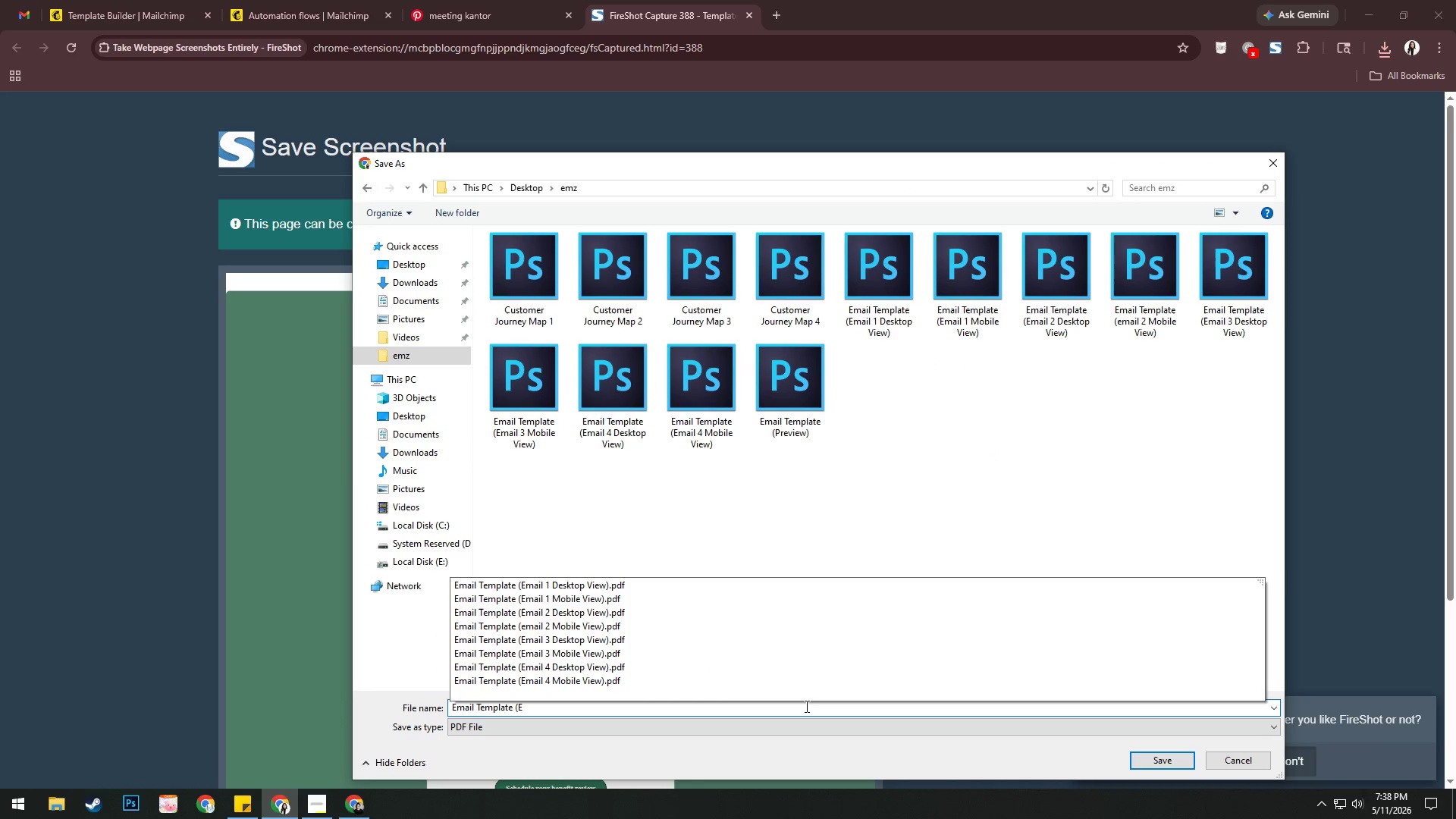 
type(mai )
key(Backspace)
type(l 5 Desktop))
 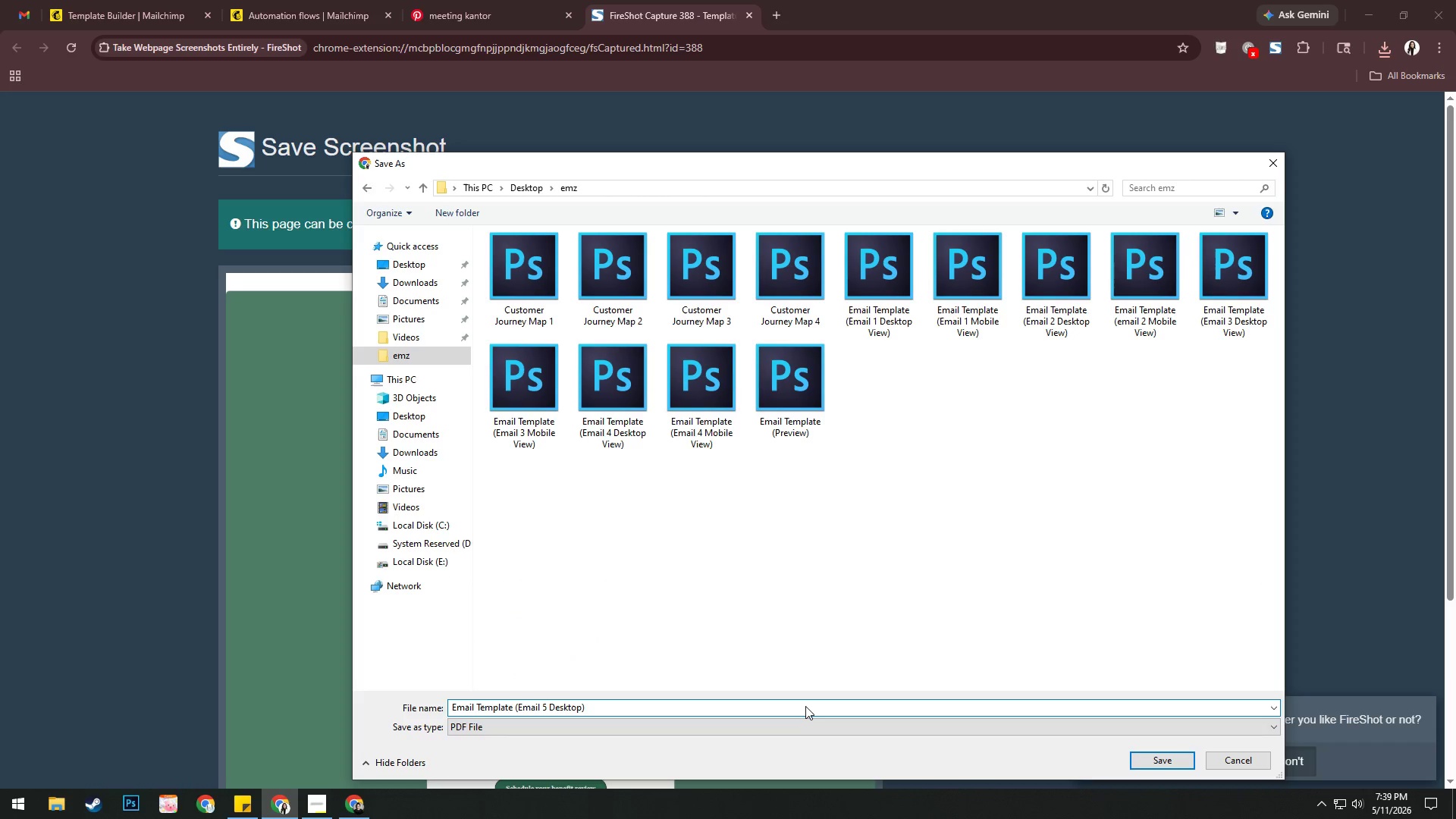 
key(ArrowLeft)
 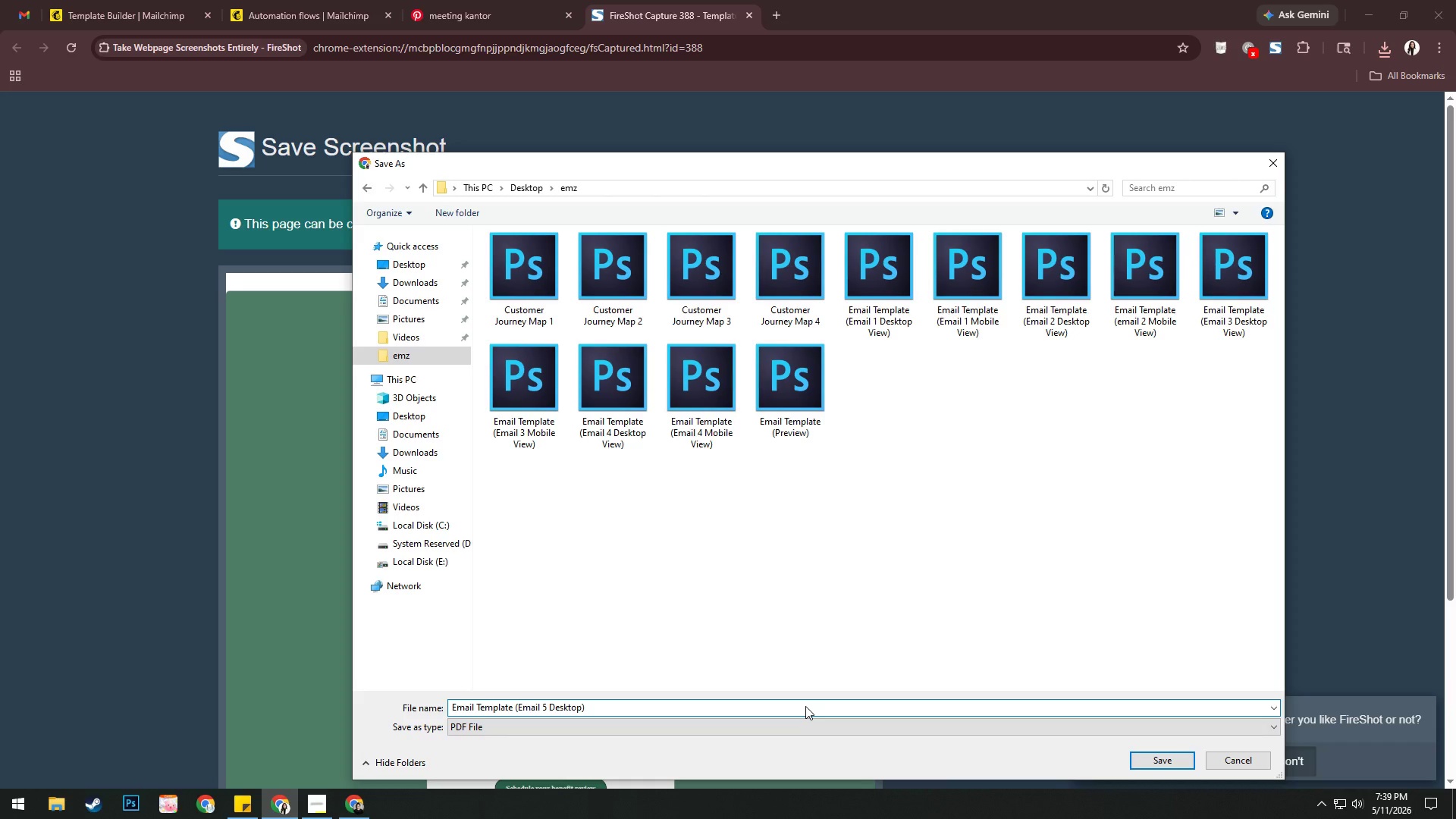 
type( View)
 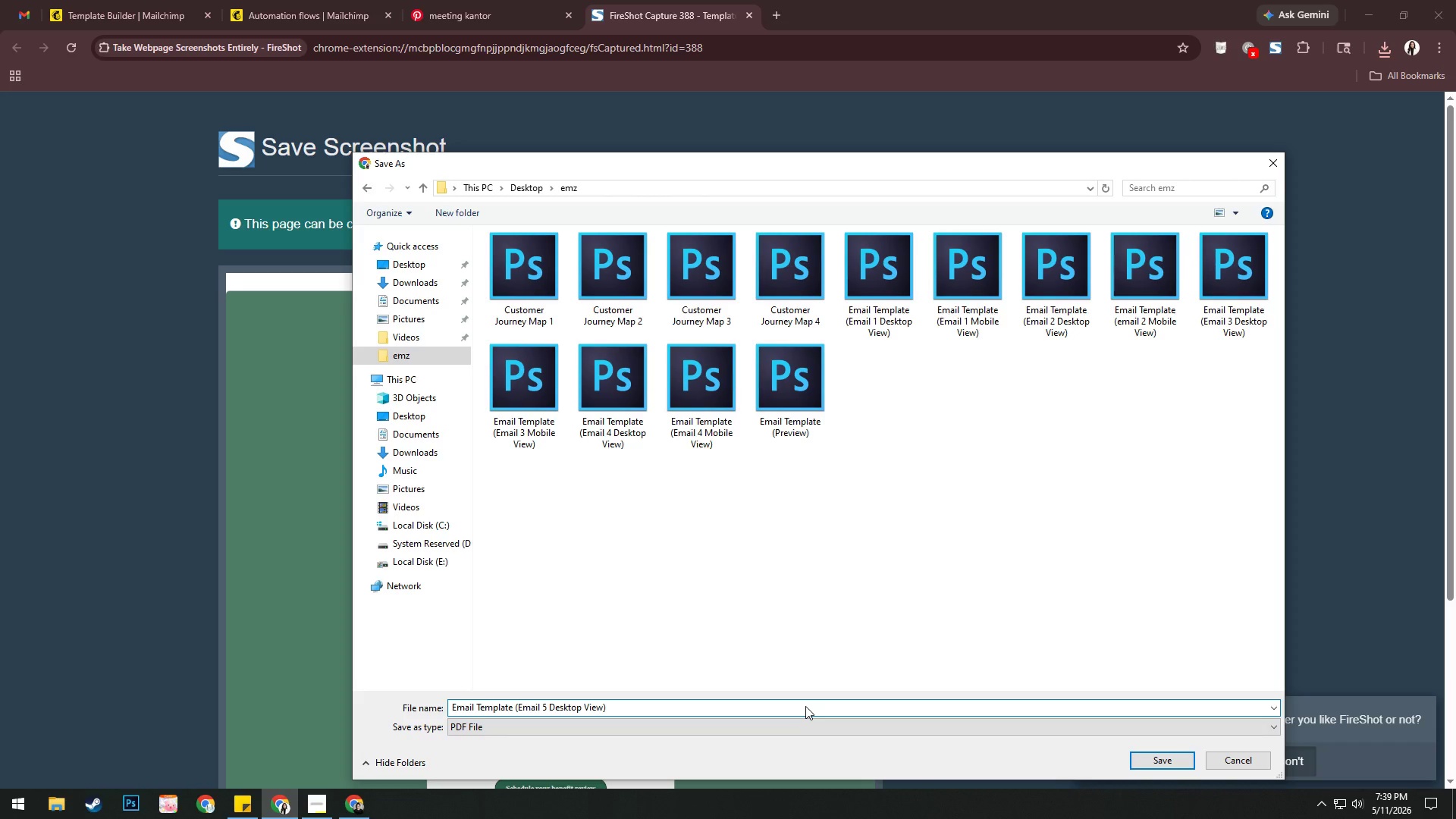 
wait(5.48)
 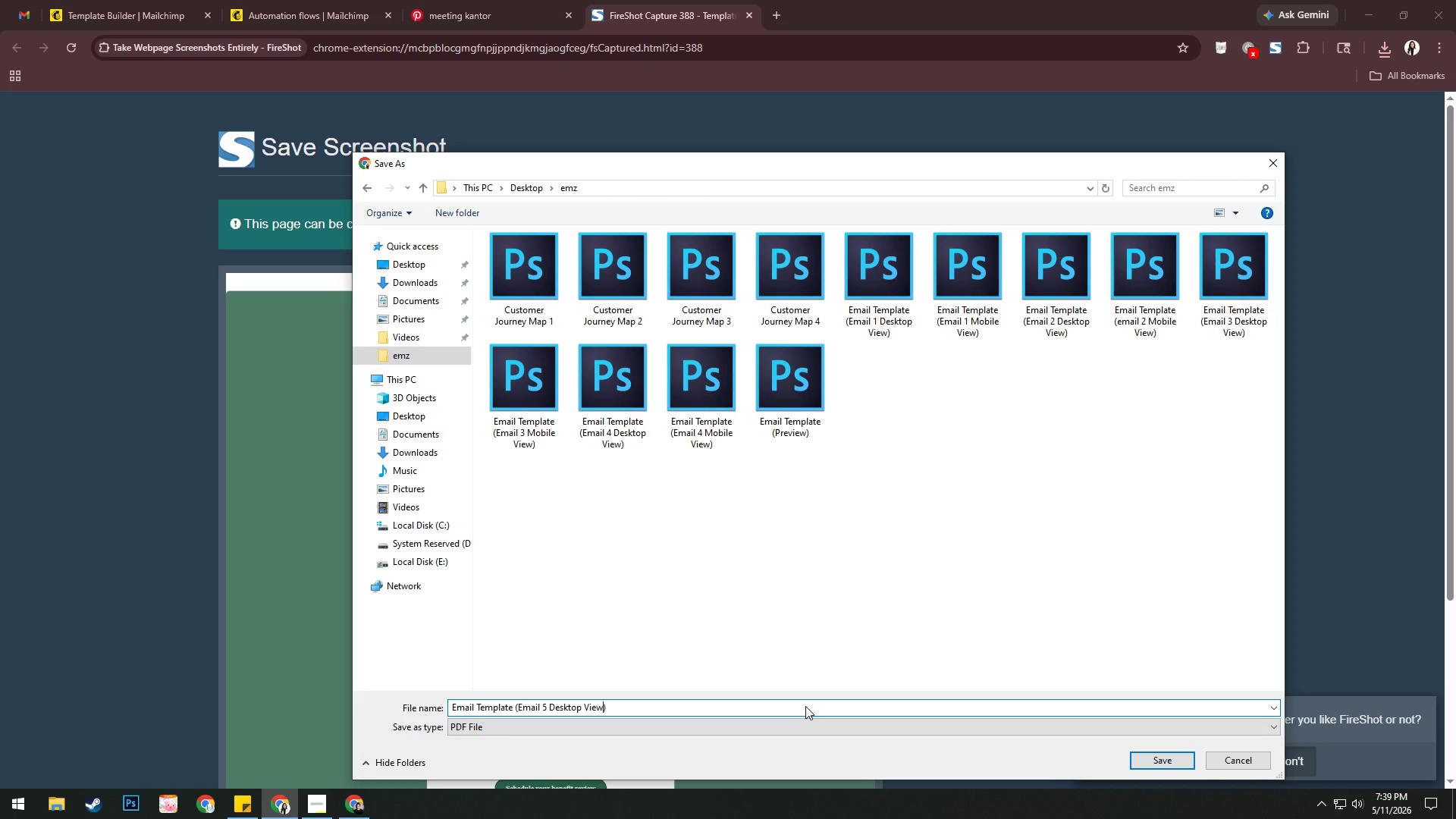 
key(Enter)
 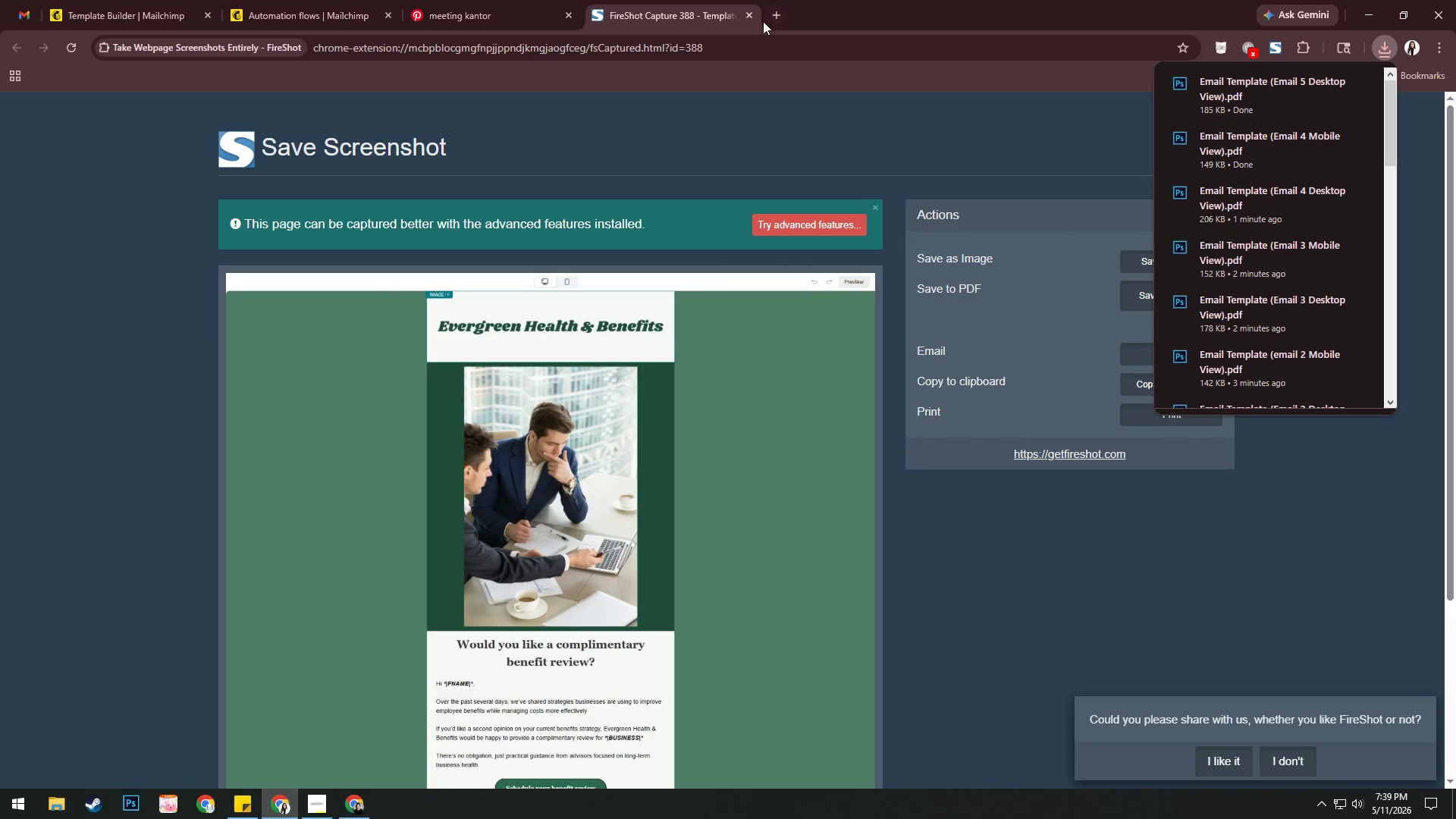 
left_click([754, 13])
 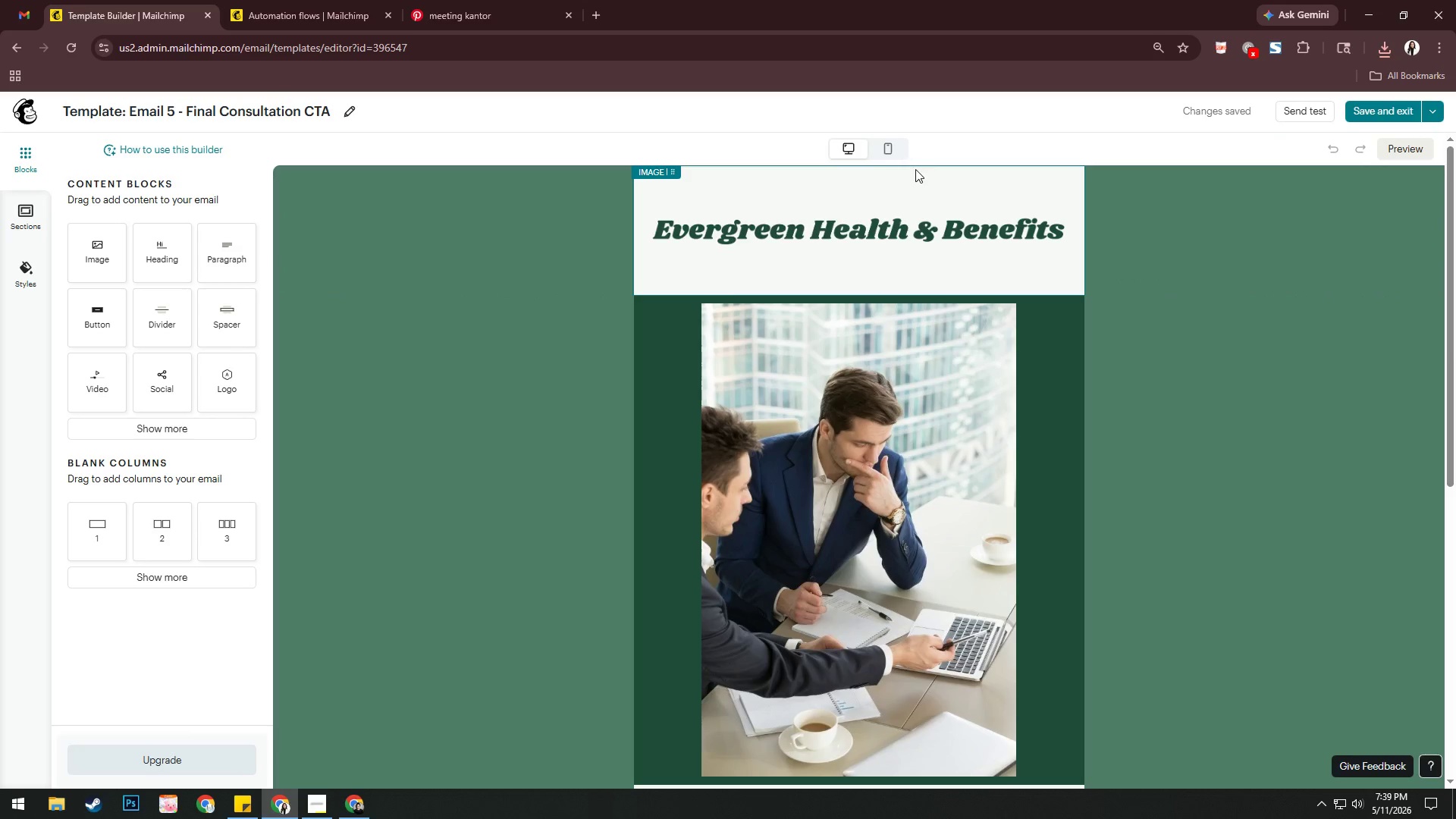 
left_click([891, 151])
 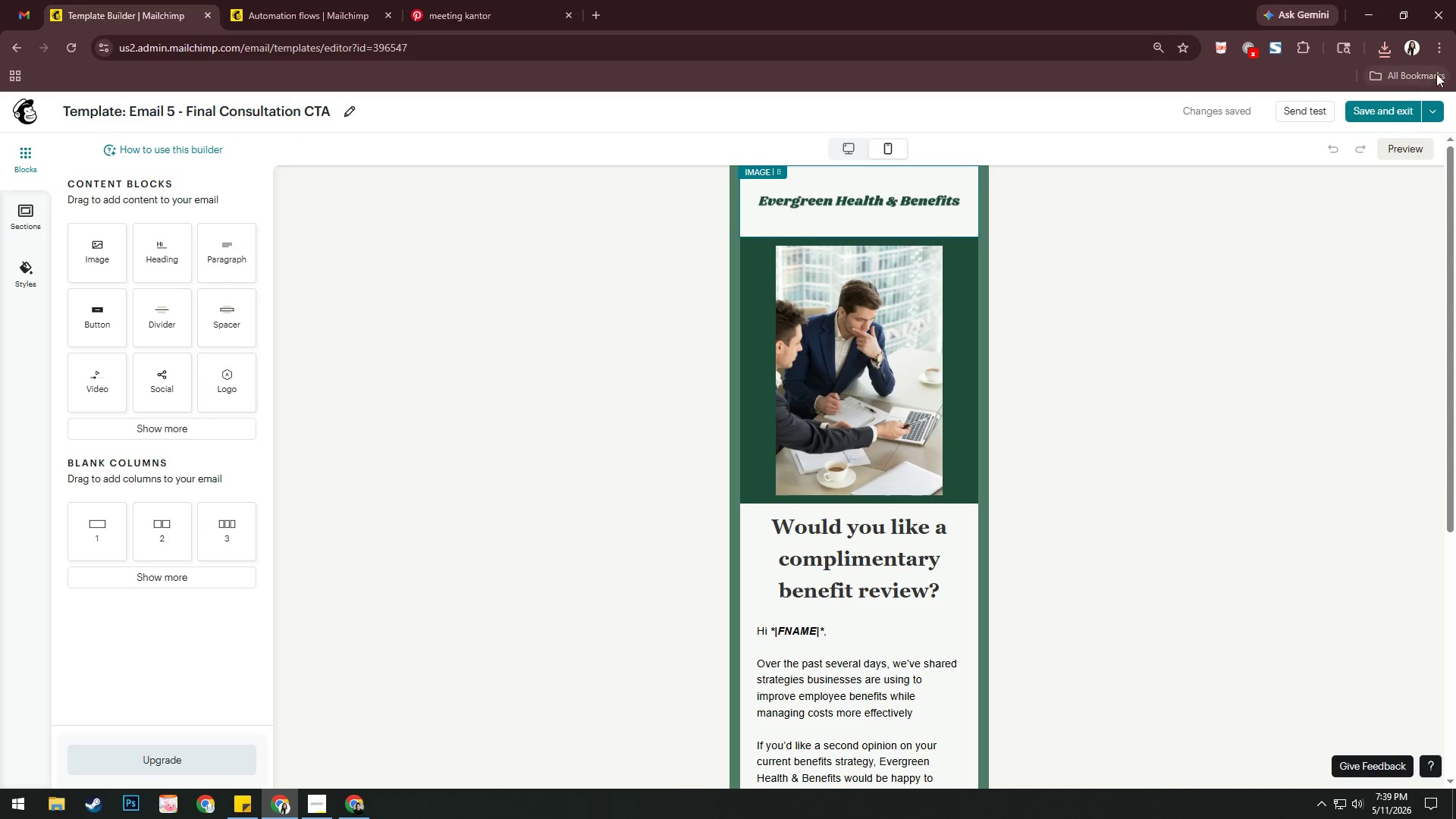 
left_click([1269, 52])
 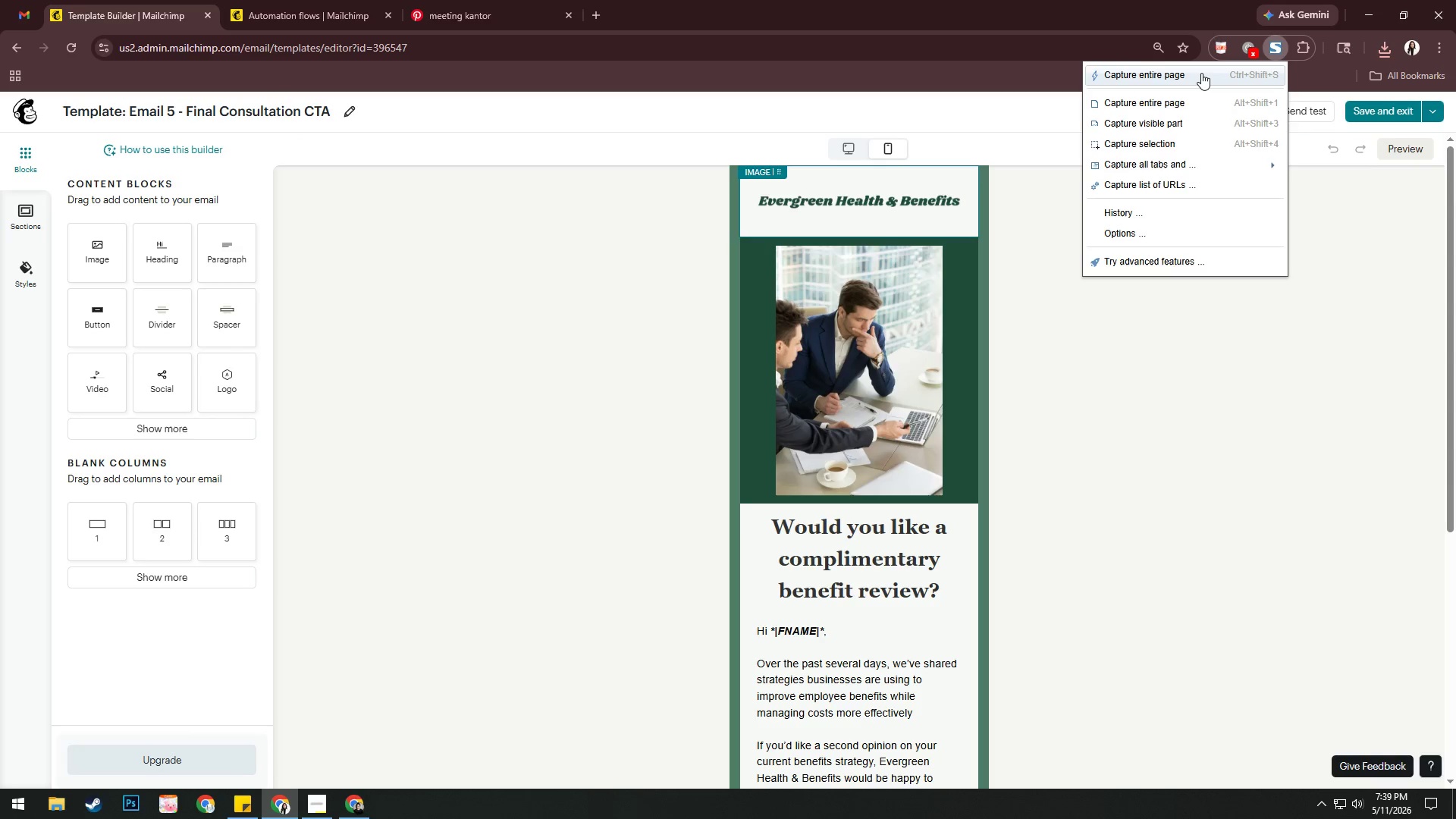 
left_click([1201, 73])
 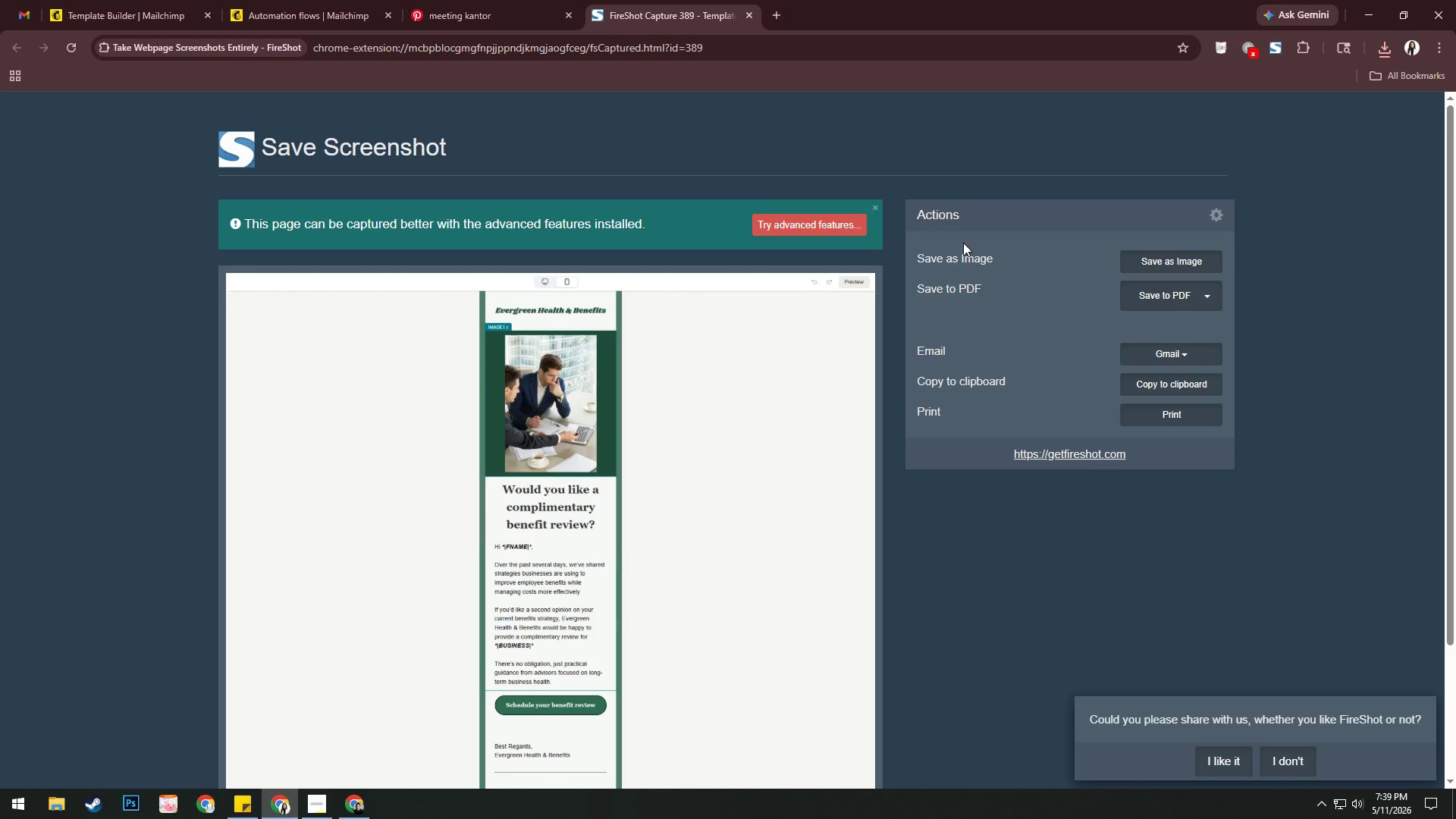 
wait(26.72)
 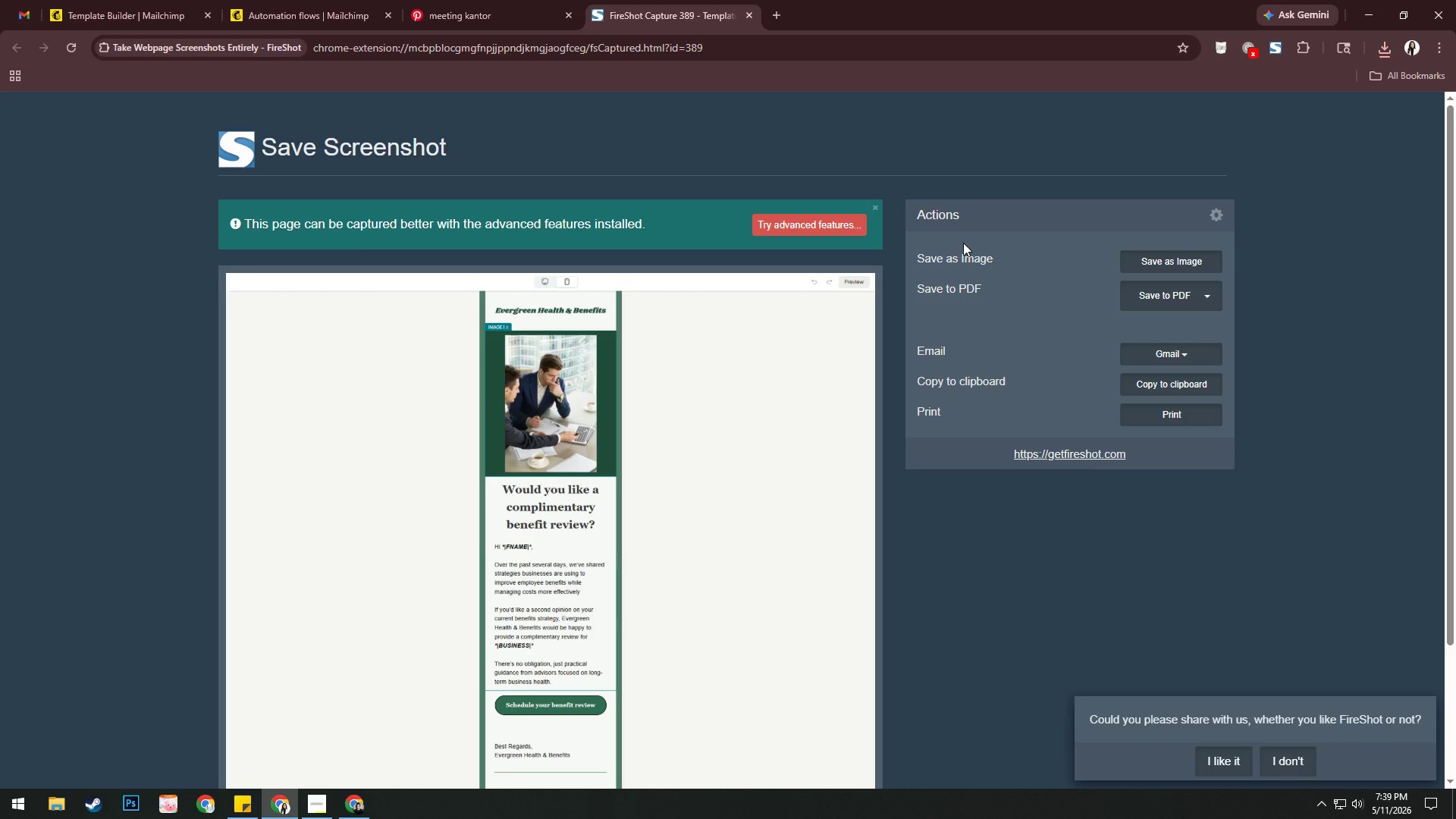 
left_click([1180, 291])
 